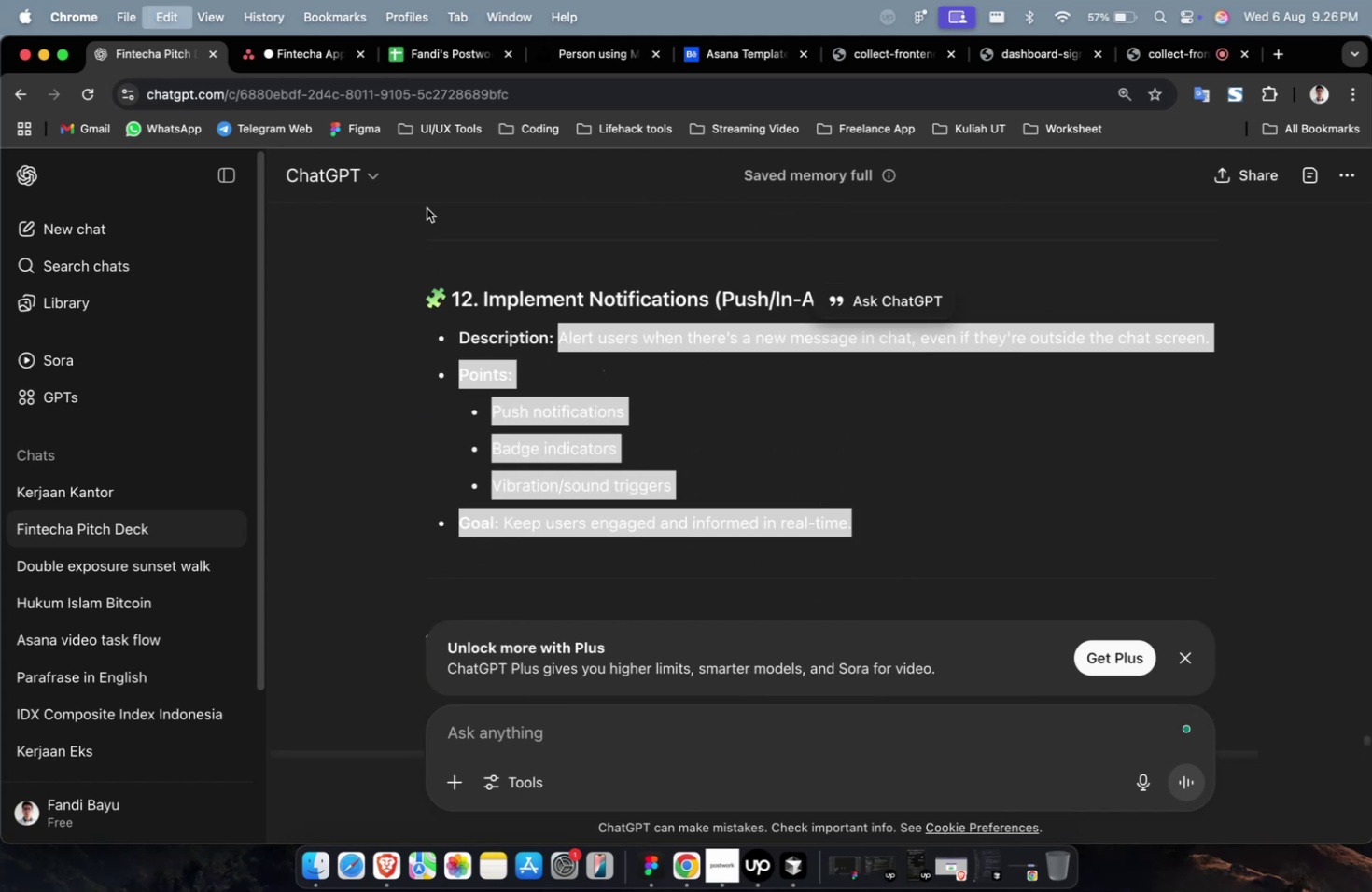 
key(Meta+C)
 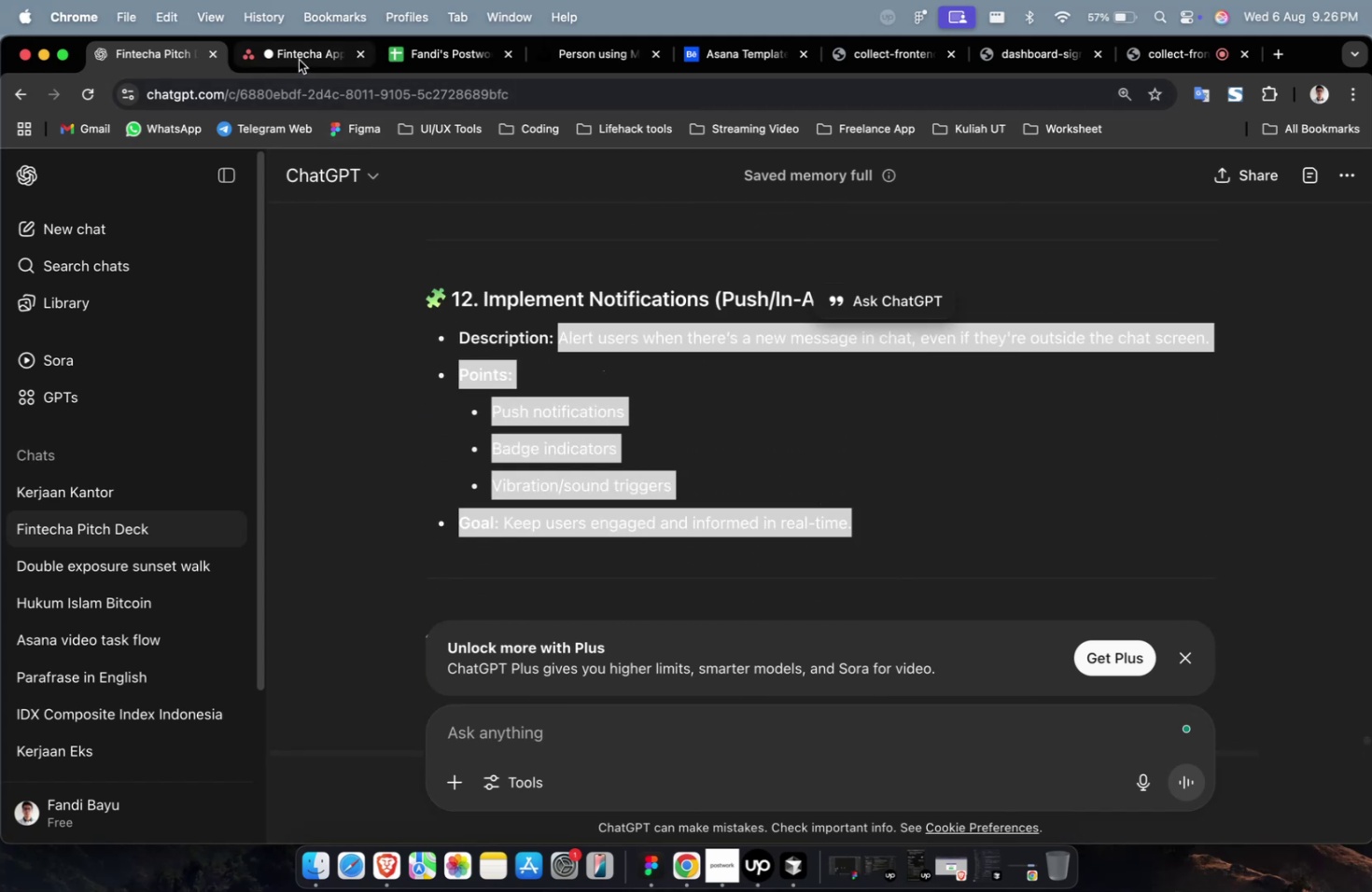 
left_click([299, 60])
 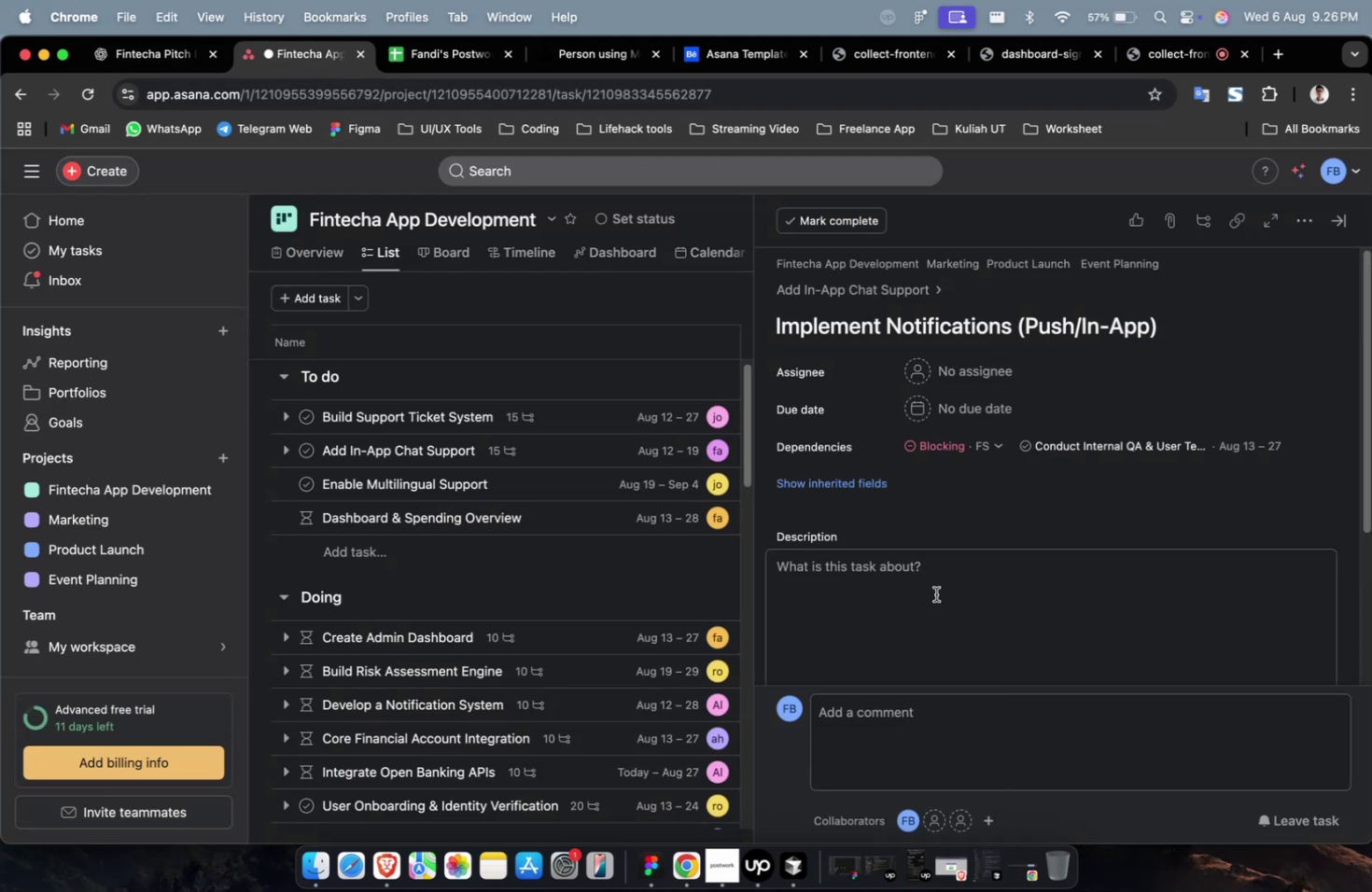 
double_click([935, 593])
 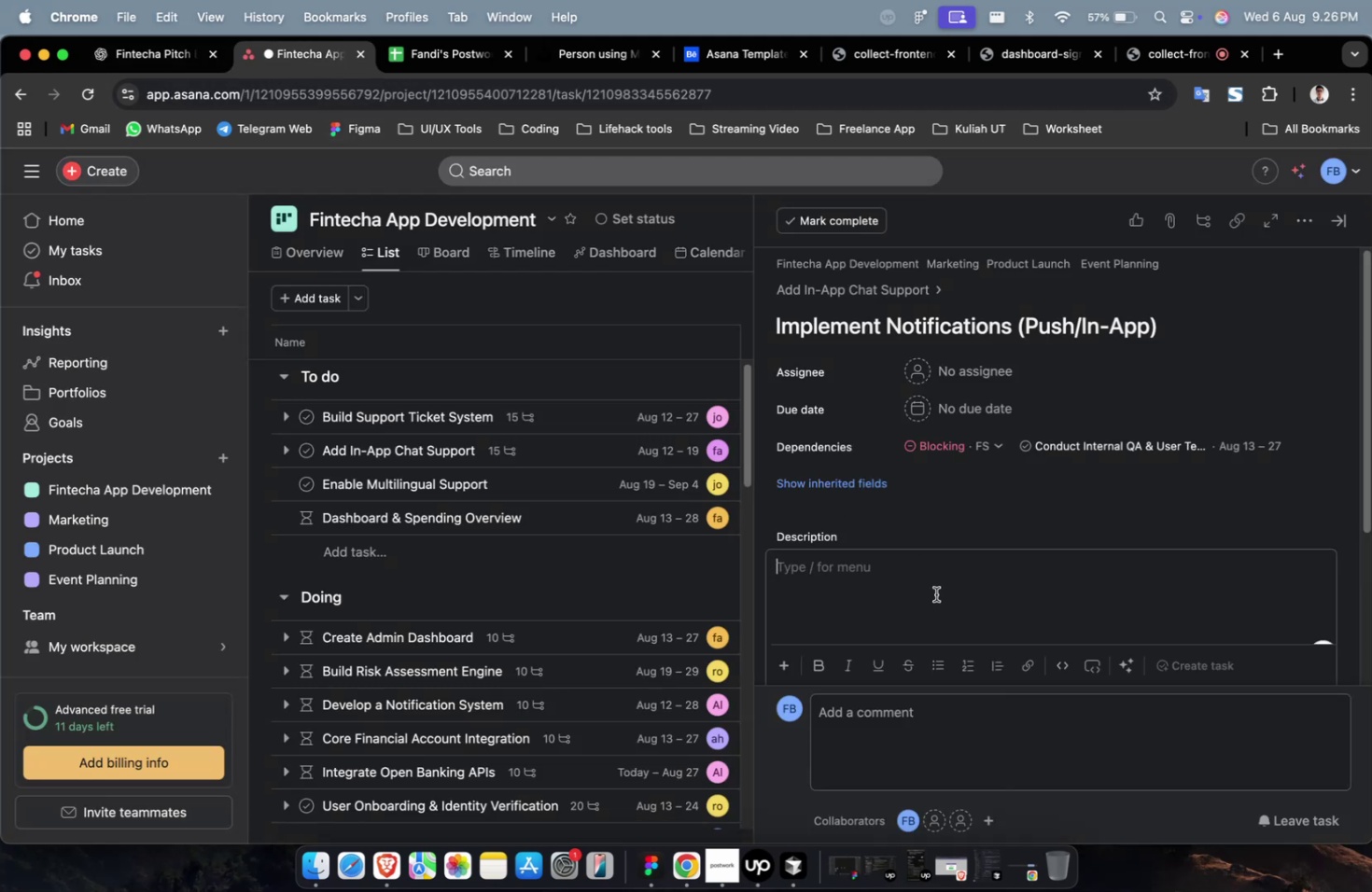 
key(Meta+V)
 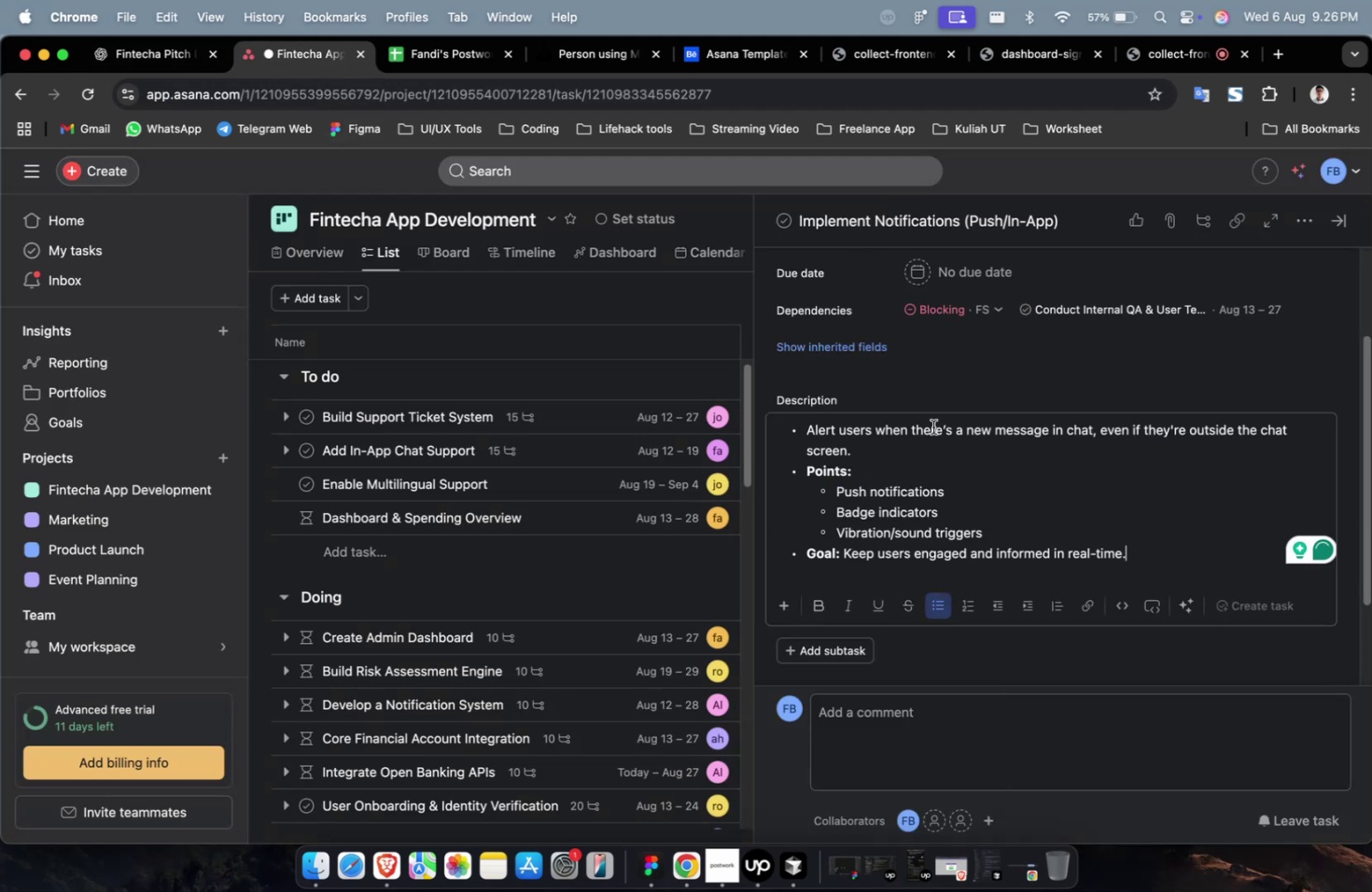 
scroll: coordinate [938, 324], scroll_direction: up, amount: 2.0
 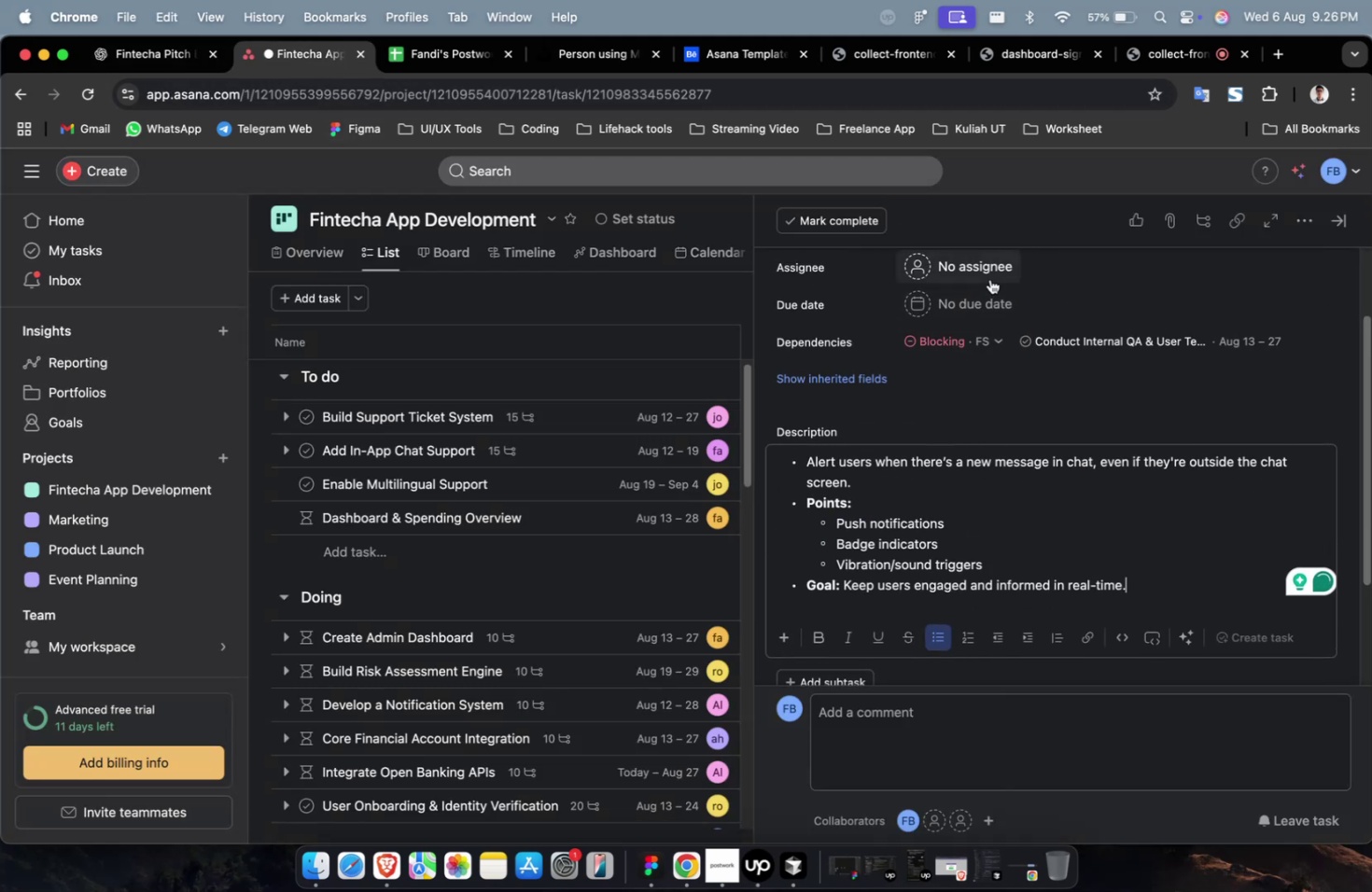 
left_click([989, 279])
 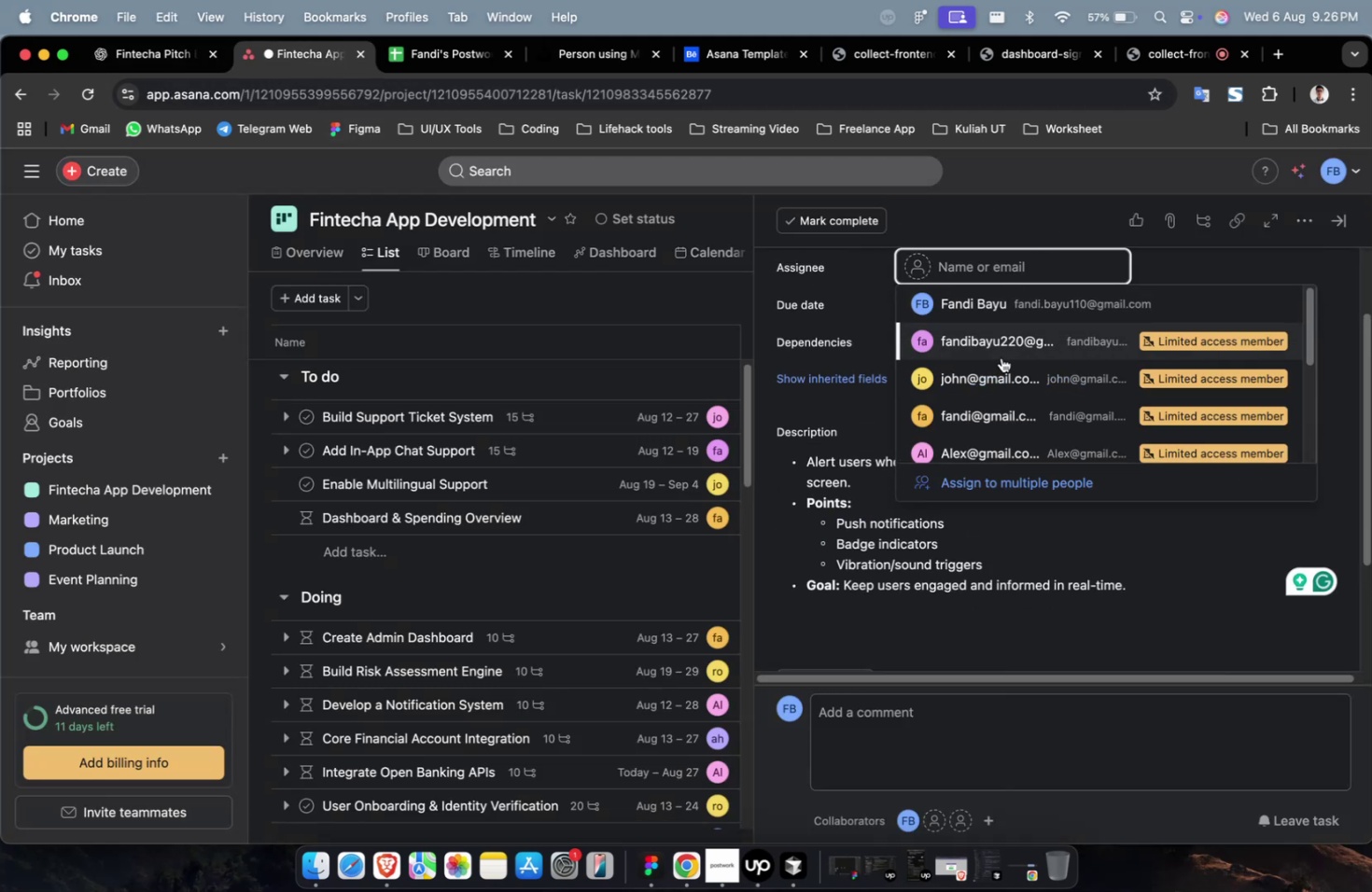 
left_click([1001, 359])
 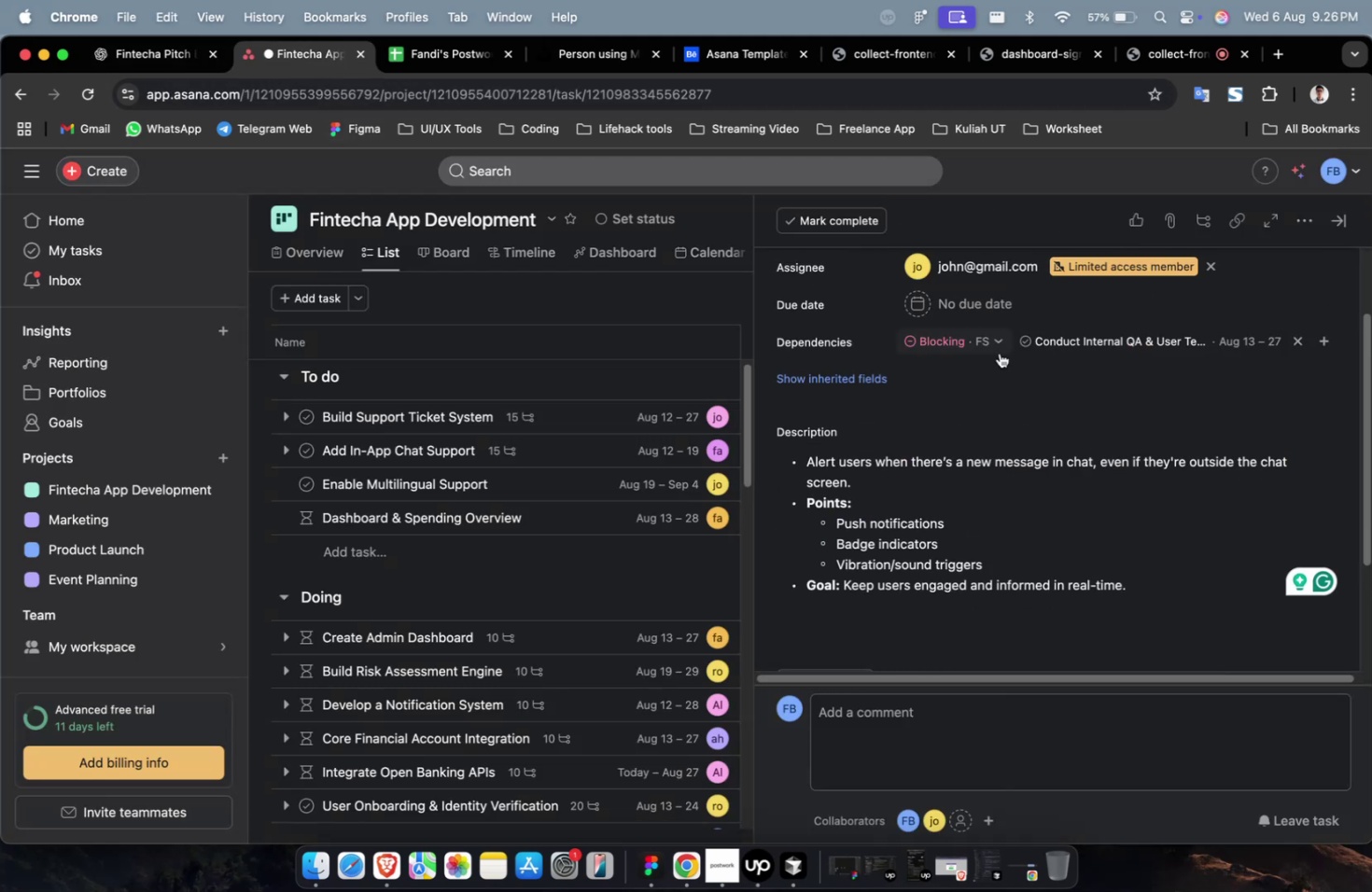 
scroll: coordinate [998, 353], scroll_direction: up, amount: 4.0
 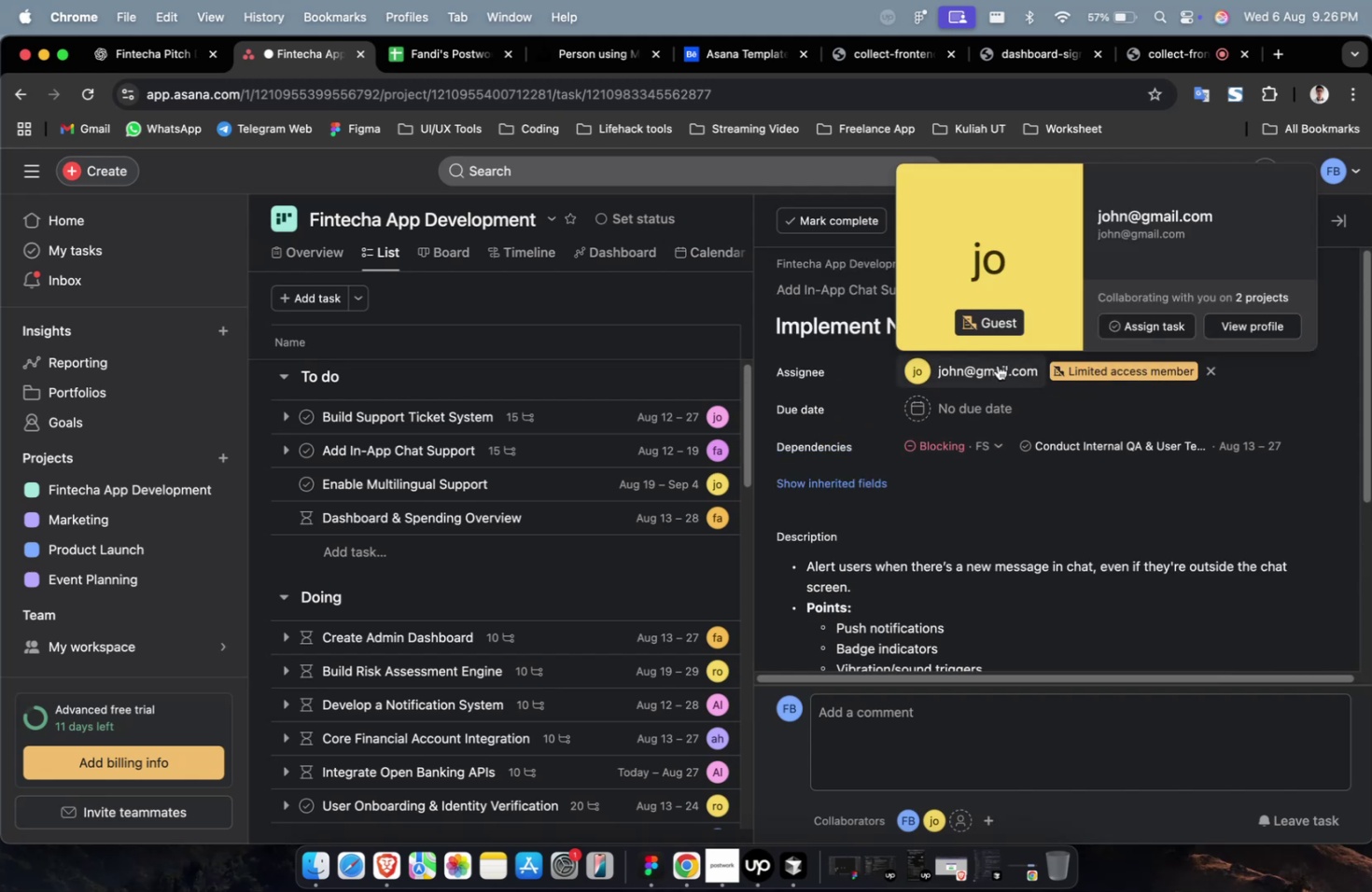 
left_click([997, 365])
 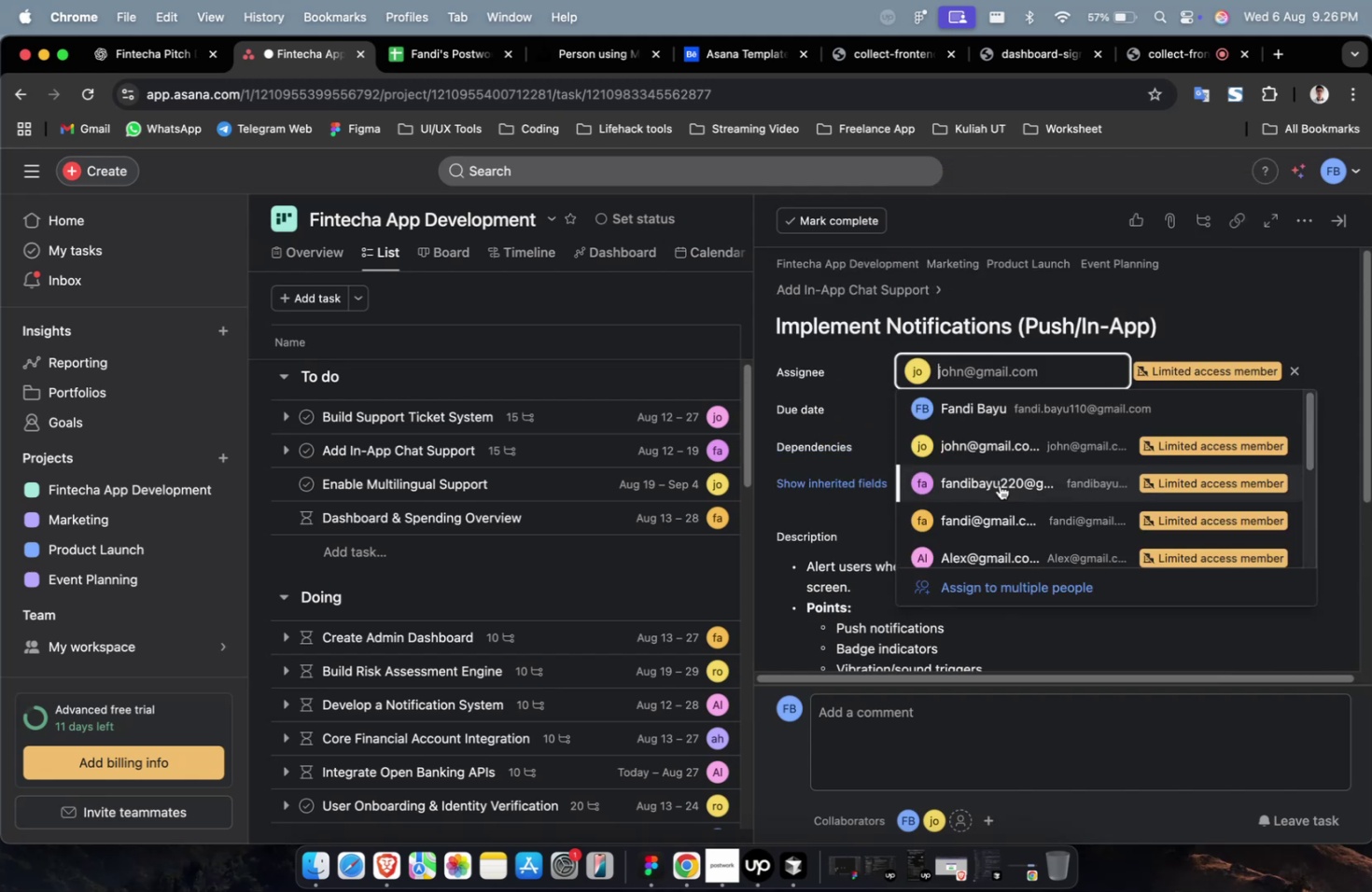 
scroll: coordinate [998, 491], scroll_direction: down, amount: 8.0
 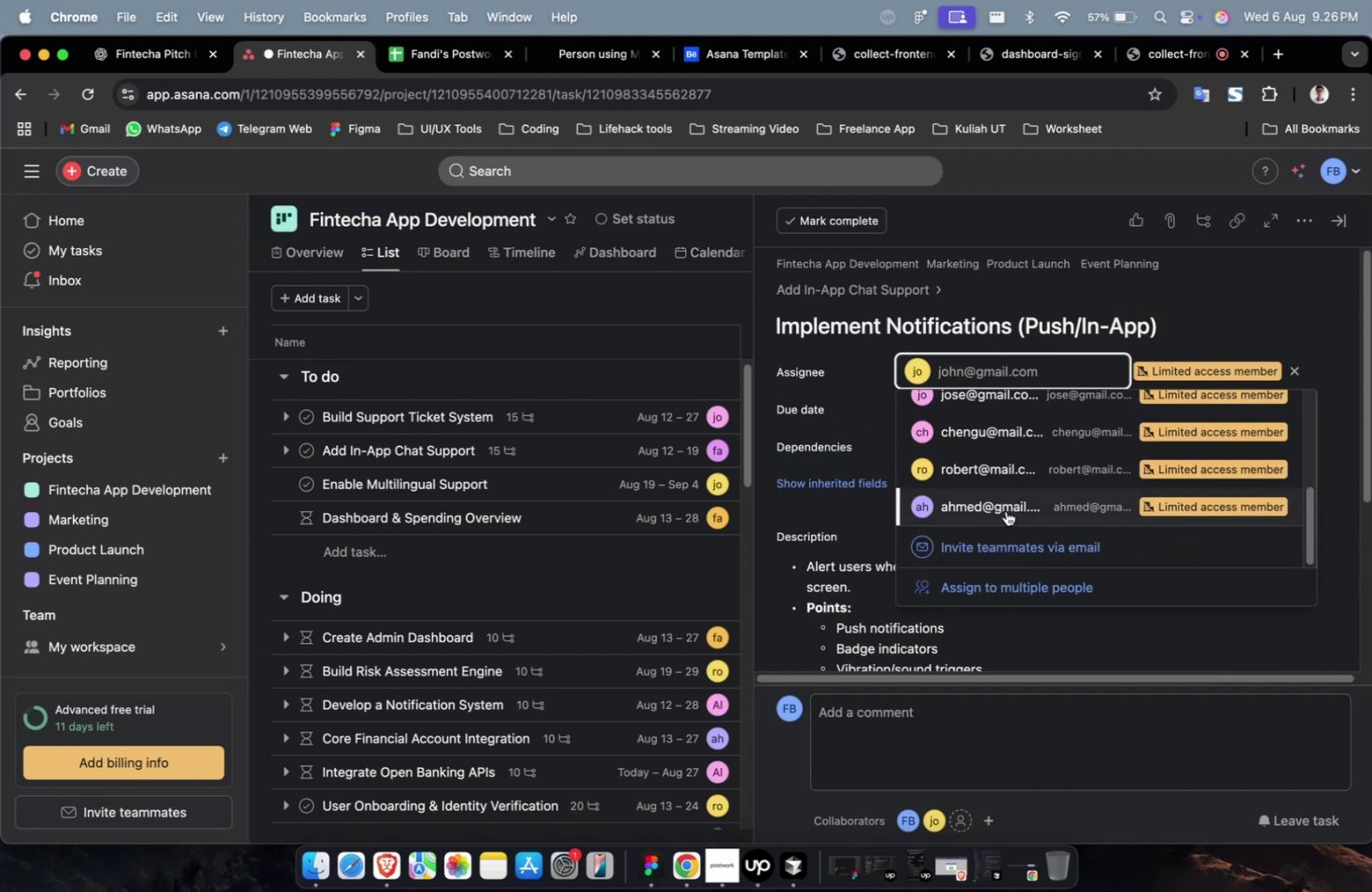 
left_click([1005, 510])
 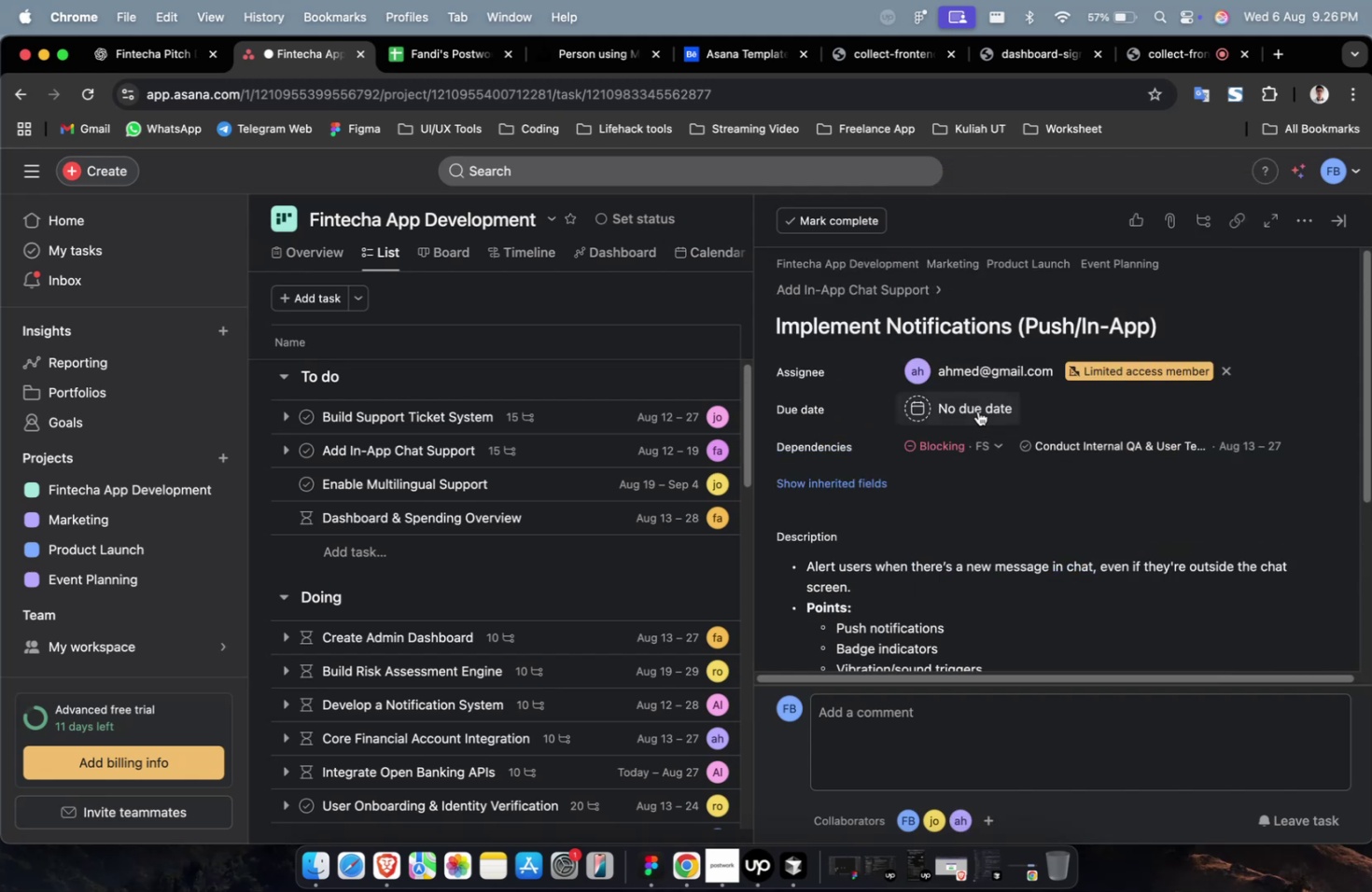 
double_click([977, 411])
 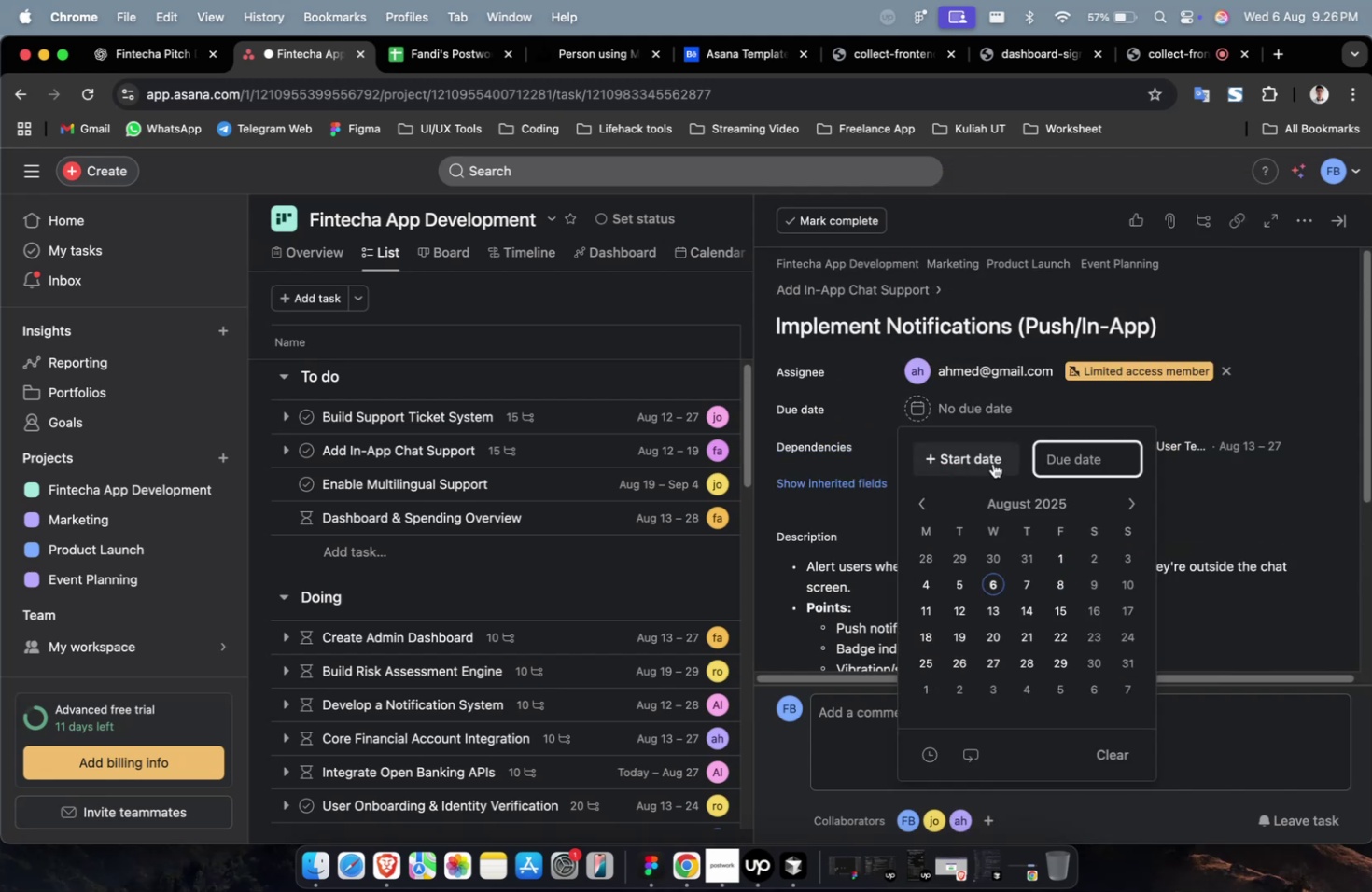 
left_click([989, 462])
 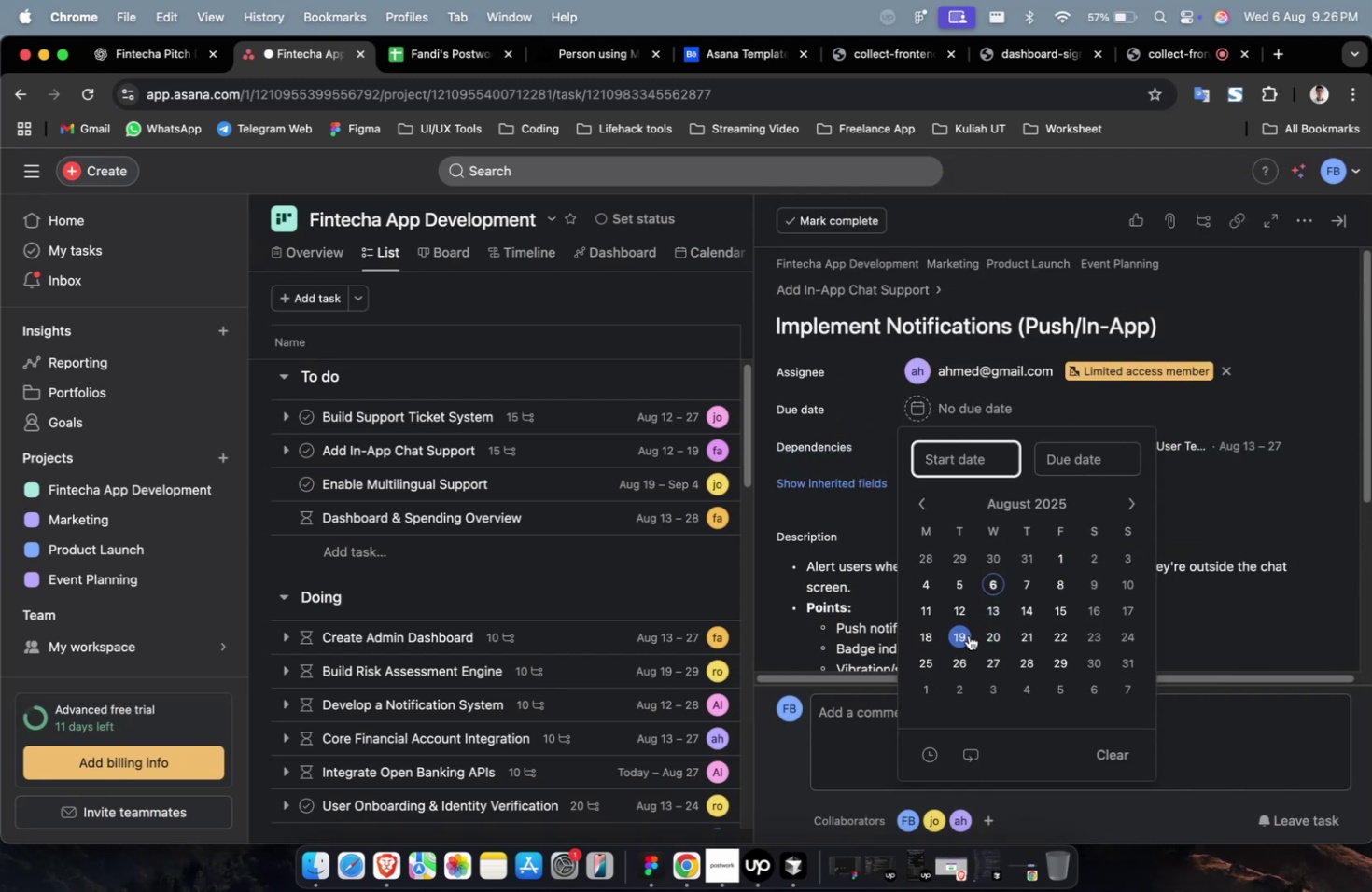 
left_click([968, 634])
 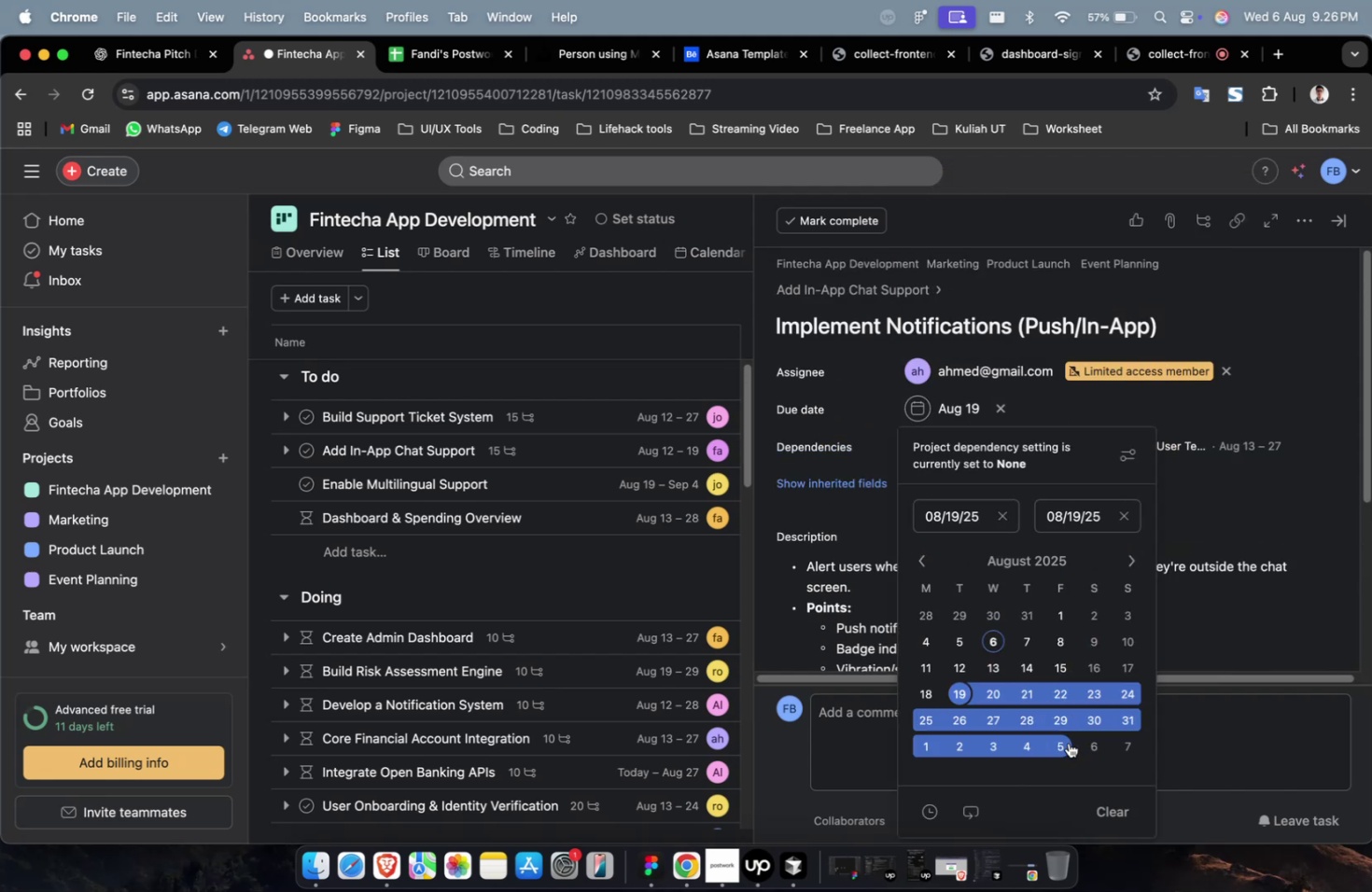 
left_click([1067, 744])
 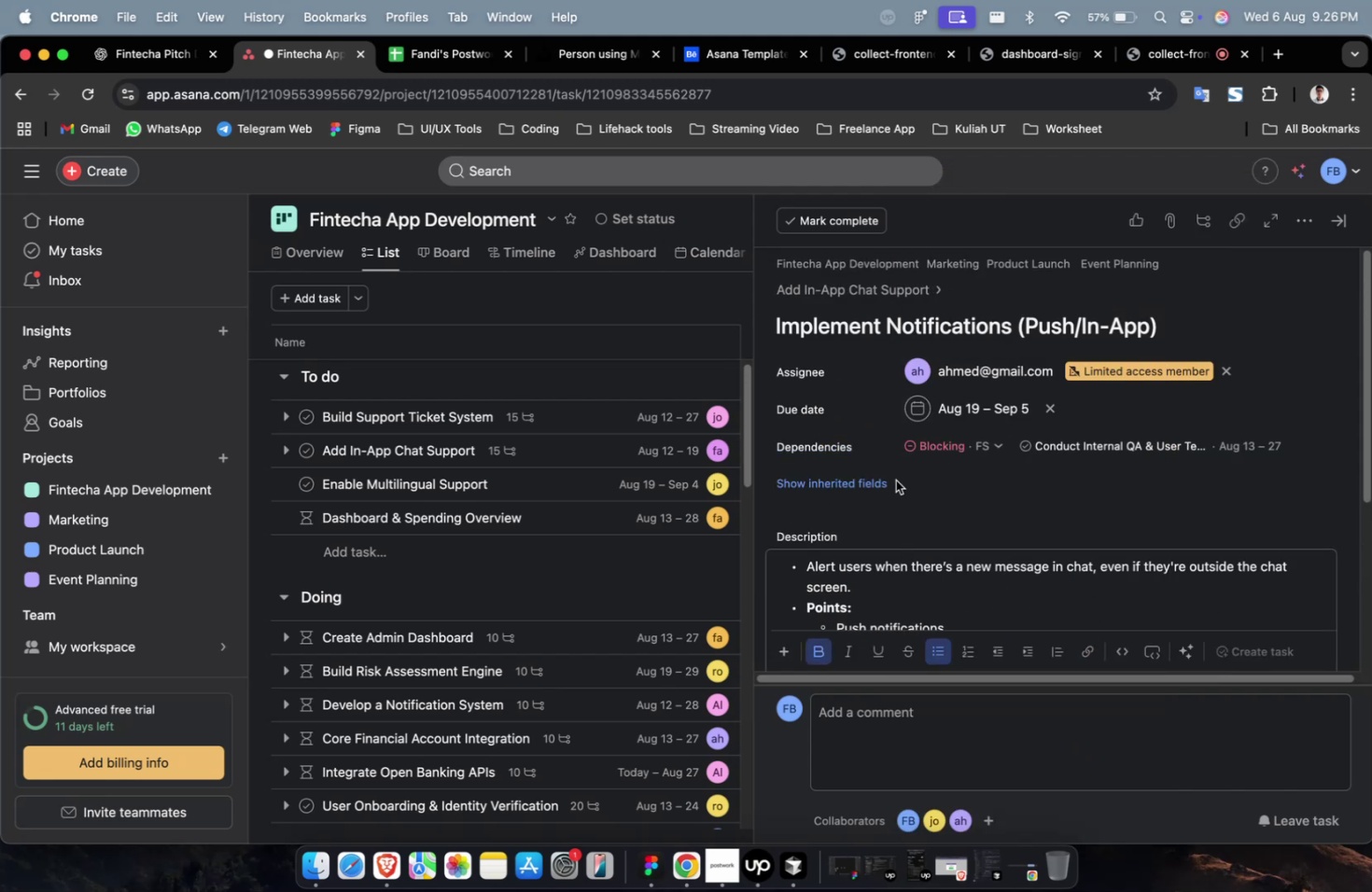 
left_click([859, 490])
 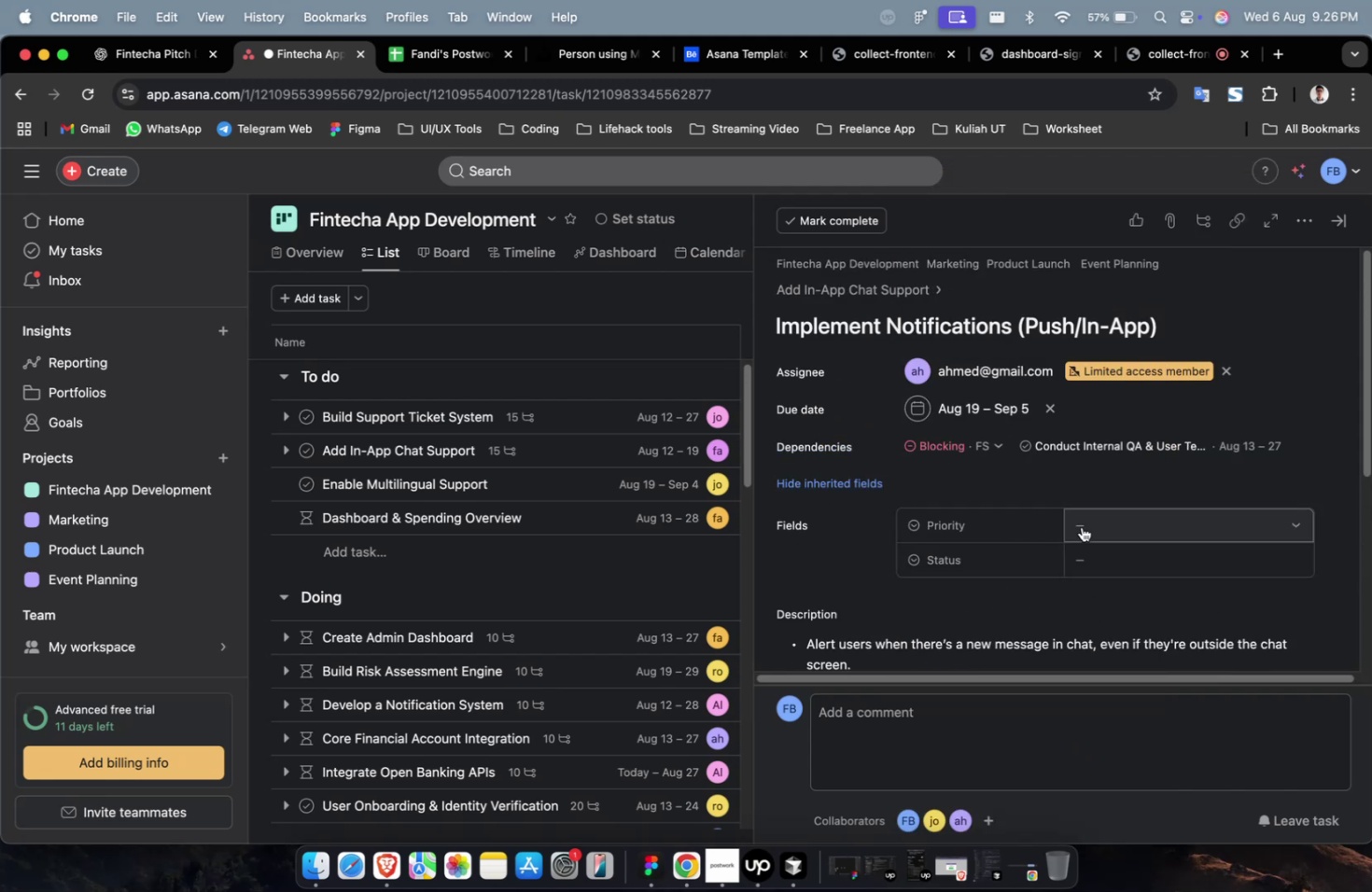 
double_click([1081, 526])
 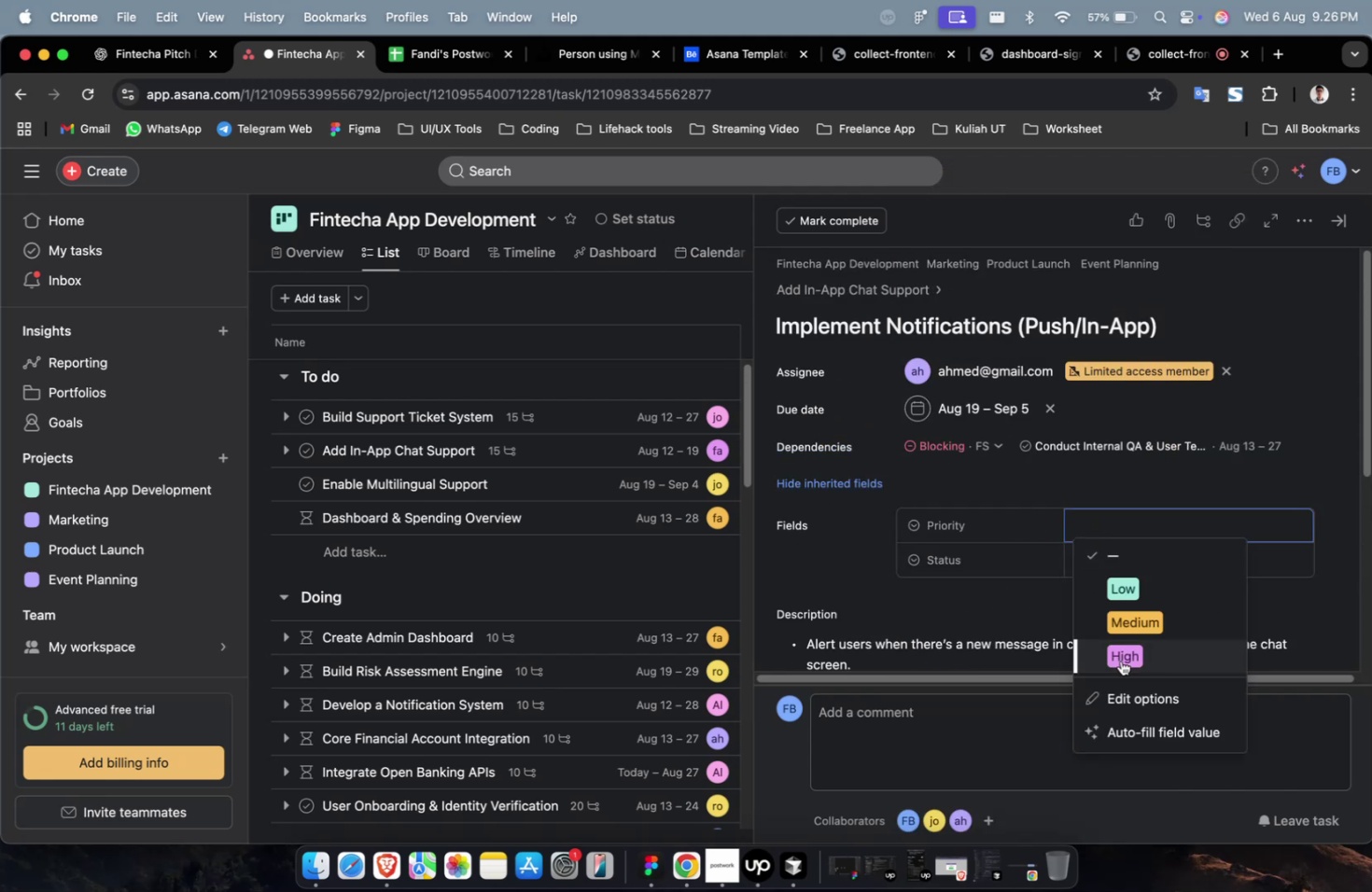 
left_click([1120, 660])
 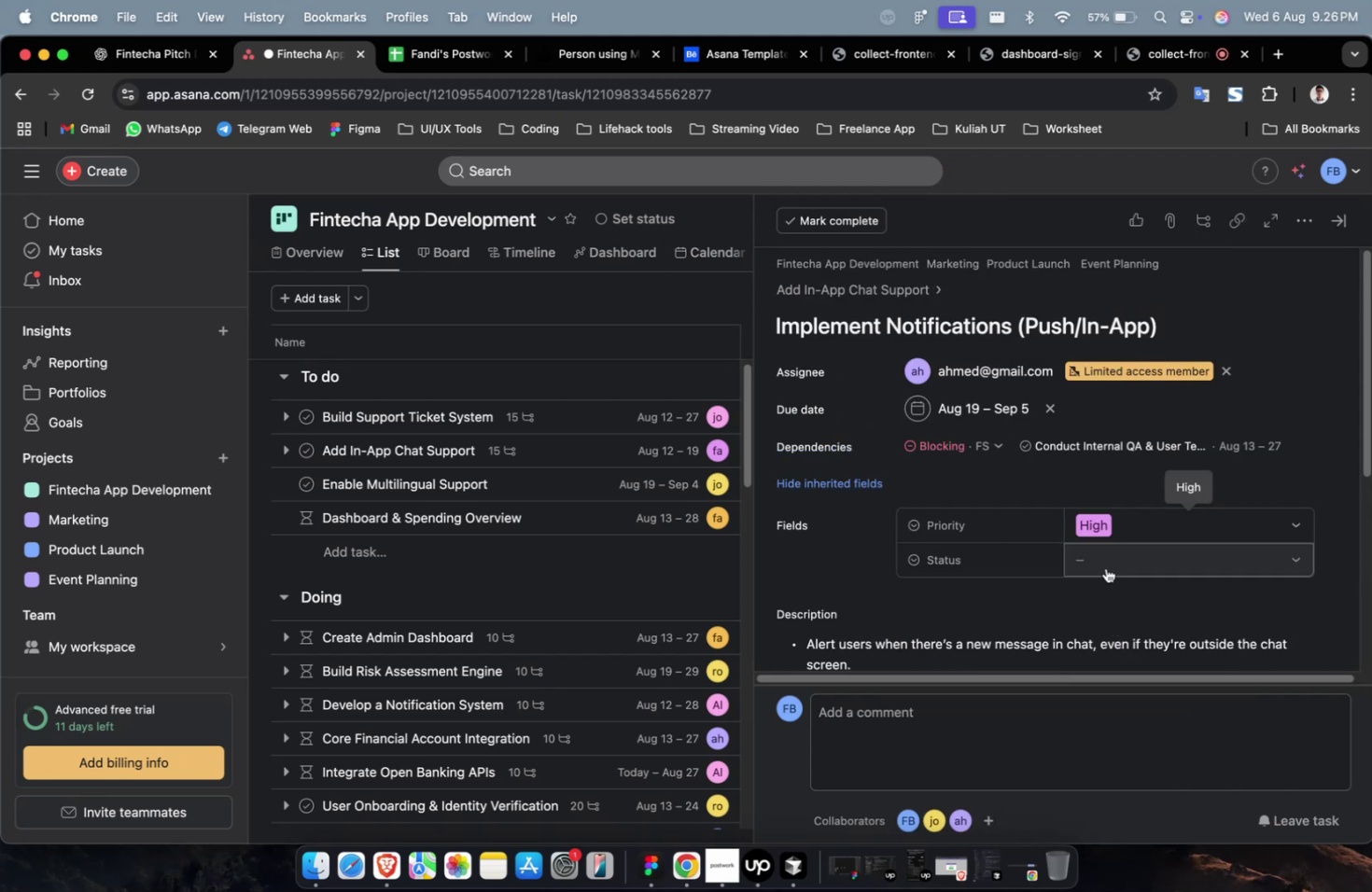 
double_click([1105, 567])
 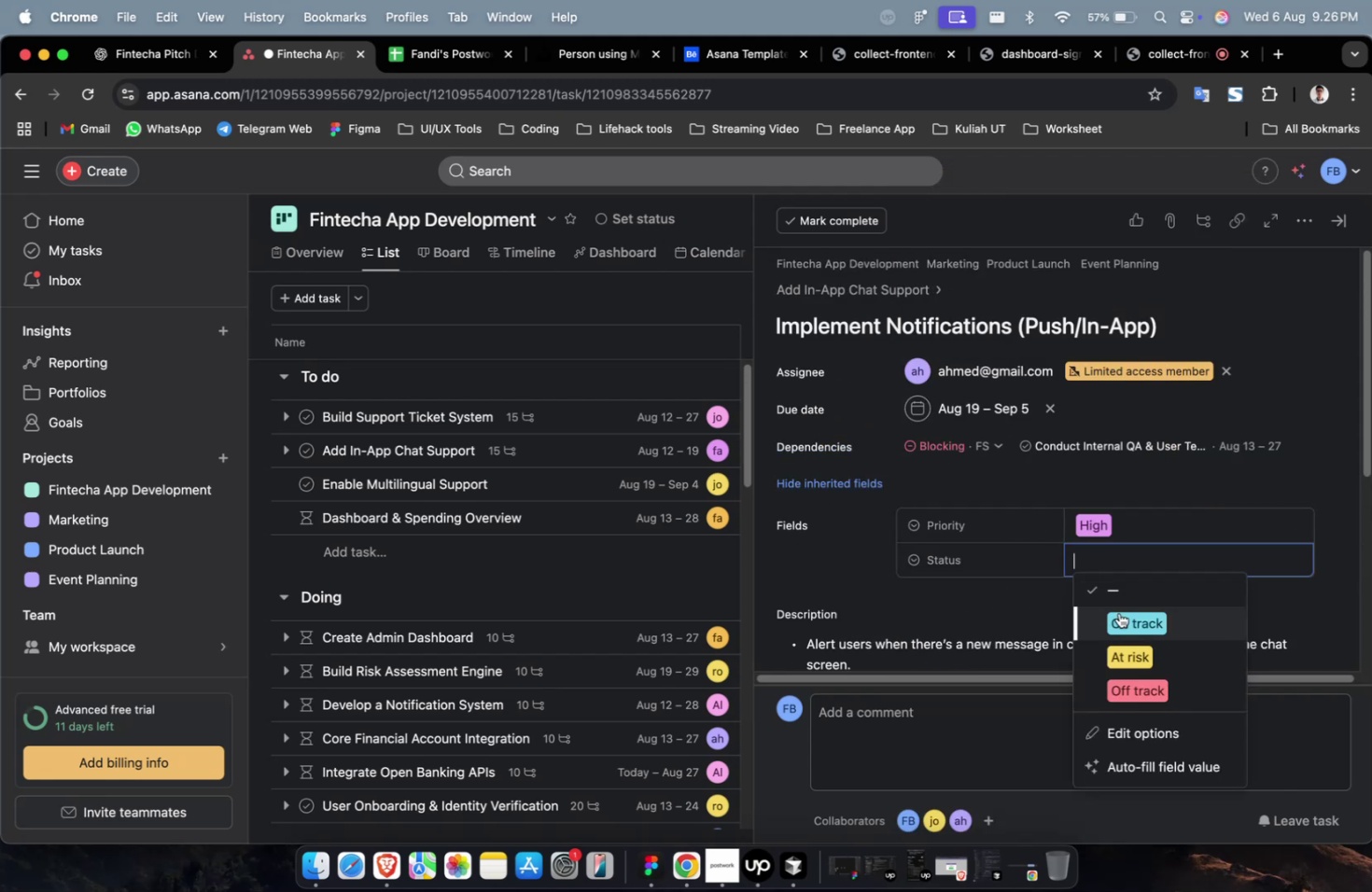 
triple_click([1118, 612])
 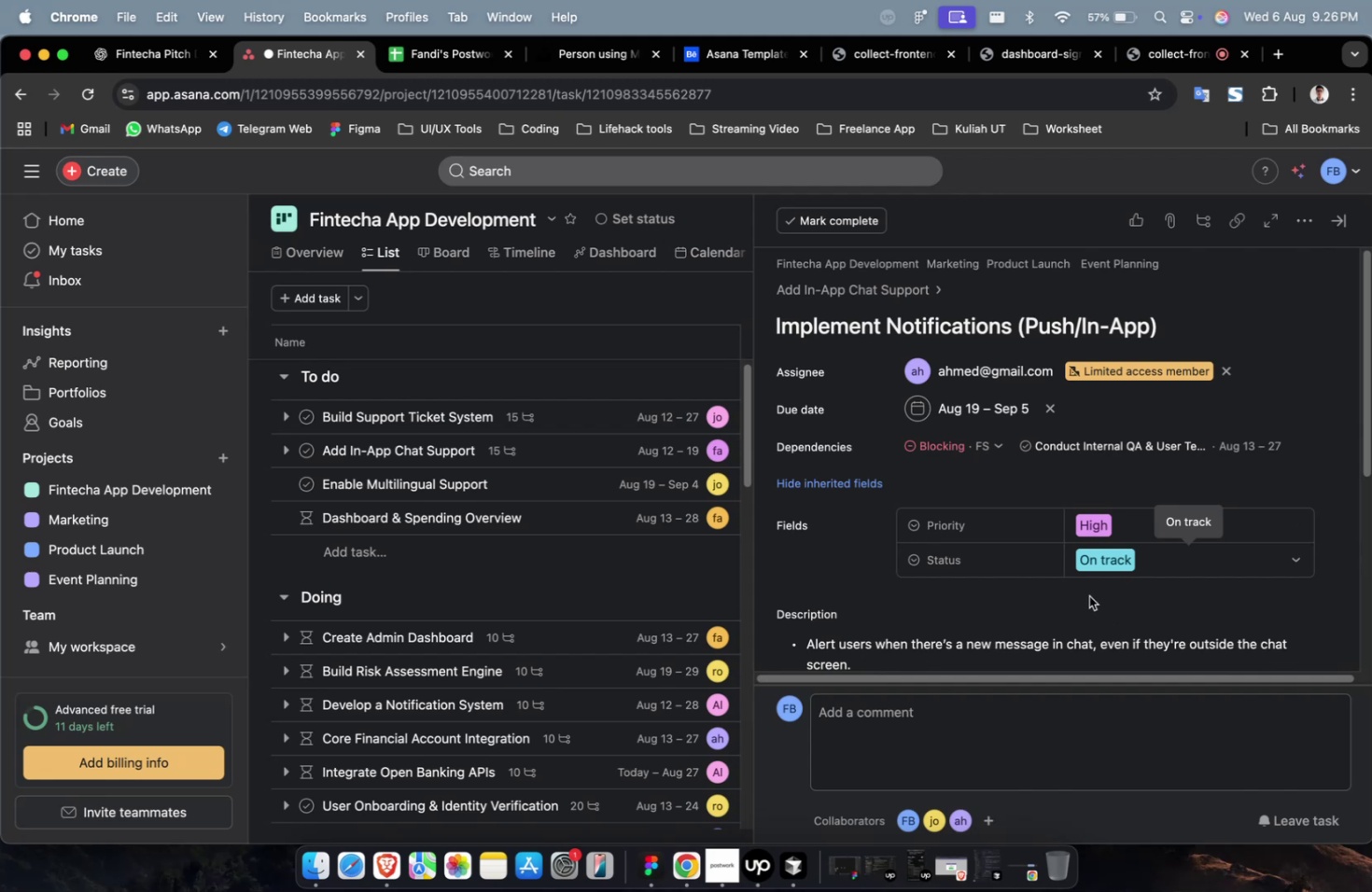 
scroll: coordinate [1071, 593], scroll_direction: down, amount: 15.0
 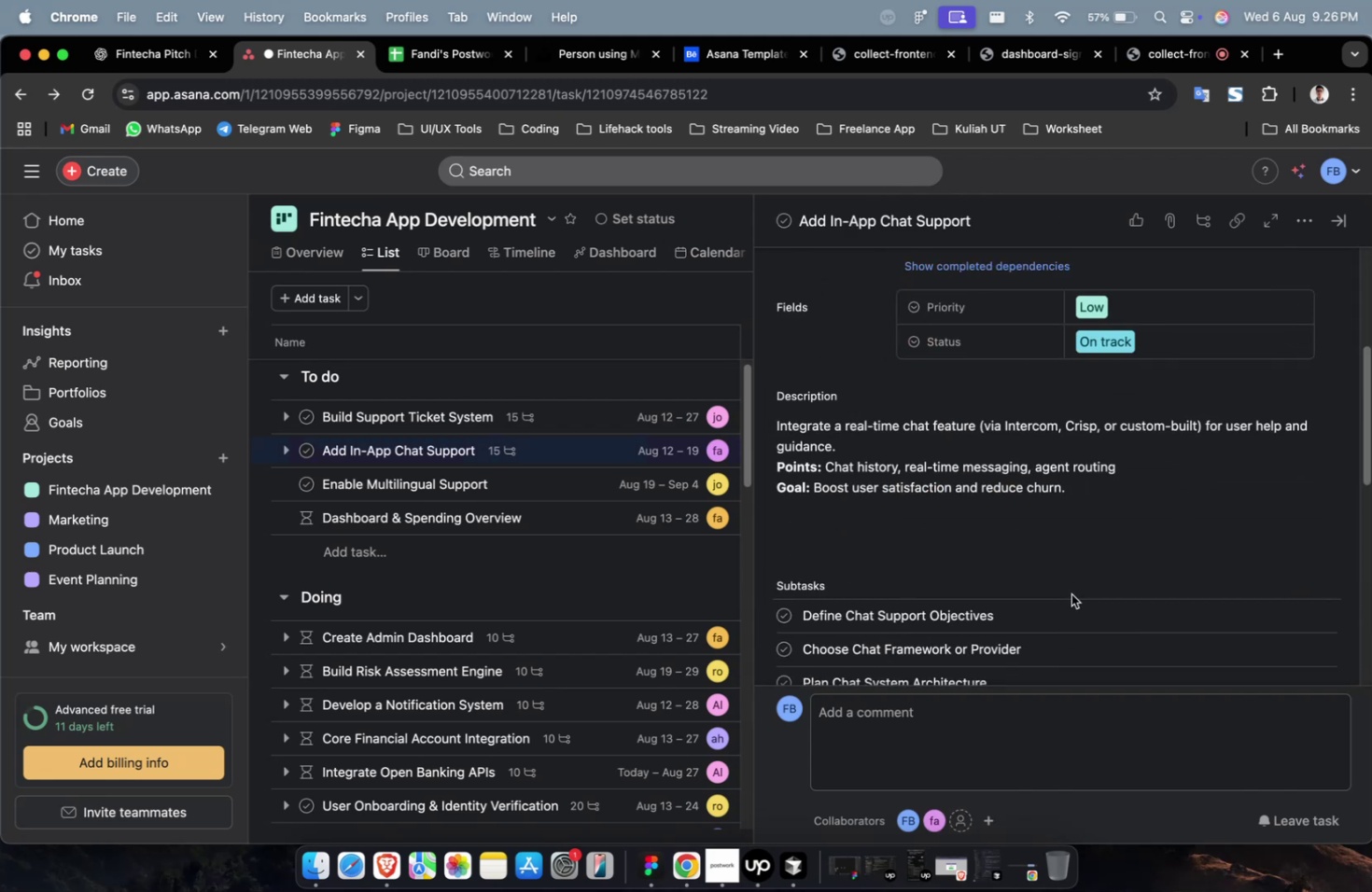 
scroll: coordinate [1071, 593], scroll_direction: up, amount: 8.0
 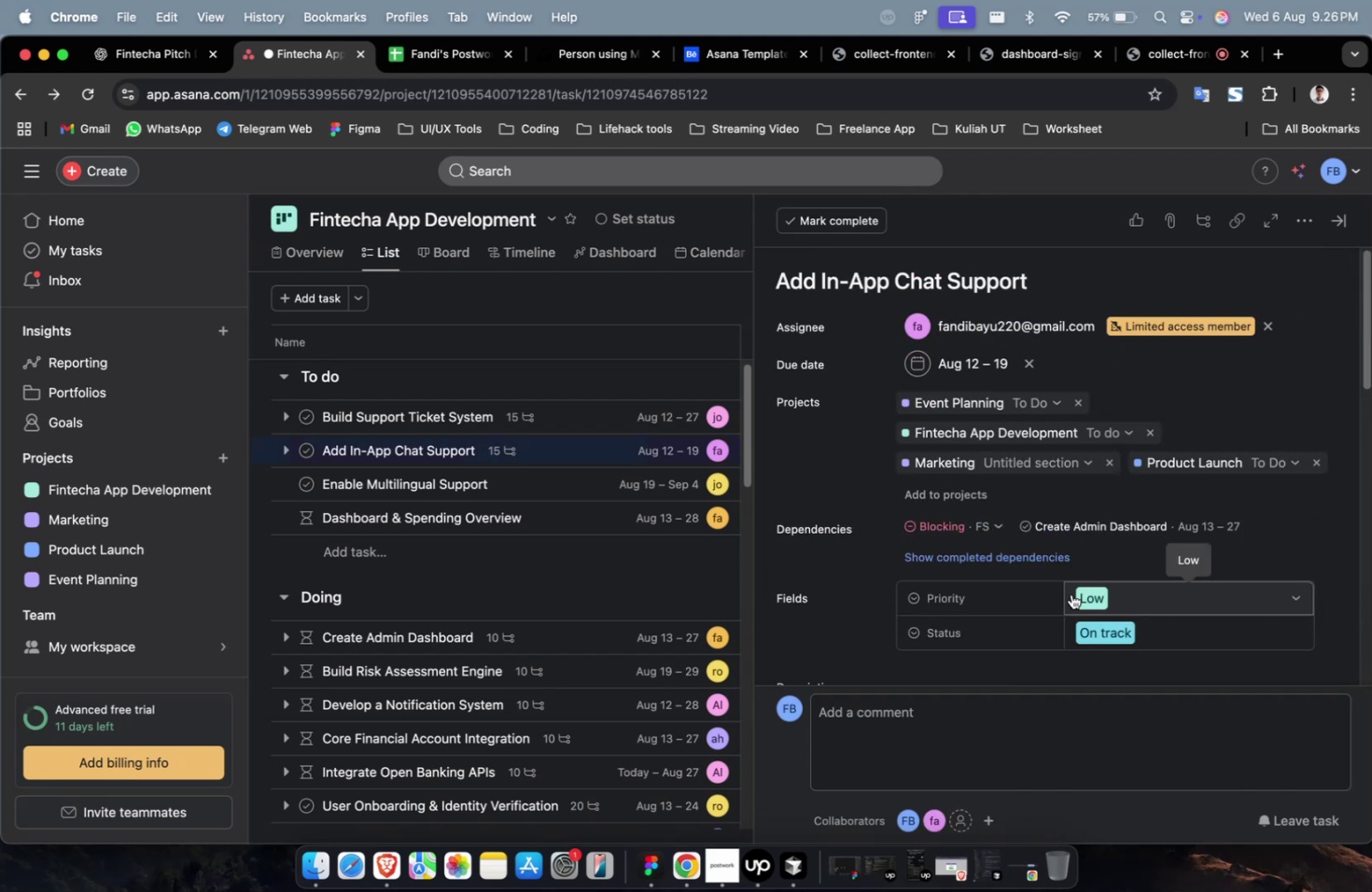 
scroll: coordinate [1071, 593], scroll_direction: down, amount: 21.0
 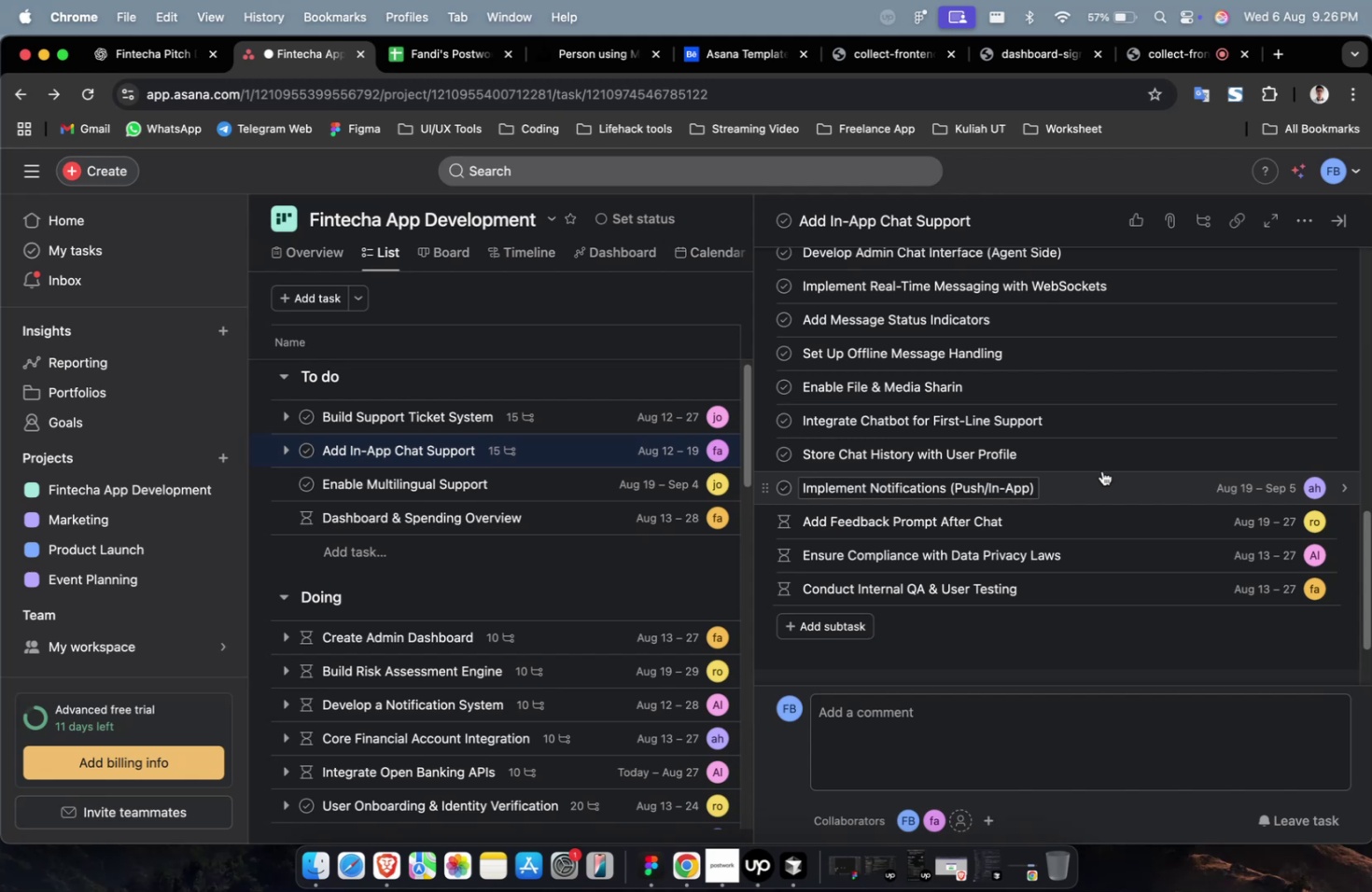 
wait(8.99)
 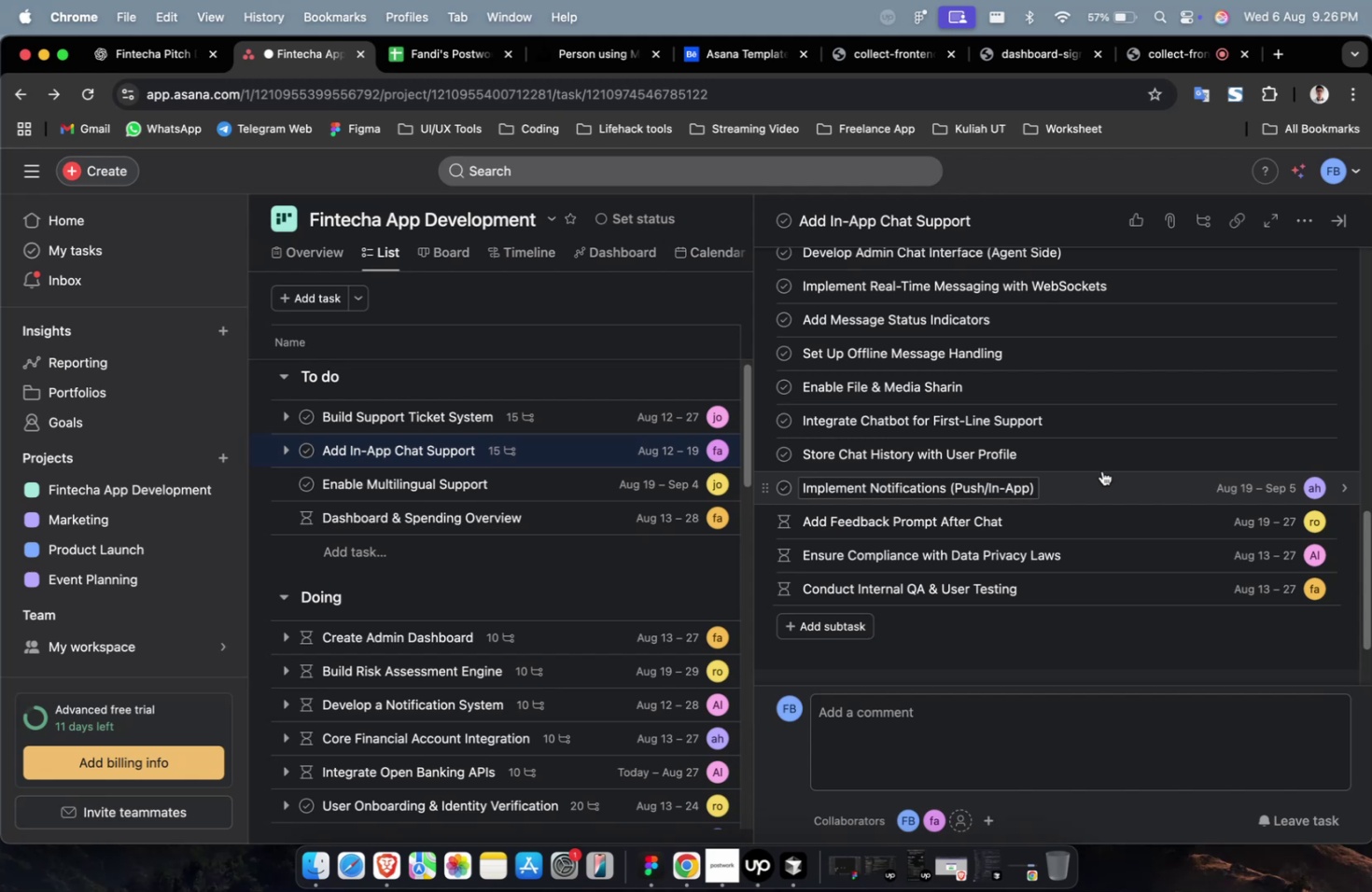 
left_click([1125, 466])
 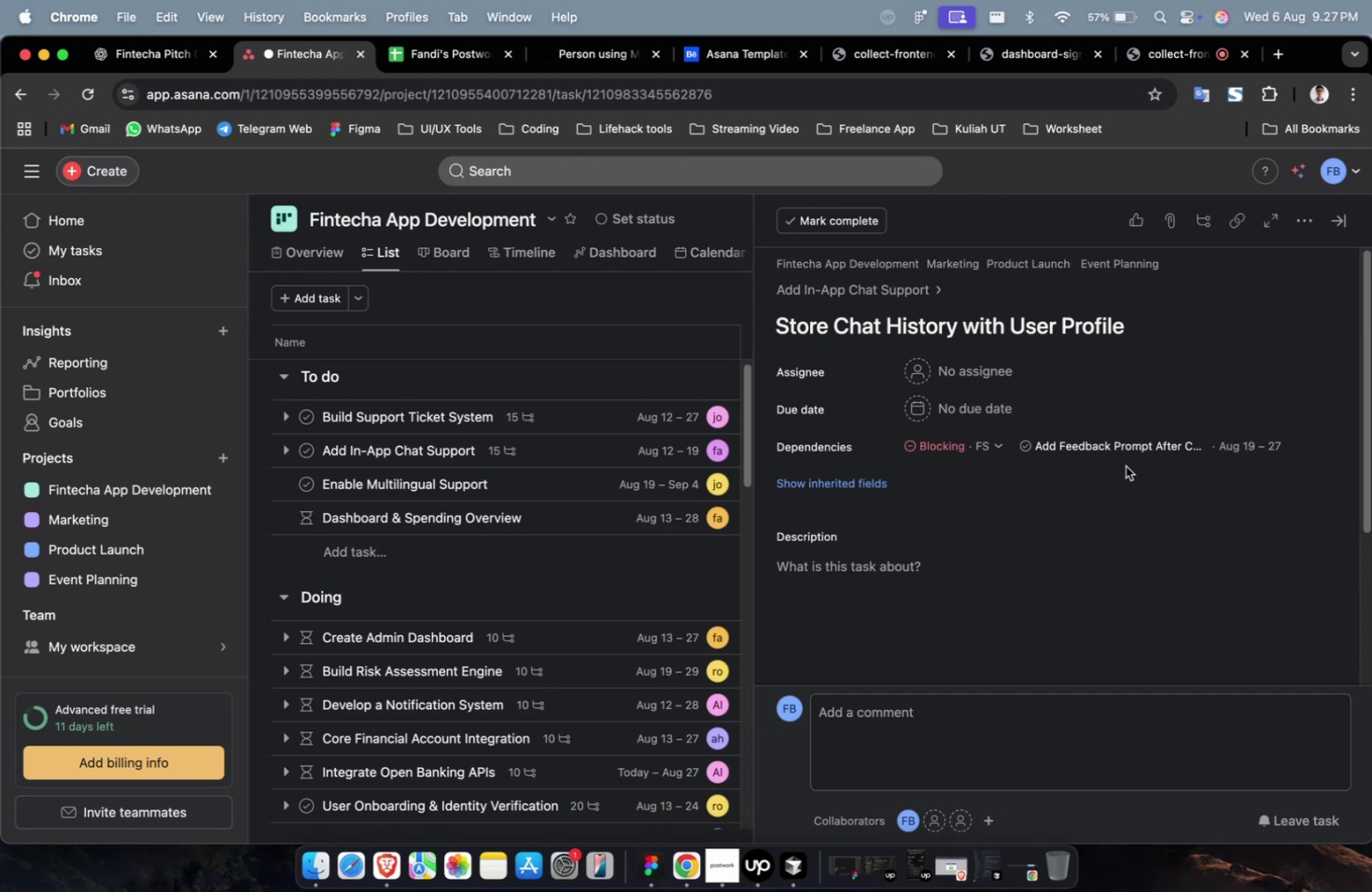 
wait(10.16)
 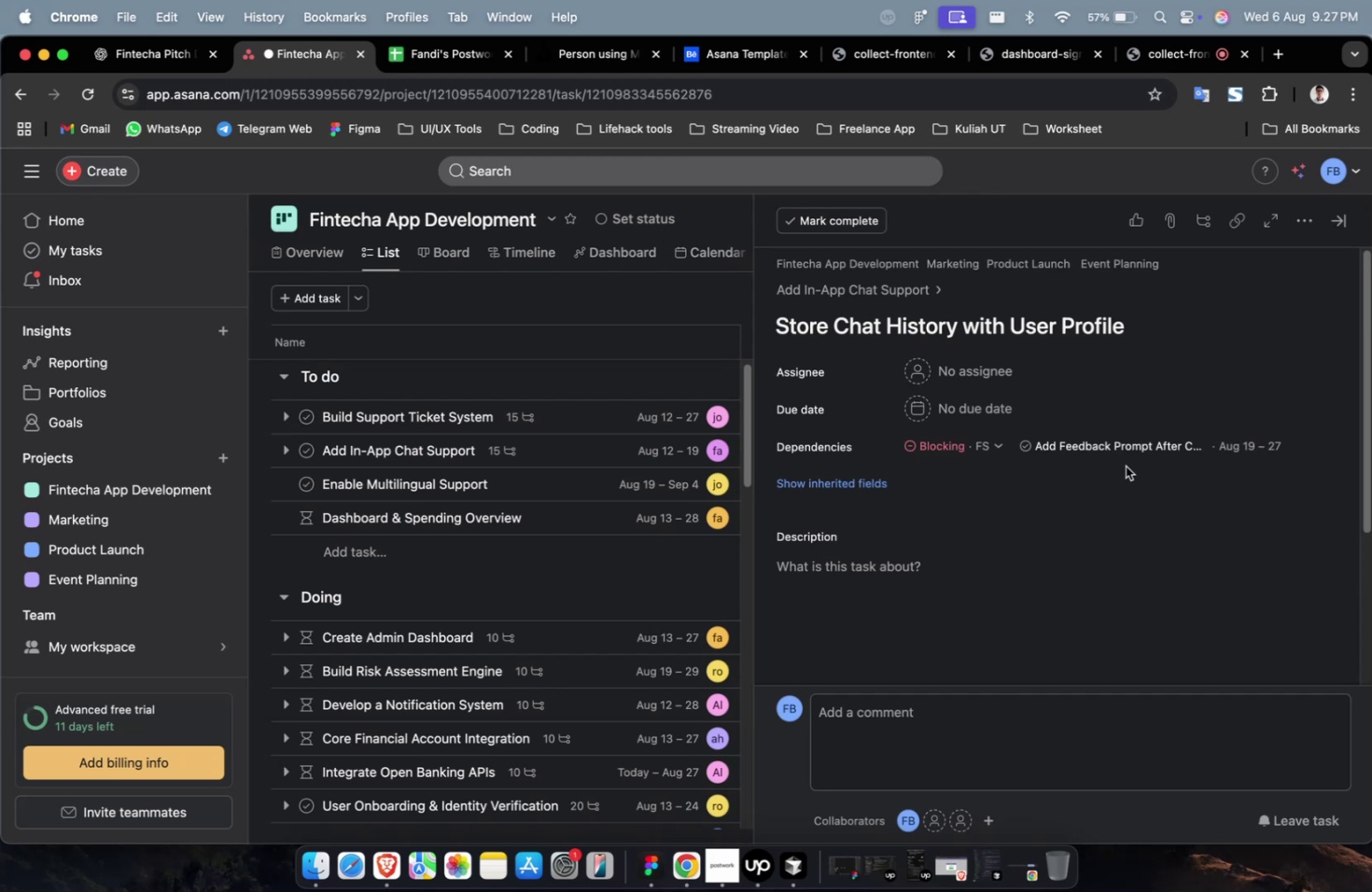 
scroll: coordinate [1125, 466], scroll_direction: up, amount: 2.0
 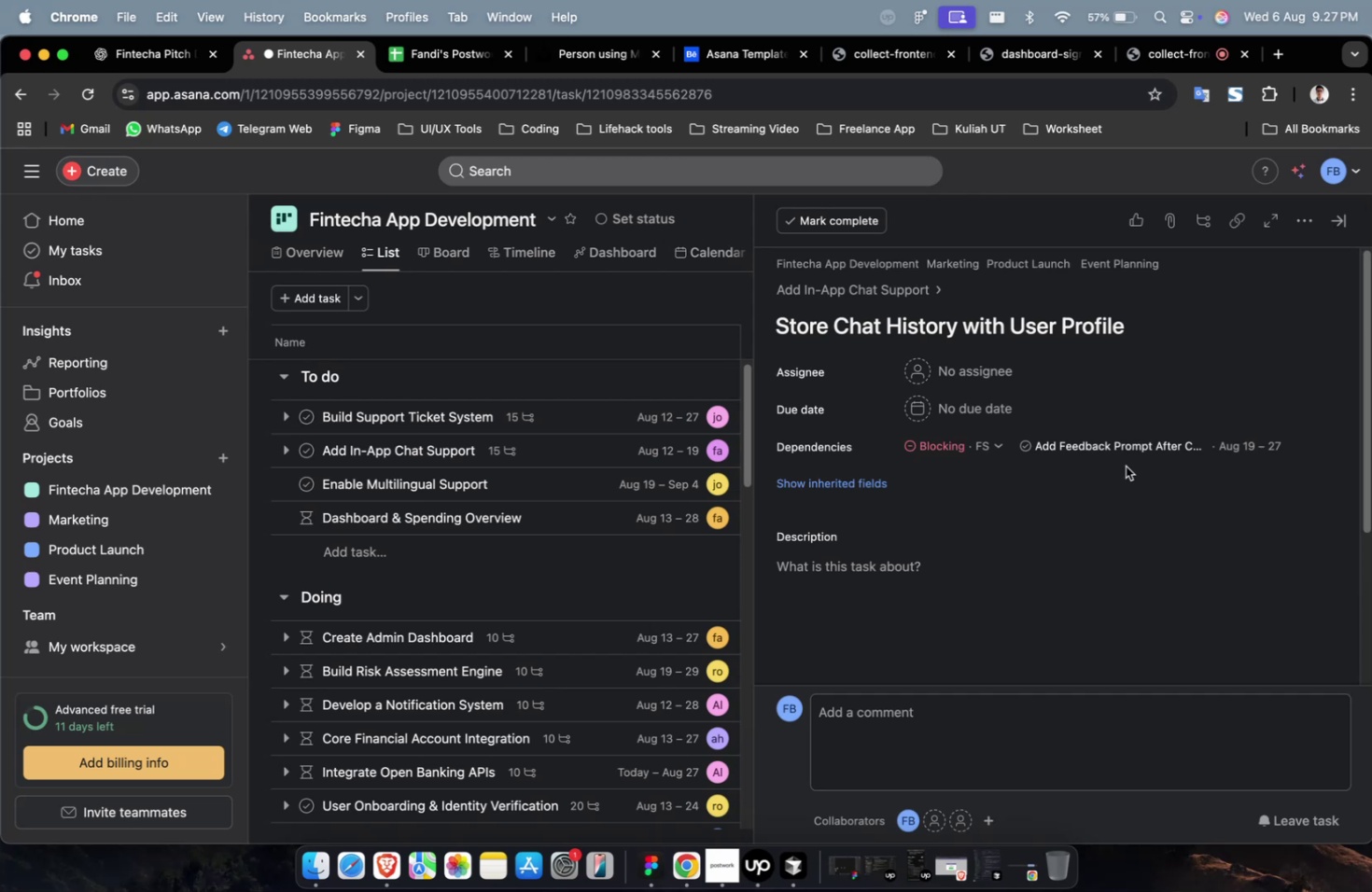 
scroll: coordinate [1125, 466], scroll_direction: down, amount: 2.0
 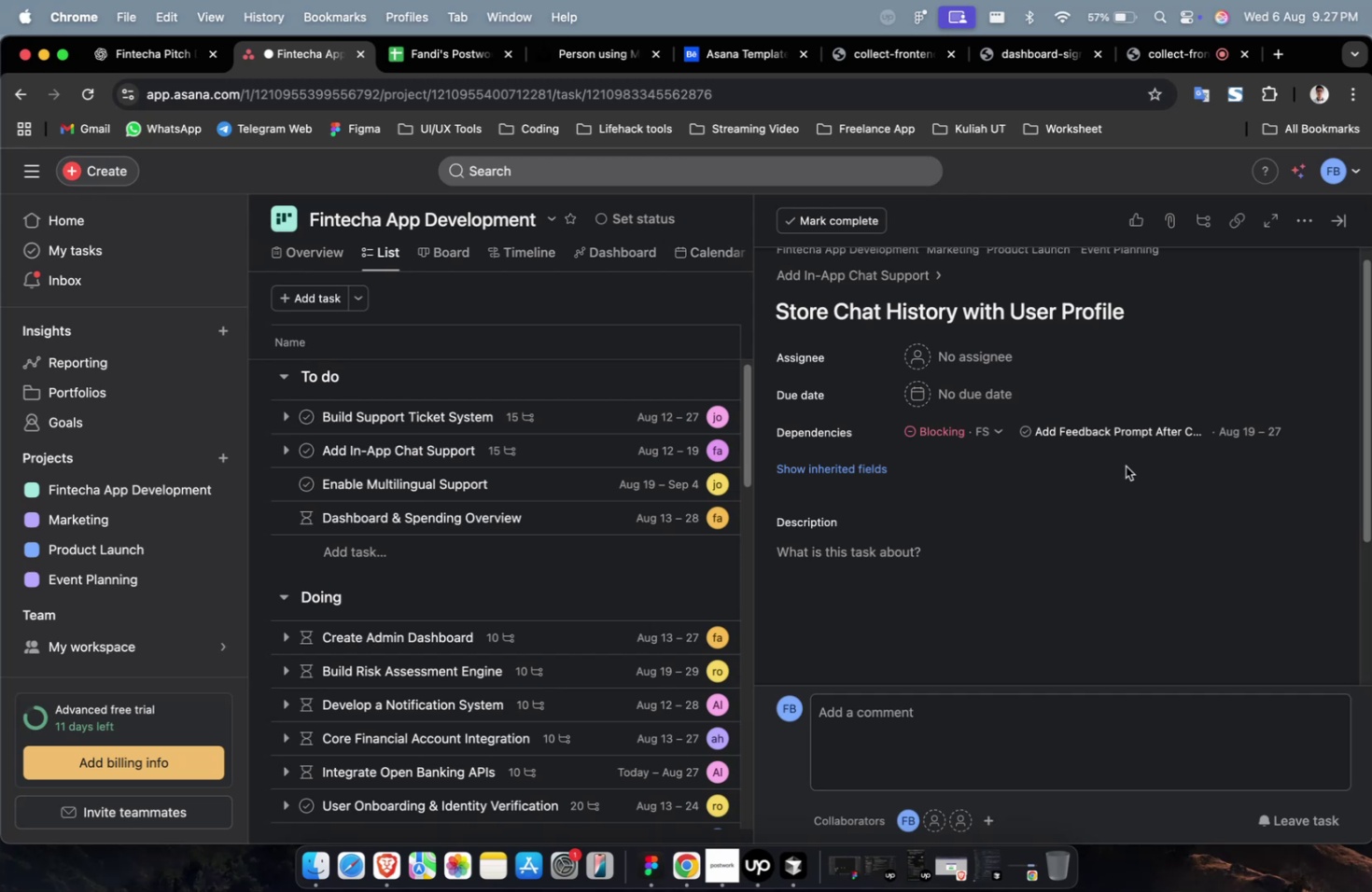 
scroll: coordinate [1125, 466], scroll_direction: up, amount: 3.0
 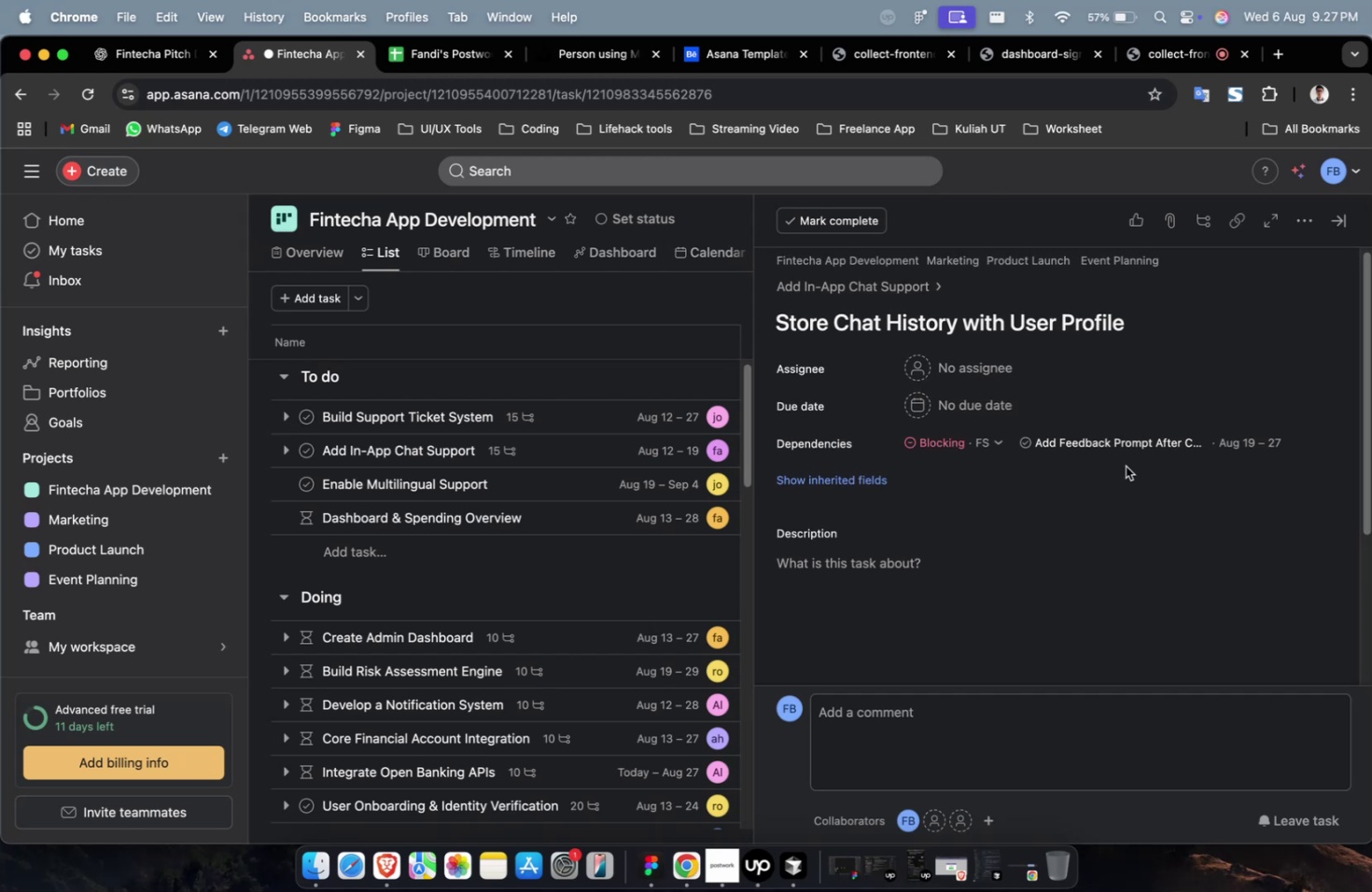 
scroll: coordinate [1125, 466], scroll_direction: down, amount: 5.0
 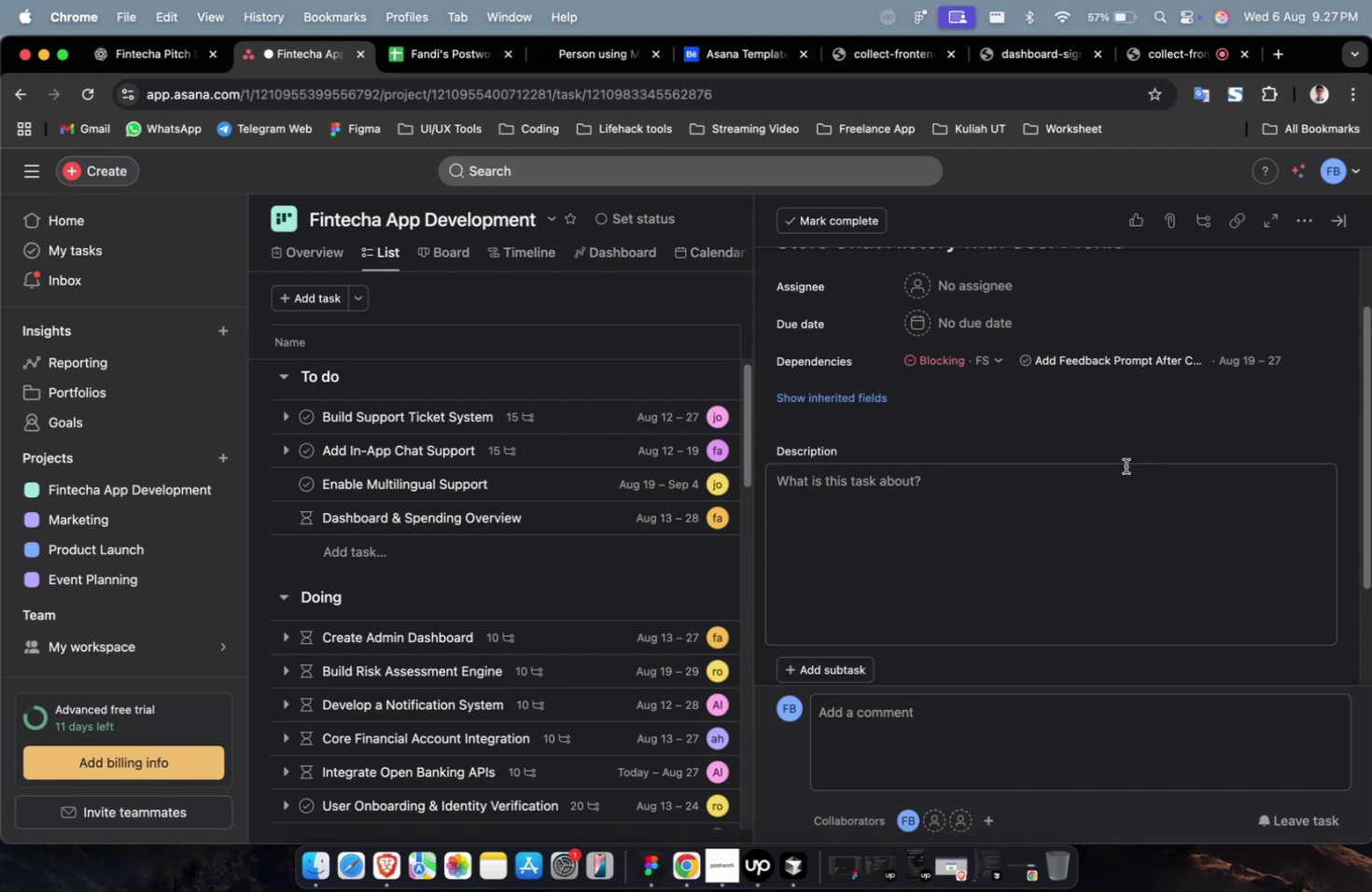 
wait(11.76)
 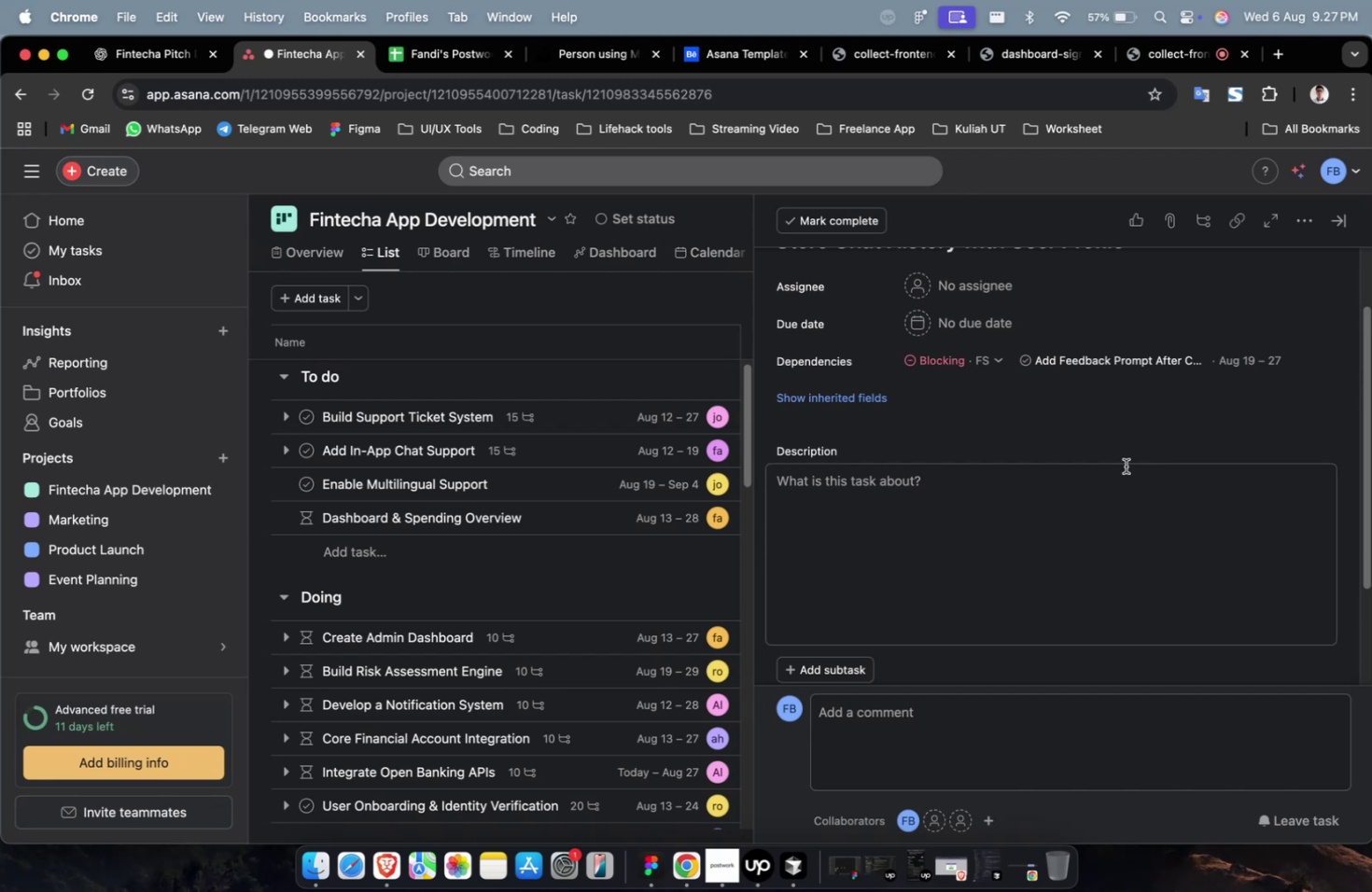 
scroll: coordinate [1125, 466], scroll_direction: down, amount: 7.0
 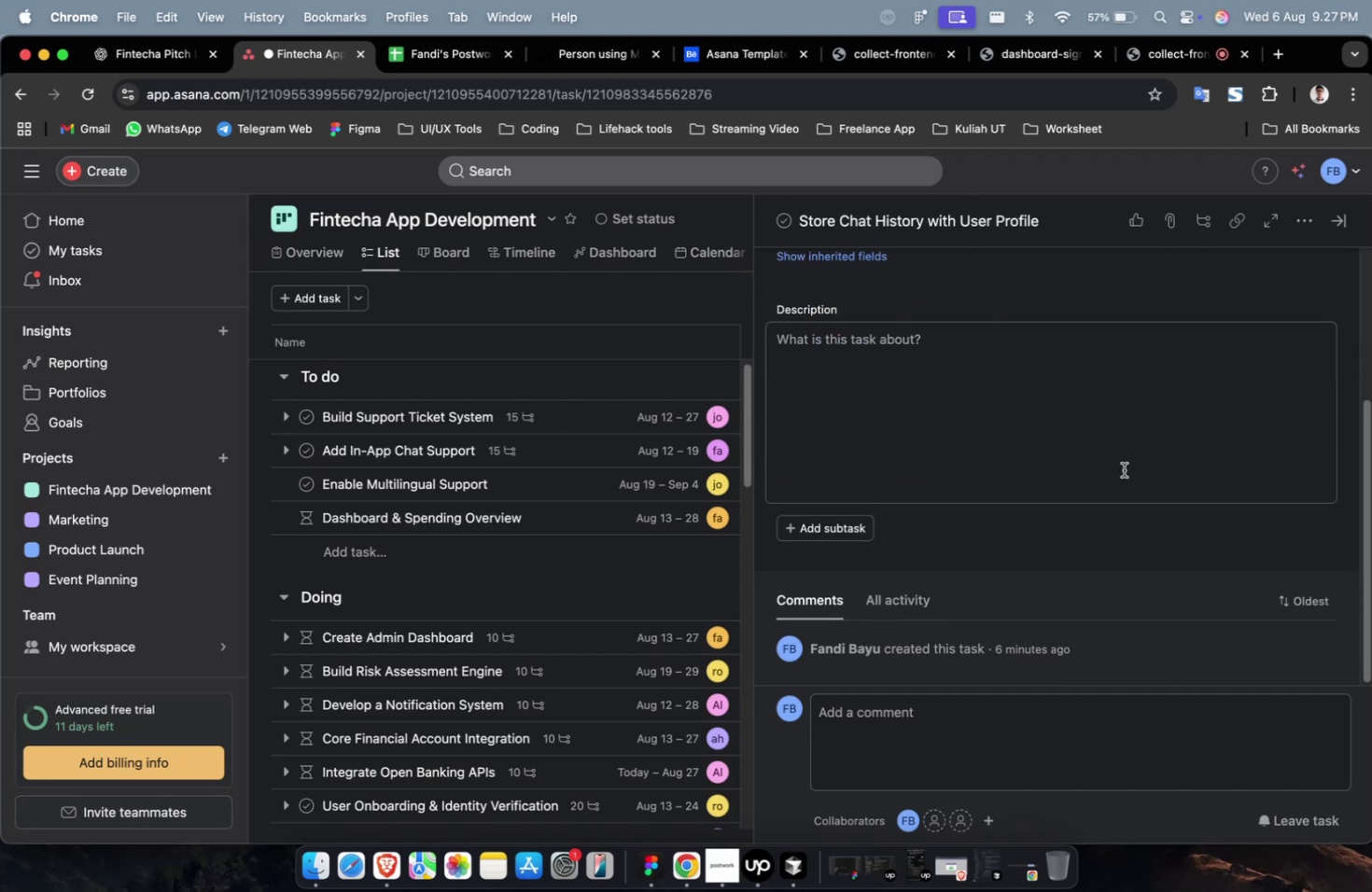 
scroll: coordinate [1121, 471], scroll_direction: up, amount: 4.0
 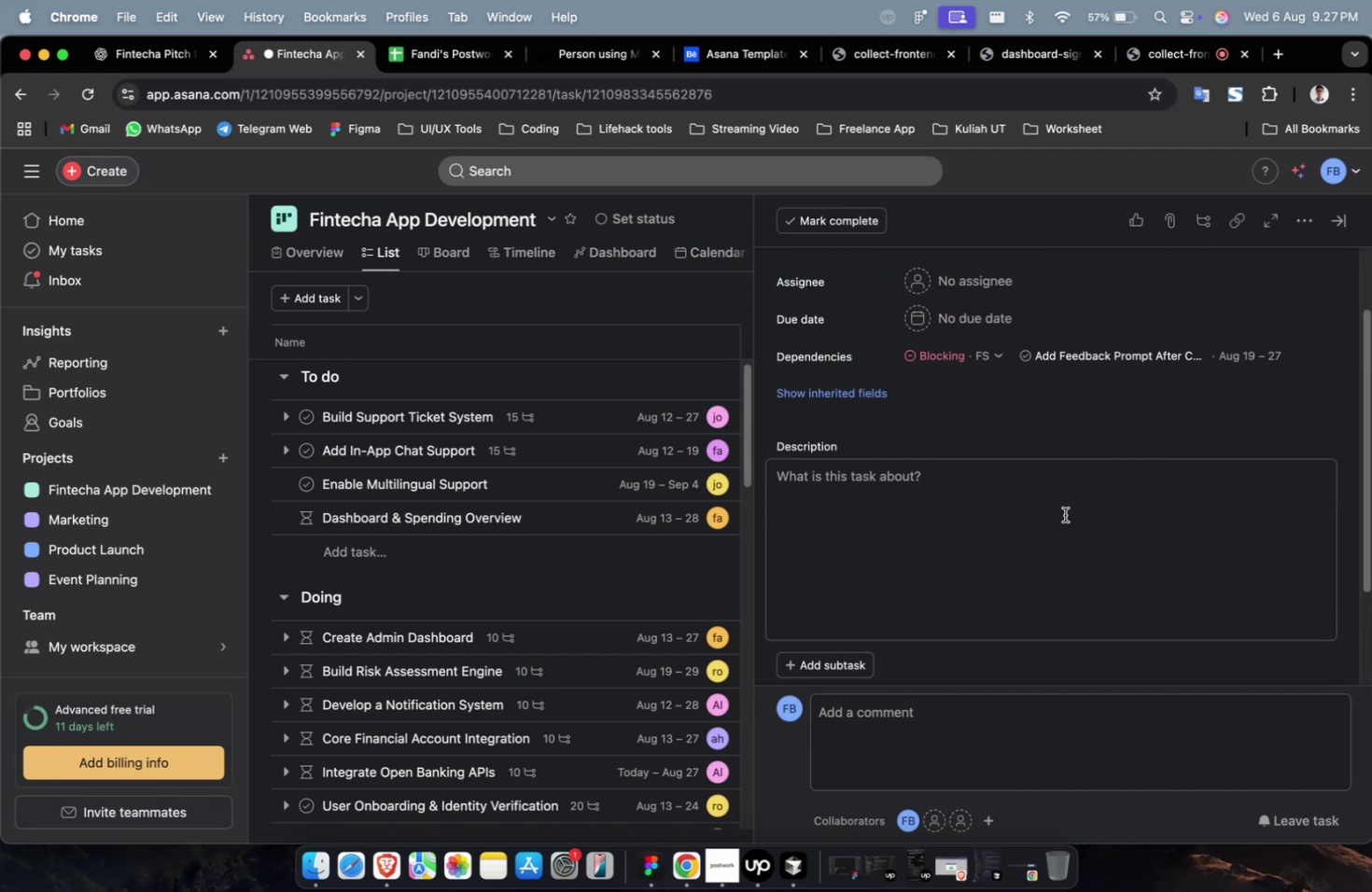 
left_click([1062, 516])
 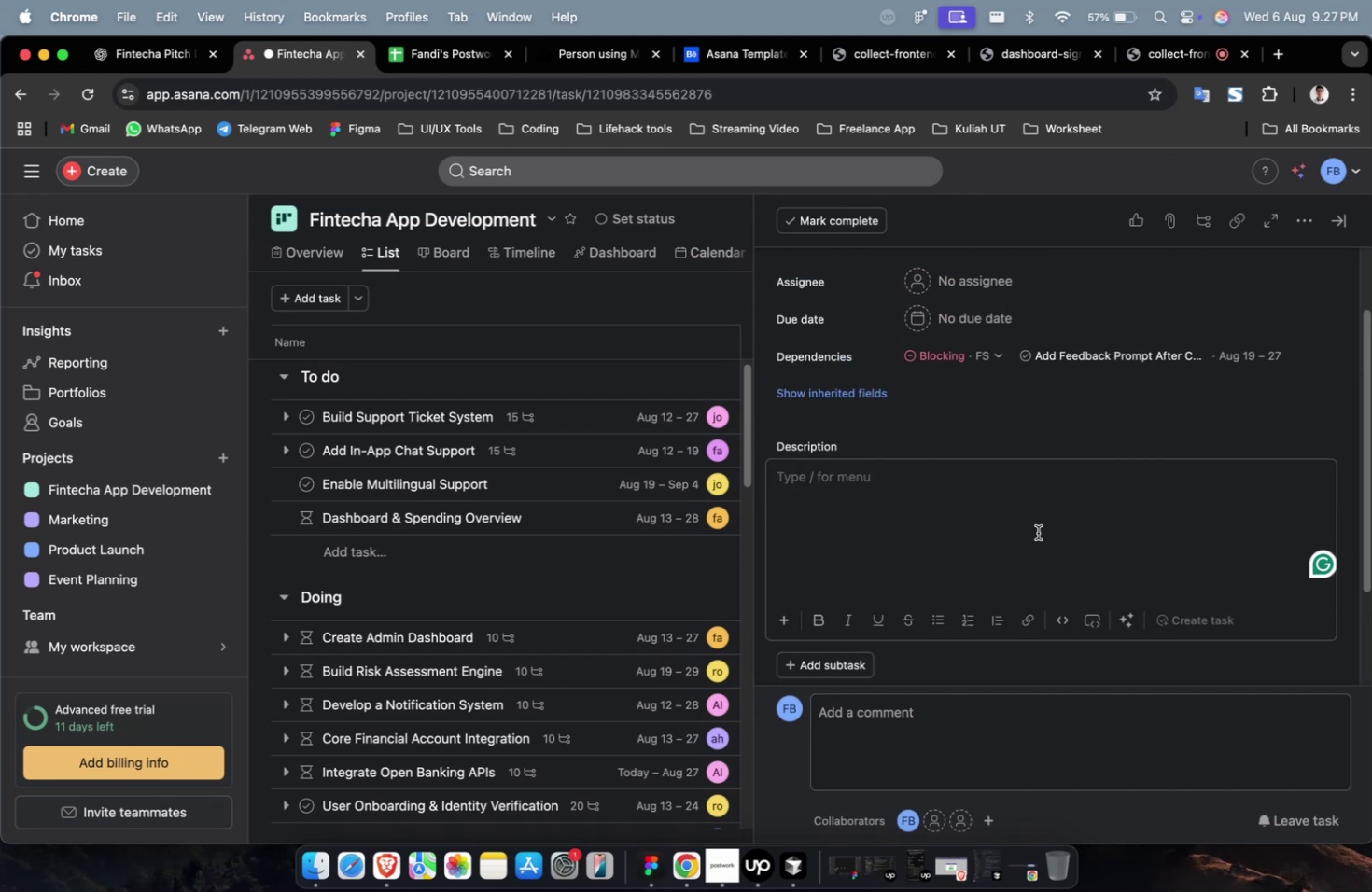 
key(Meta+V)
 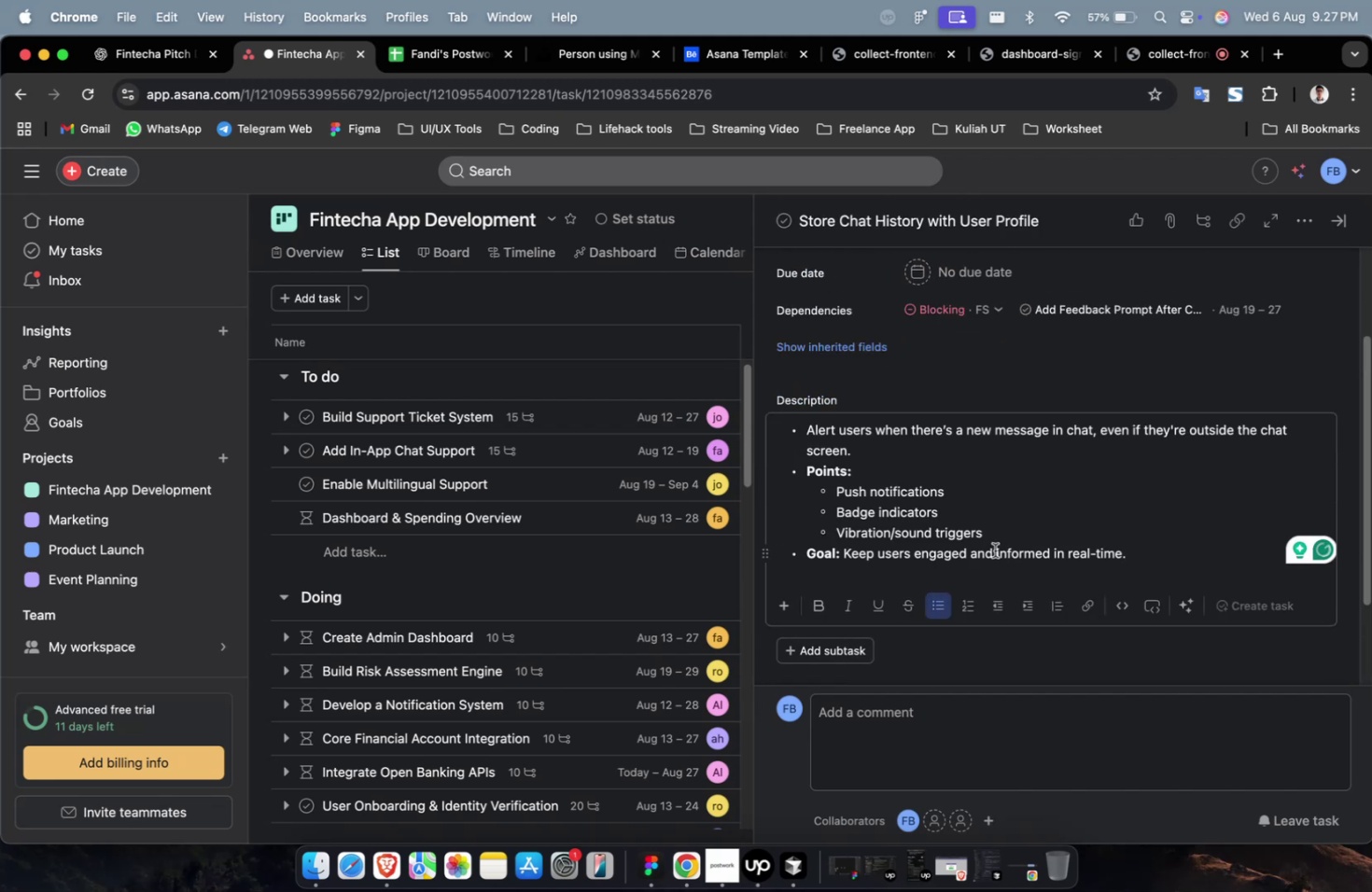 
scroll: coordinate [973, 543], scroll_direction: up, amount: 8.0
 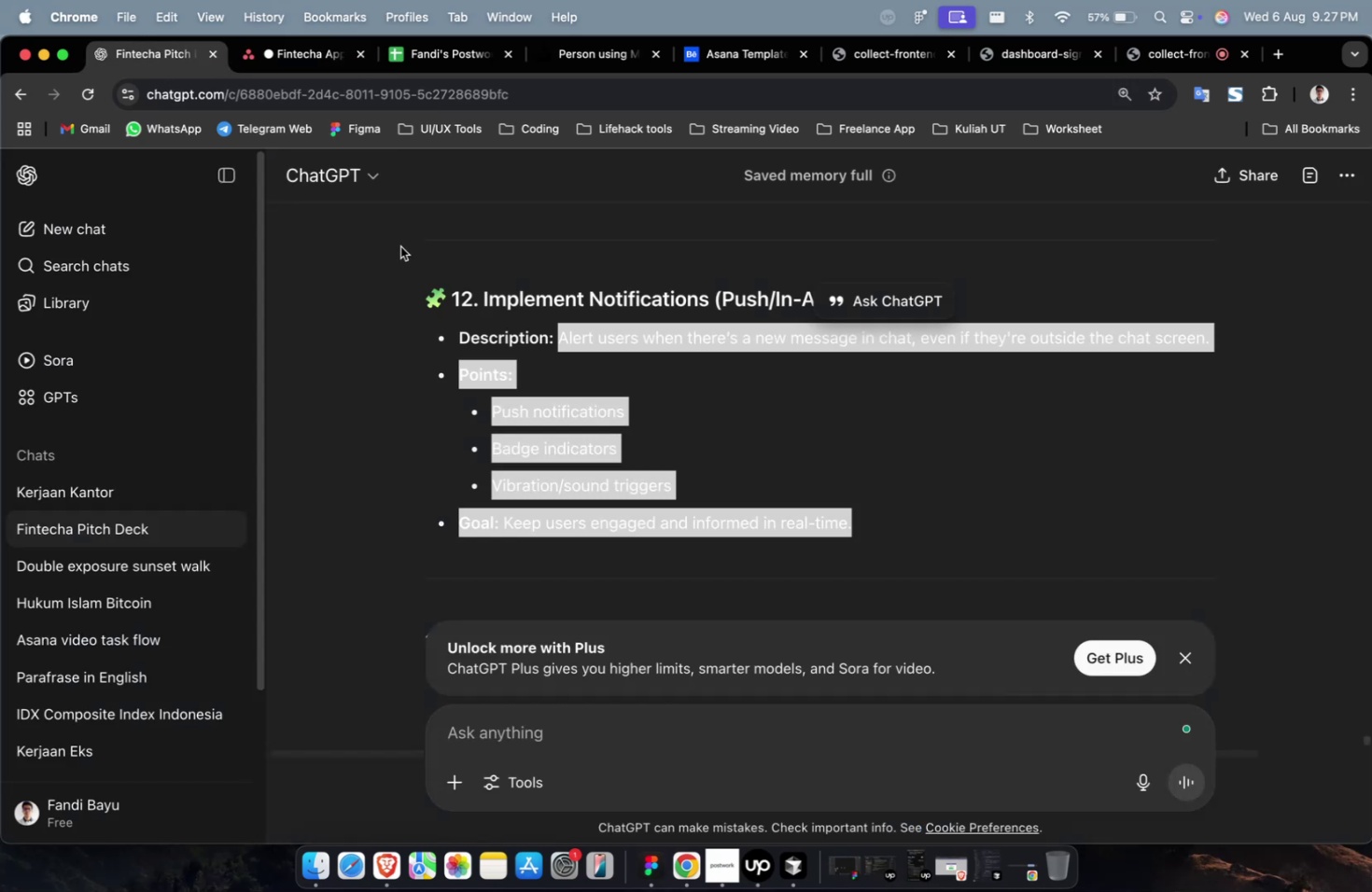 
left_click([303, 53])
 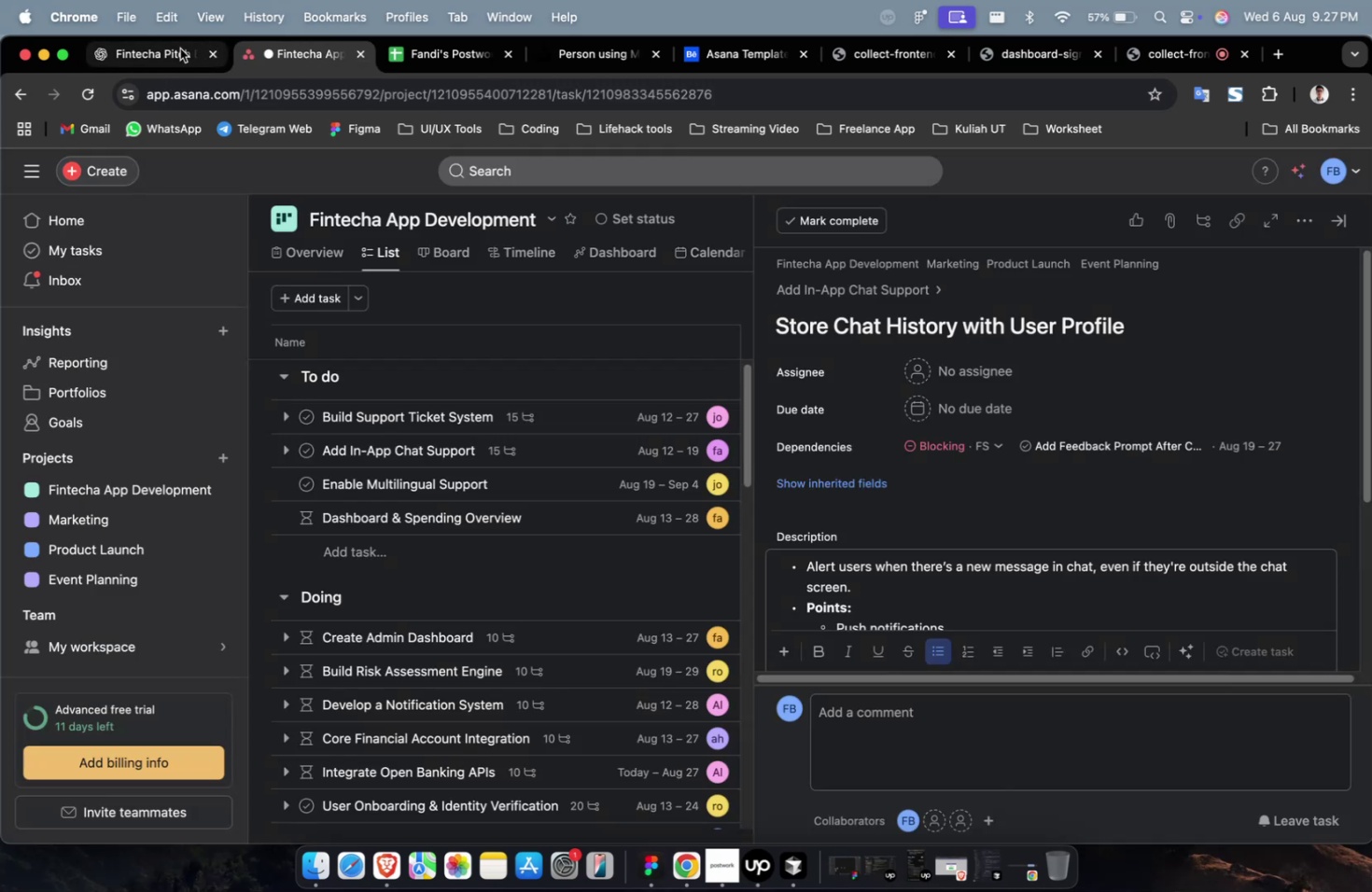 
left_click([169, 49])
 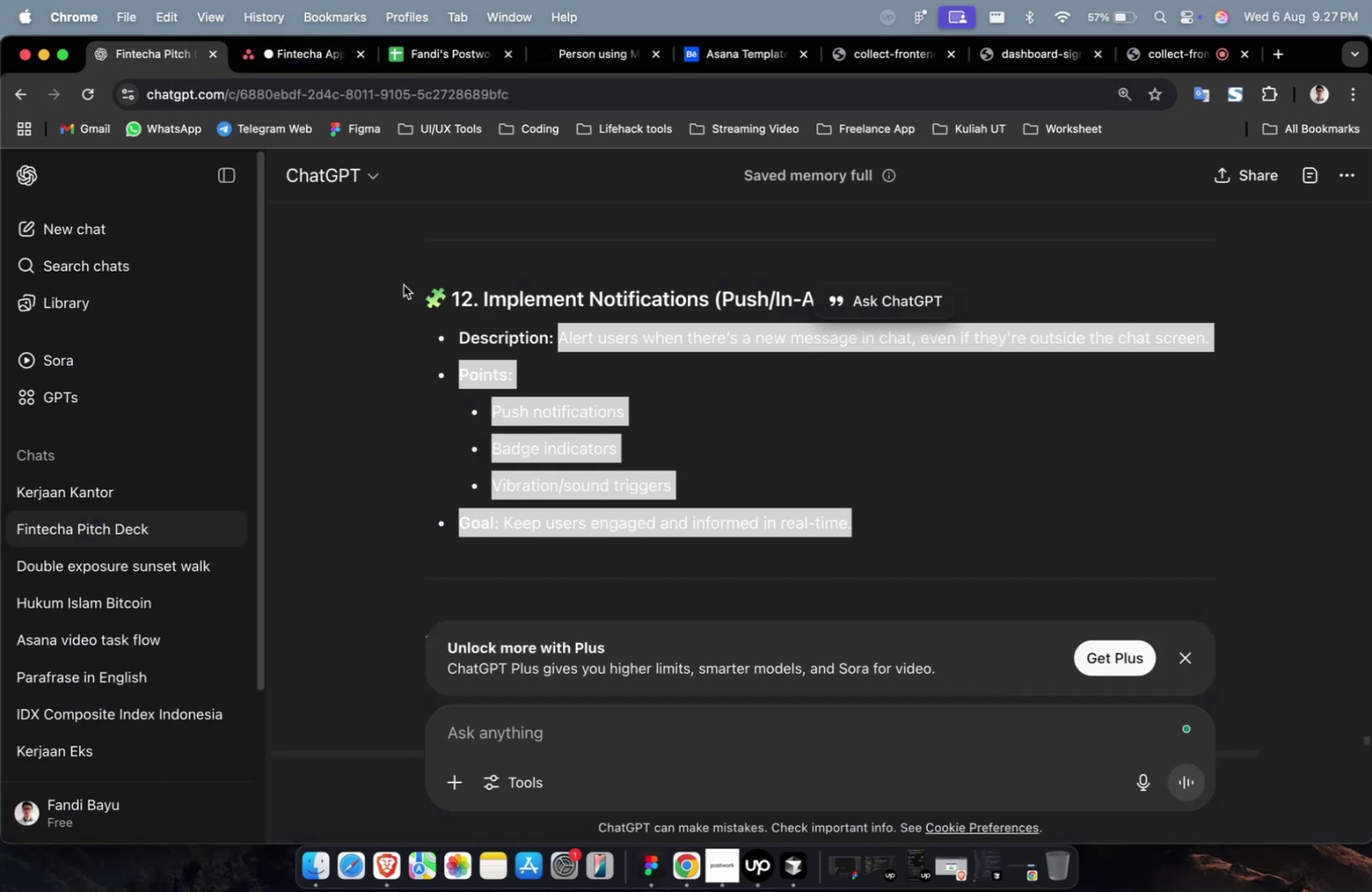 
scroll: coordinate [459, 313], scroll_direction: up, amount: 9.0
 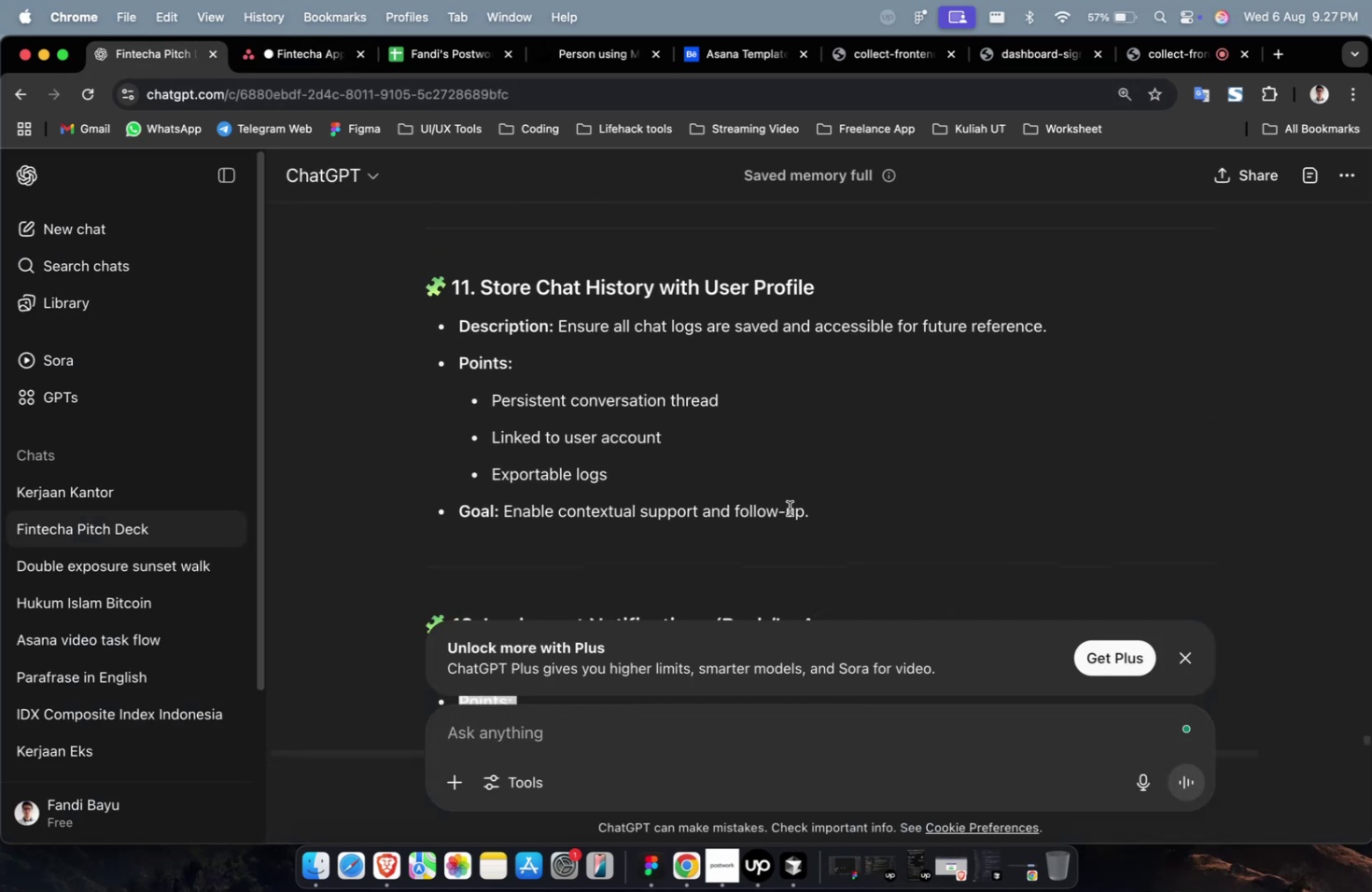 
left_click_drag(start_coordinate=[826, 518], to_coordinate=[558, 337])
 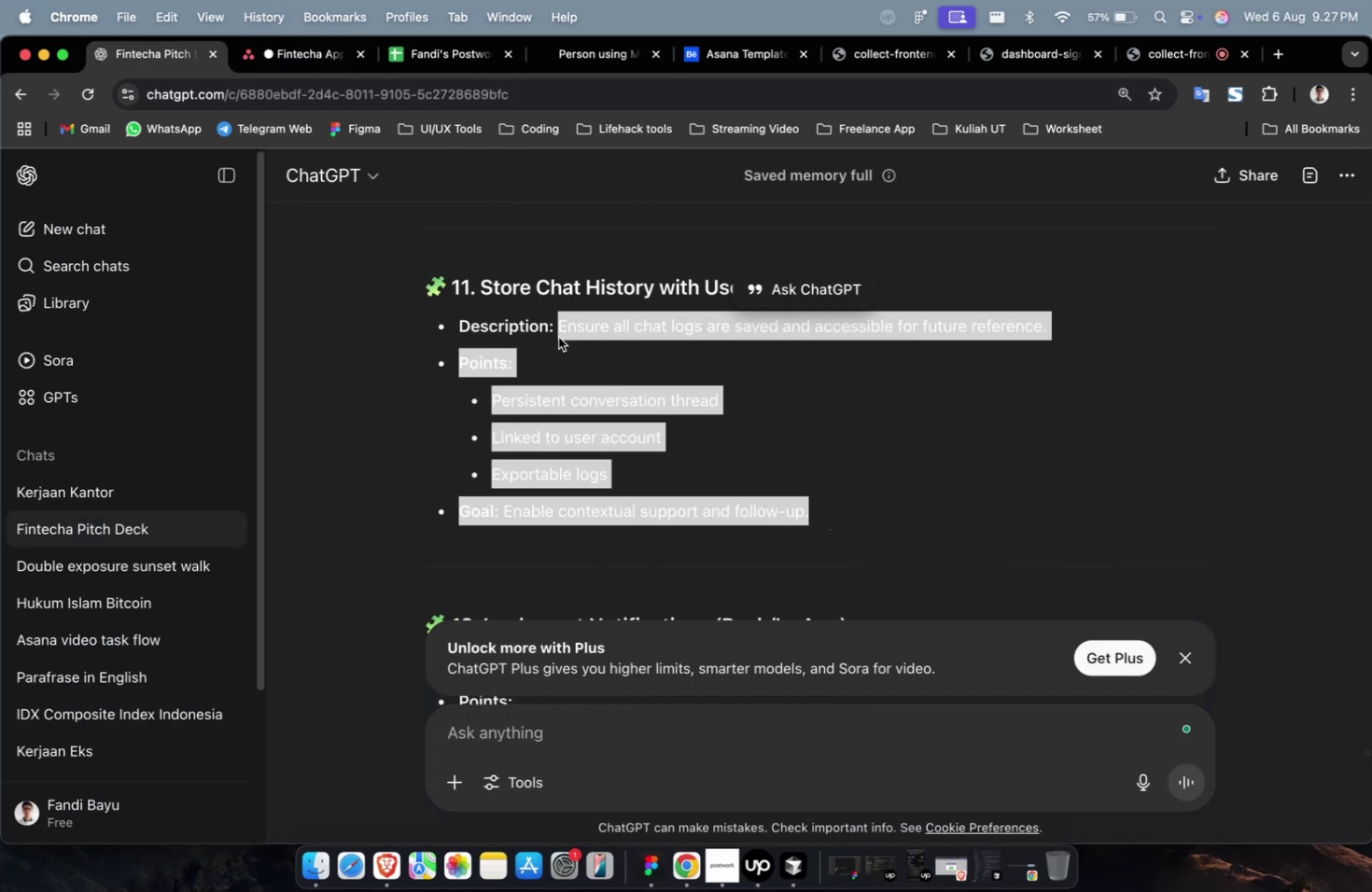 
key(Meta+CommandLeft)
 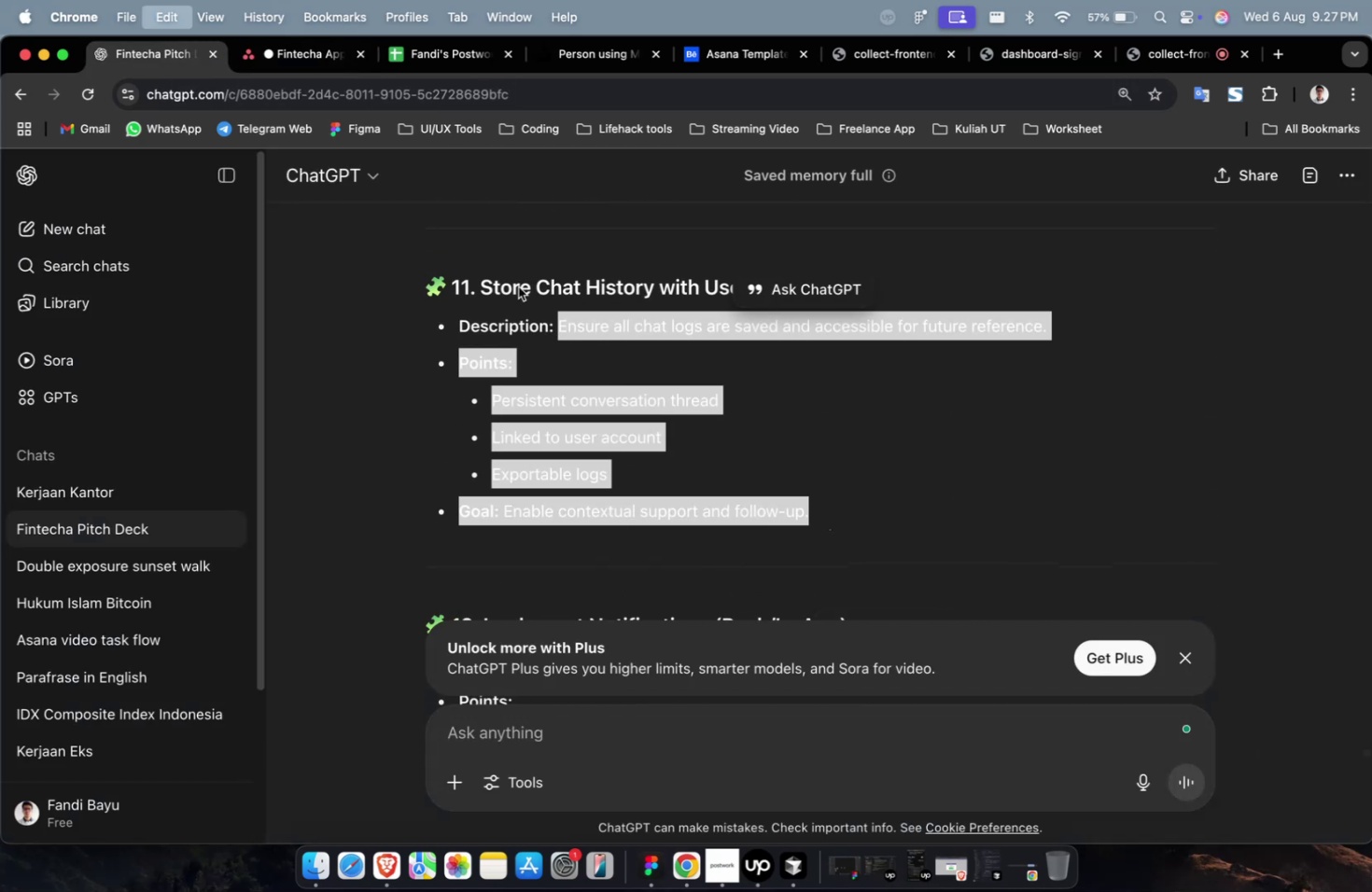 
key(Meta+C)
 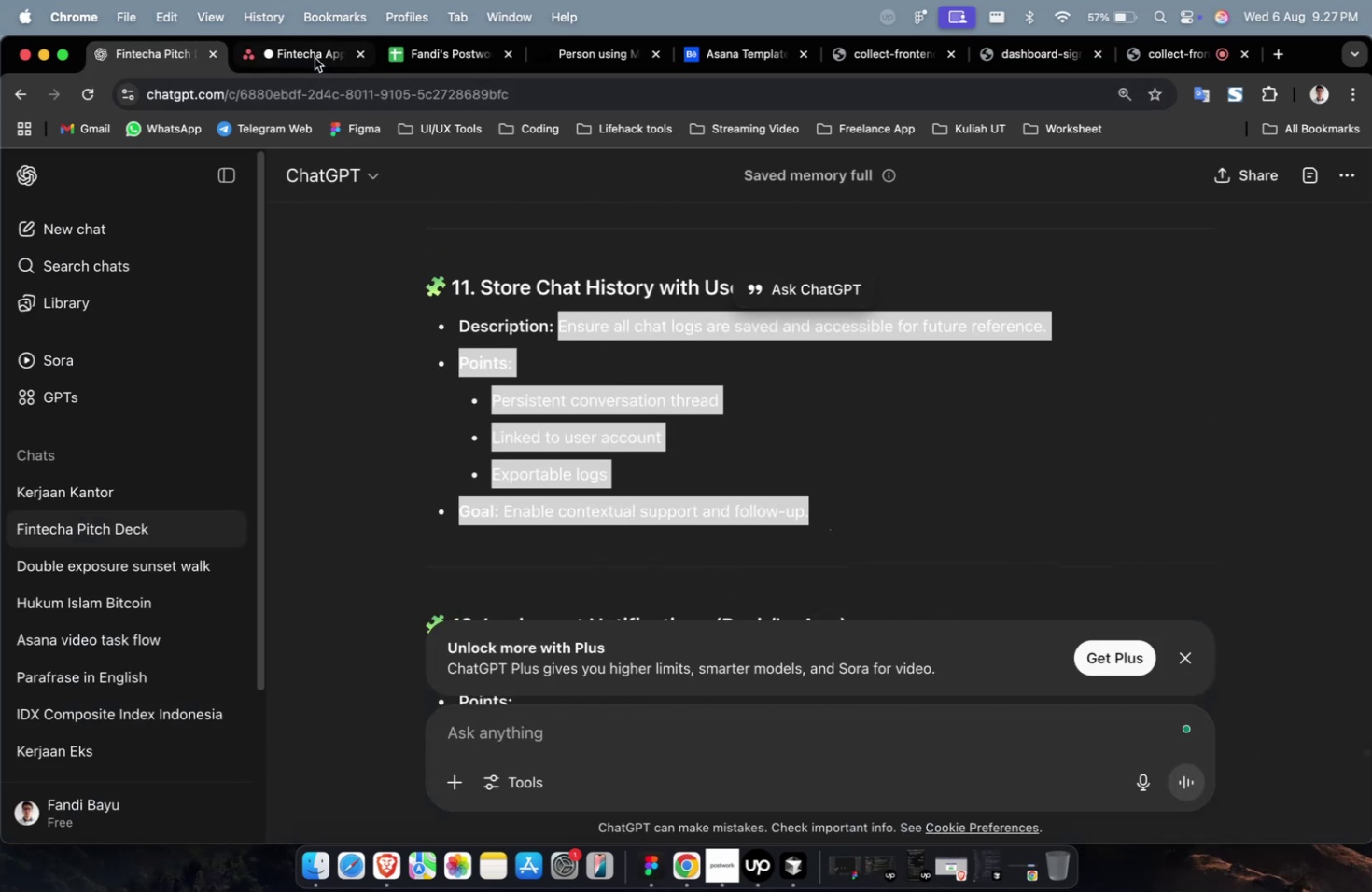 
left_click_drag(start_coordinate=[315, 57], to_coordinate=[322, 63])
 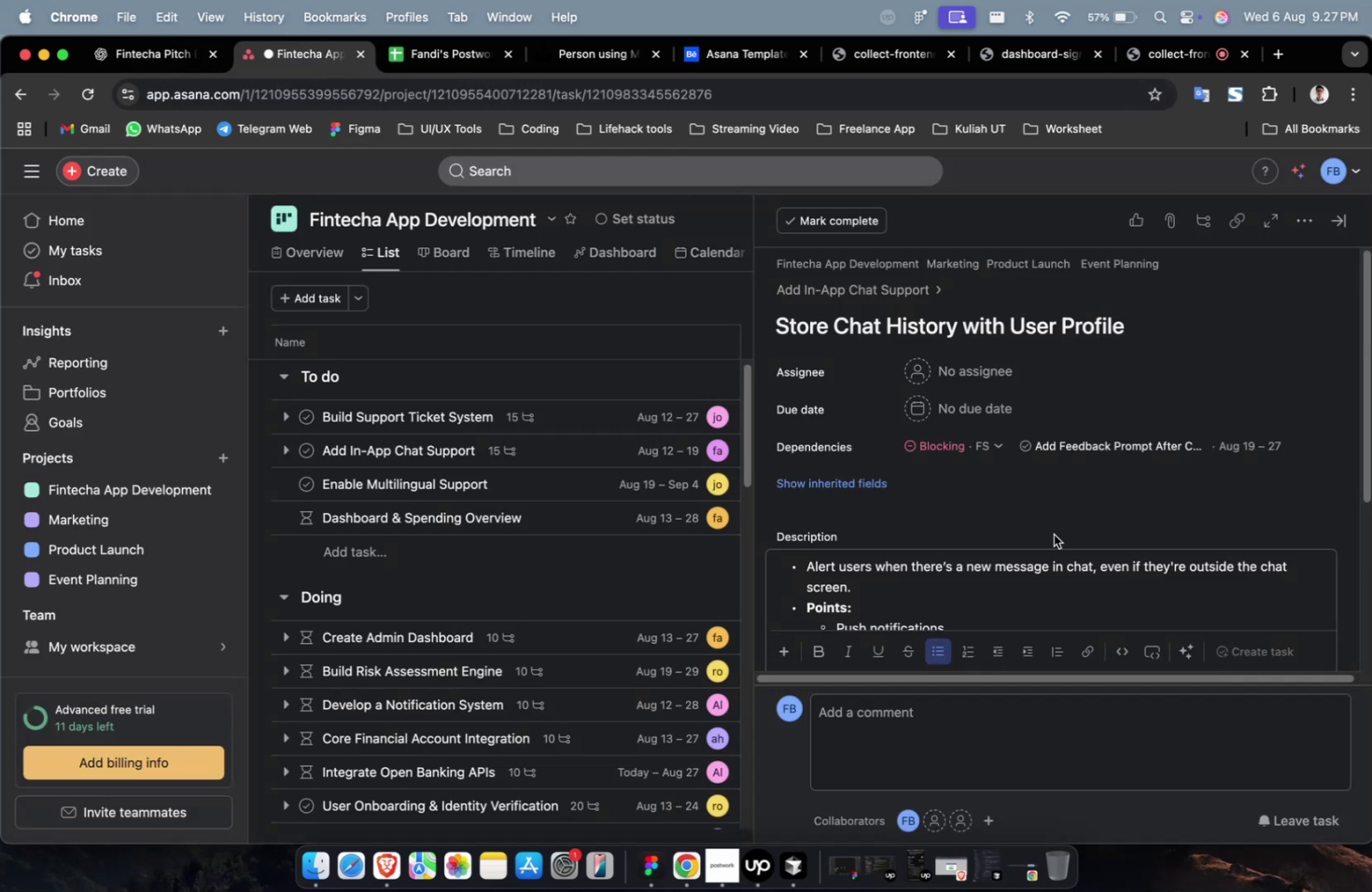 
scroll: coordinate [1055, 537], scroll_direction: down, amount: 14.0
 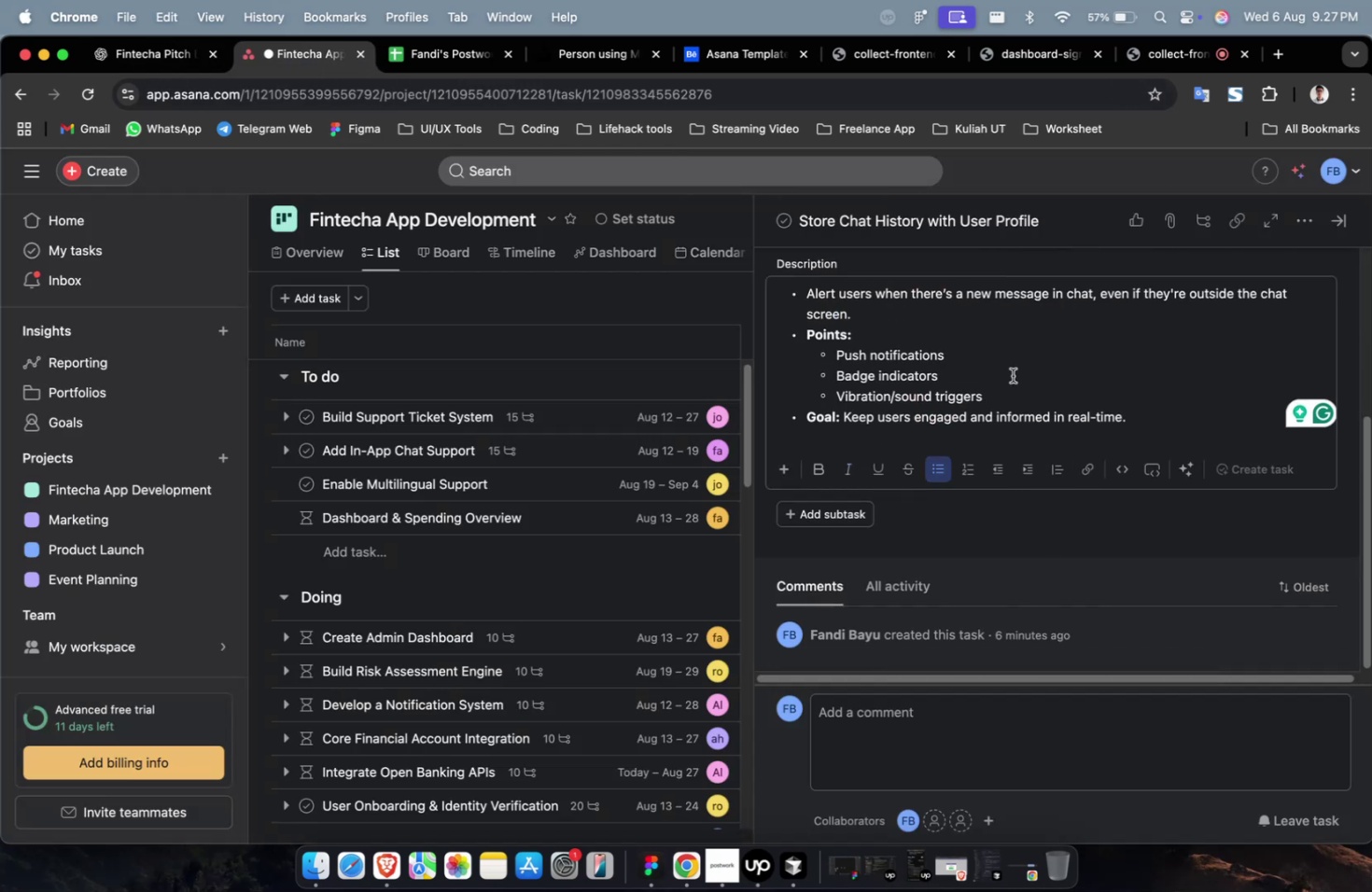 
left_click([1012, 375])
 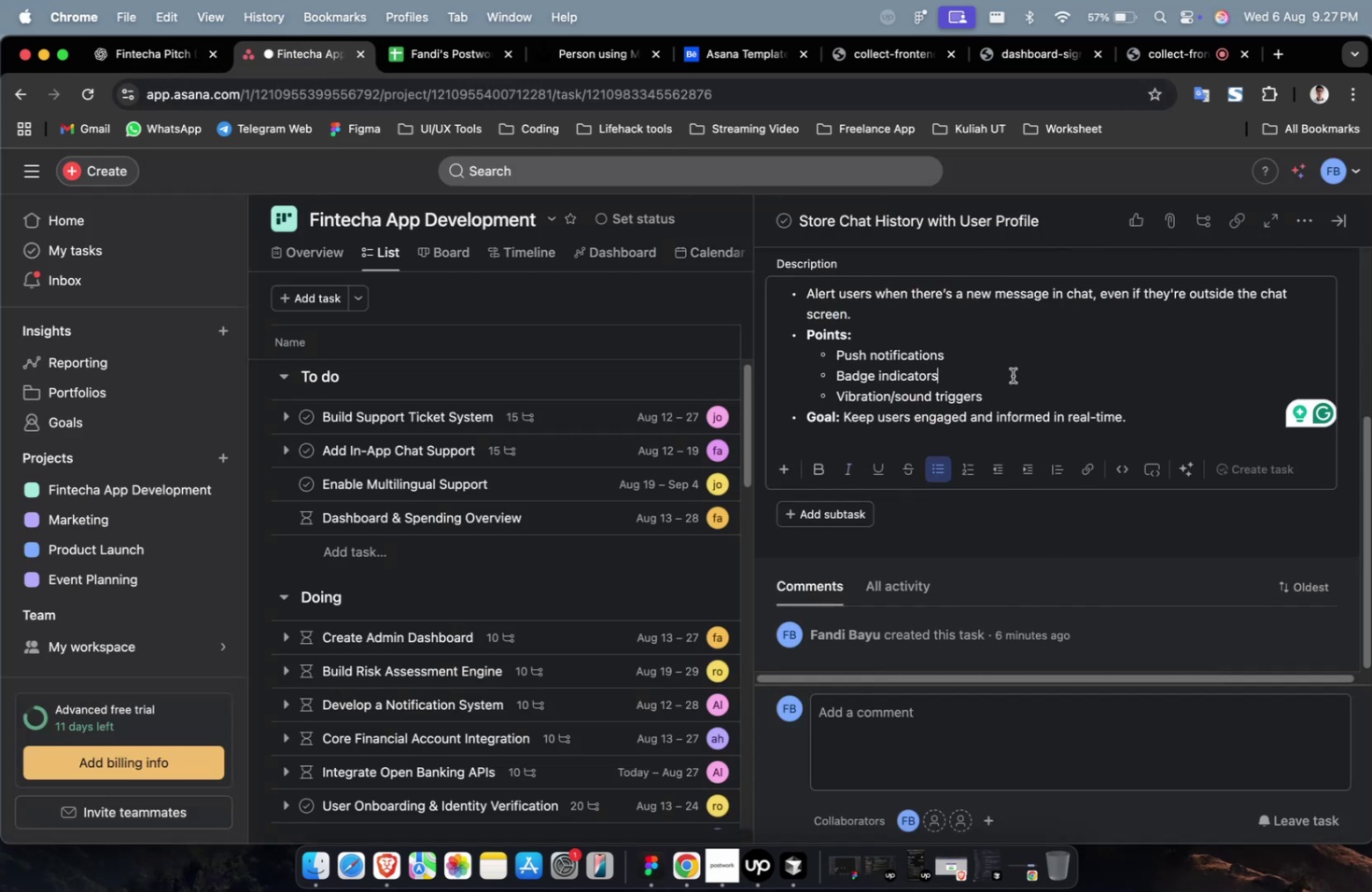 
key(Meta+A)
 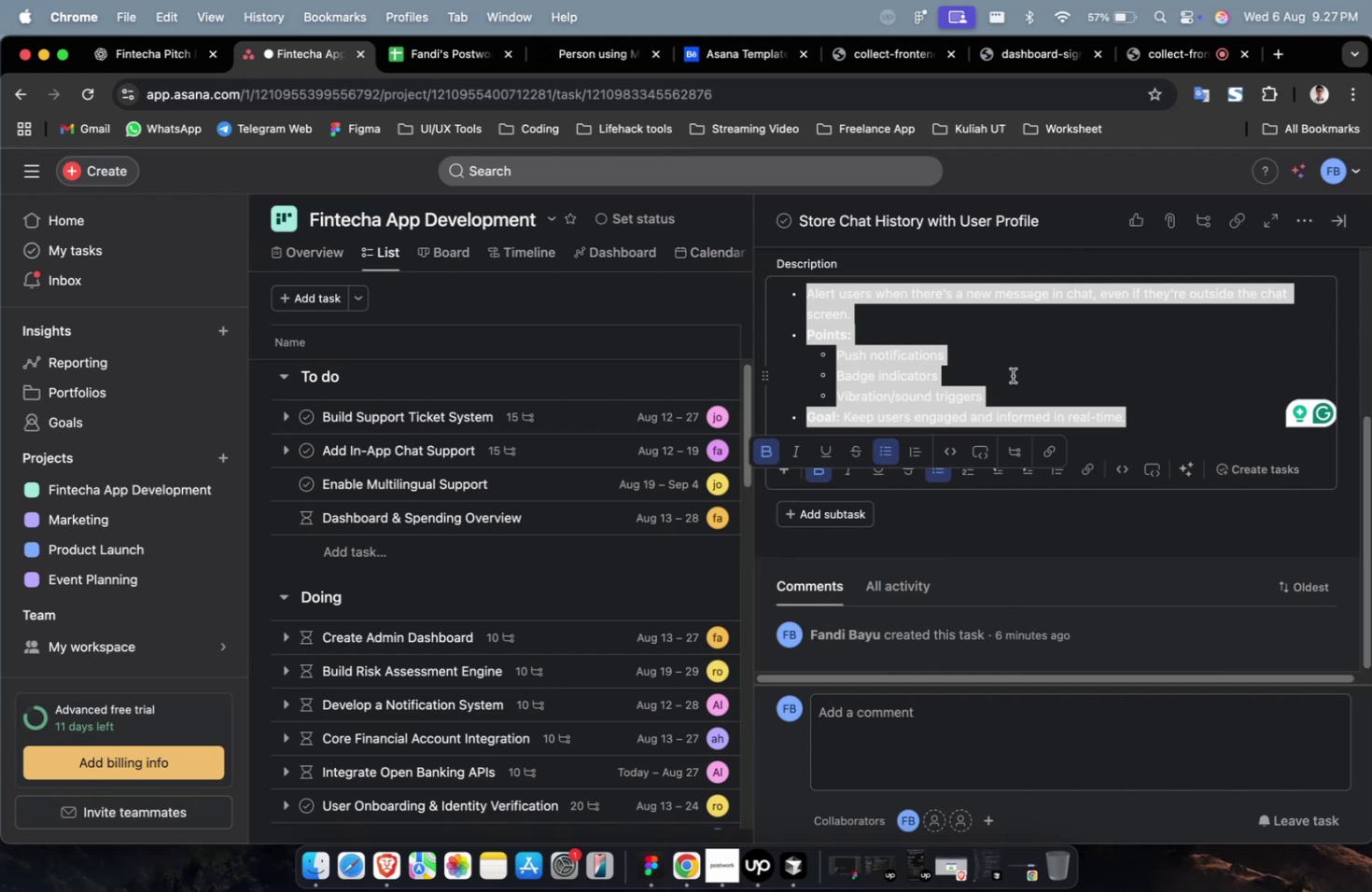 
key(Meta+V)
 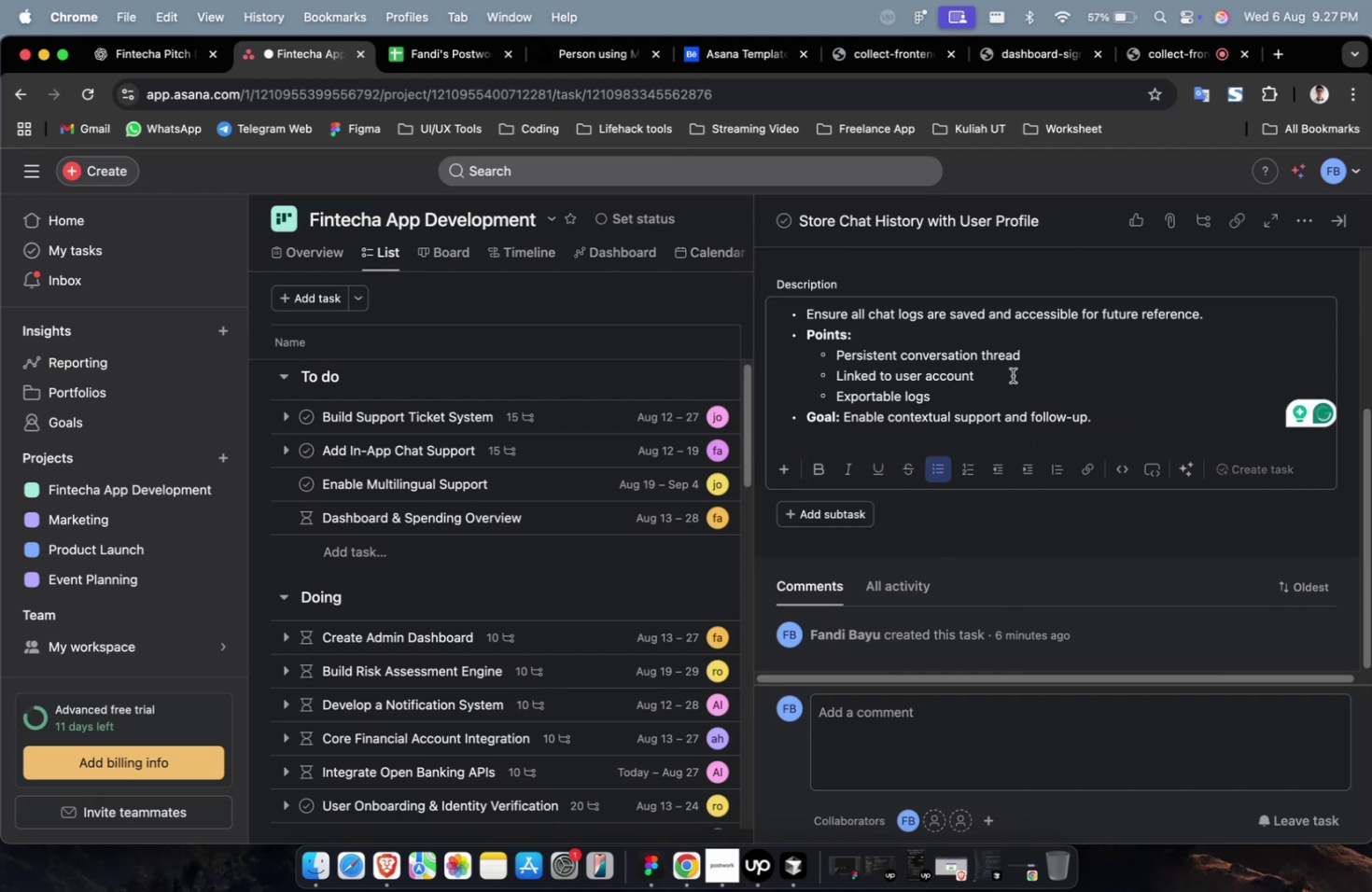 
wait(9.86)
 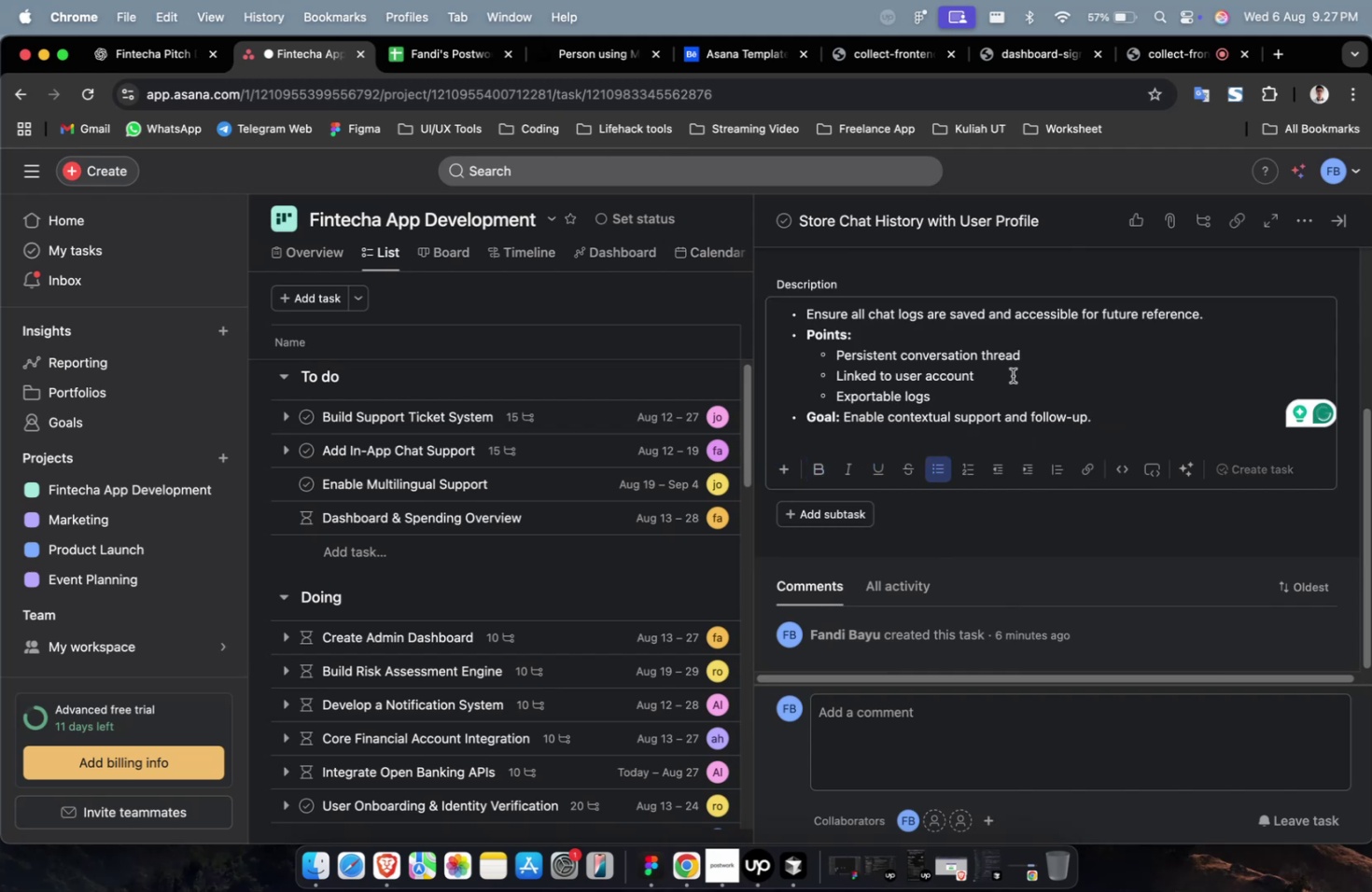 
scroll: coordinate [1022, 414], scroll_direction: up, amount: 12.0
 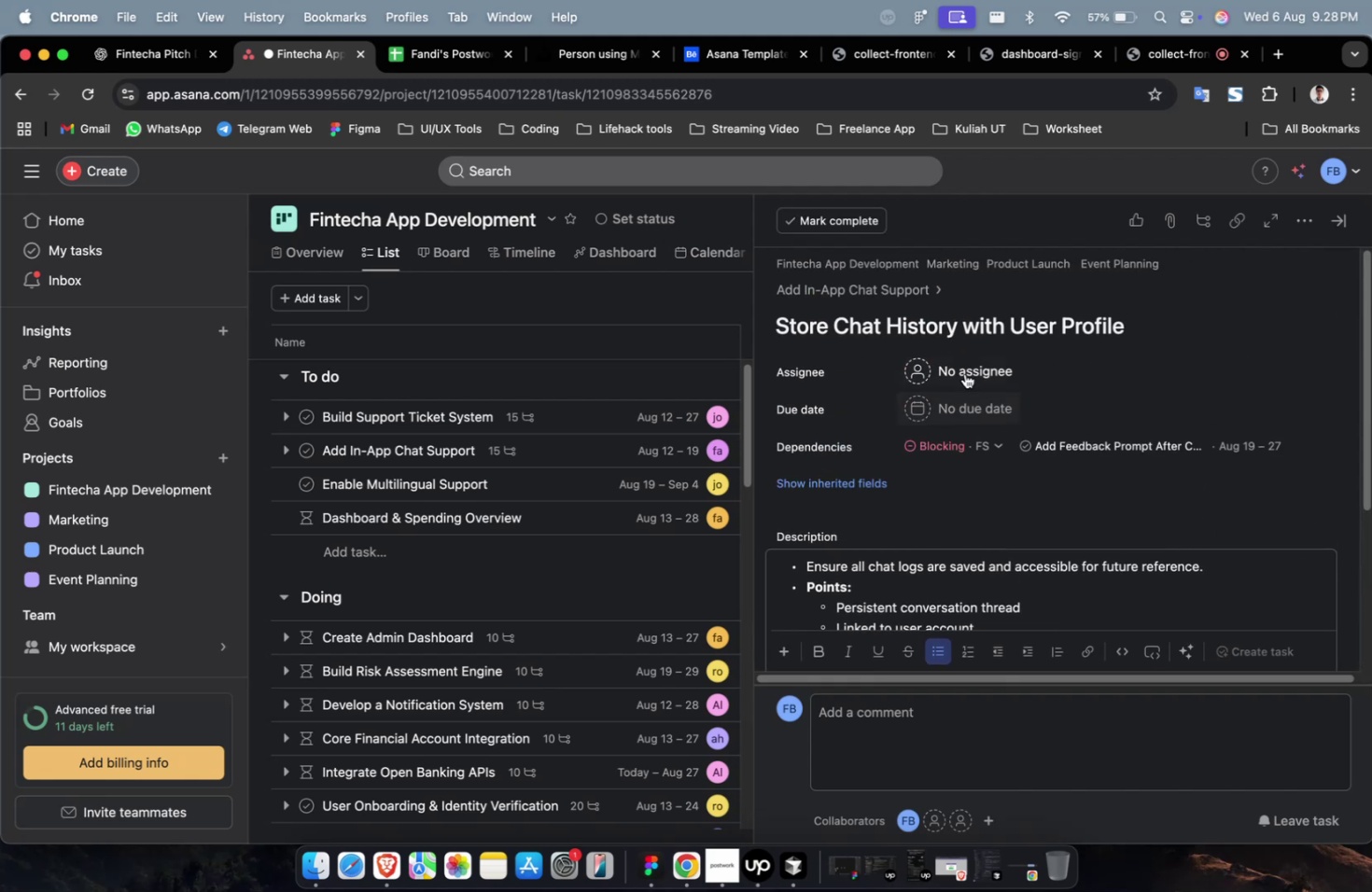 
left_click([966, 361])
 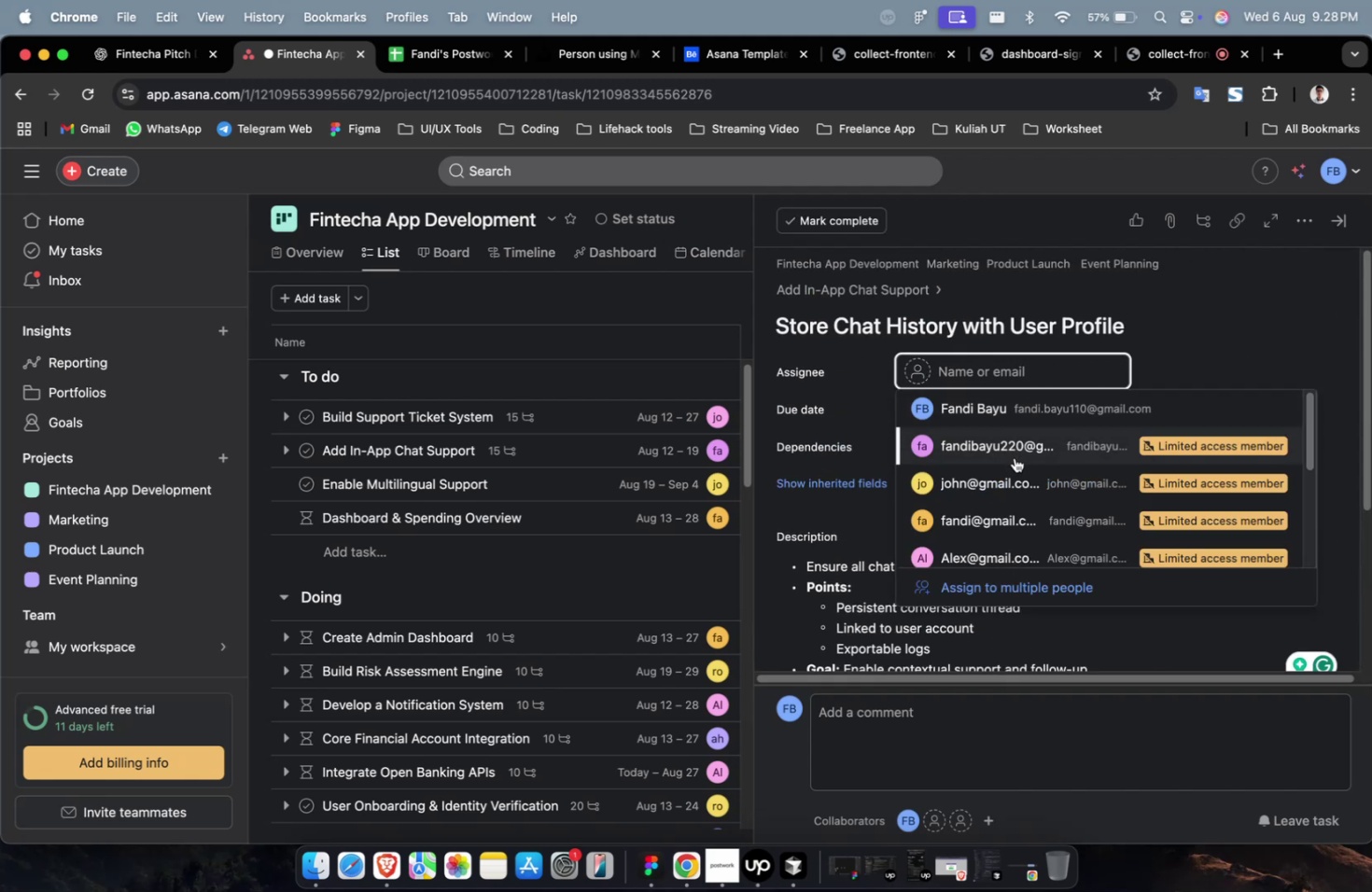 
left_click([1014, 450])
 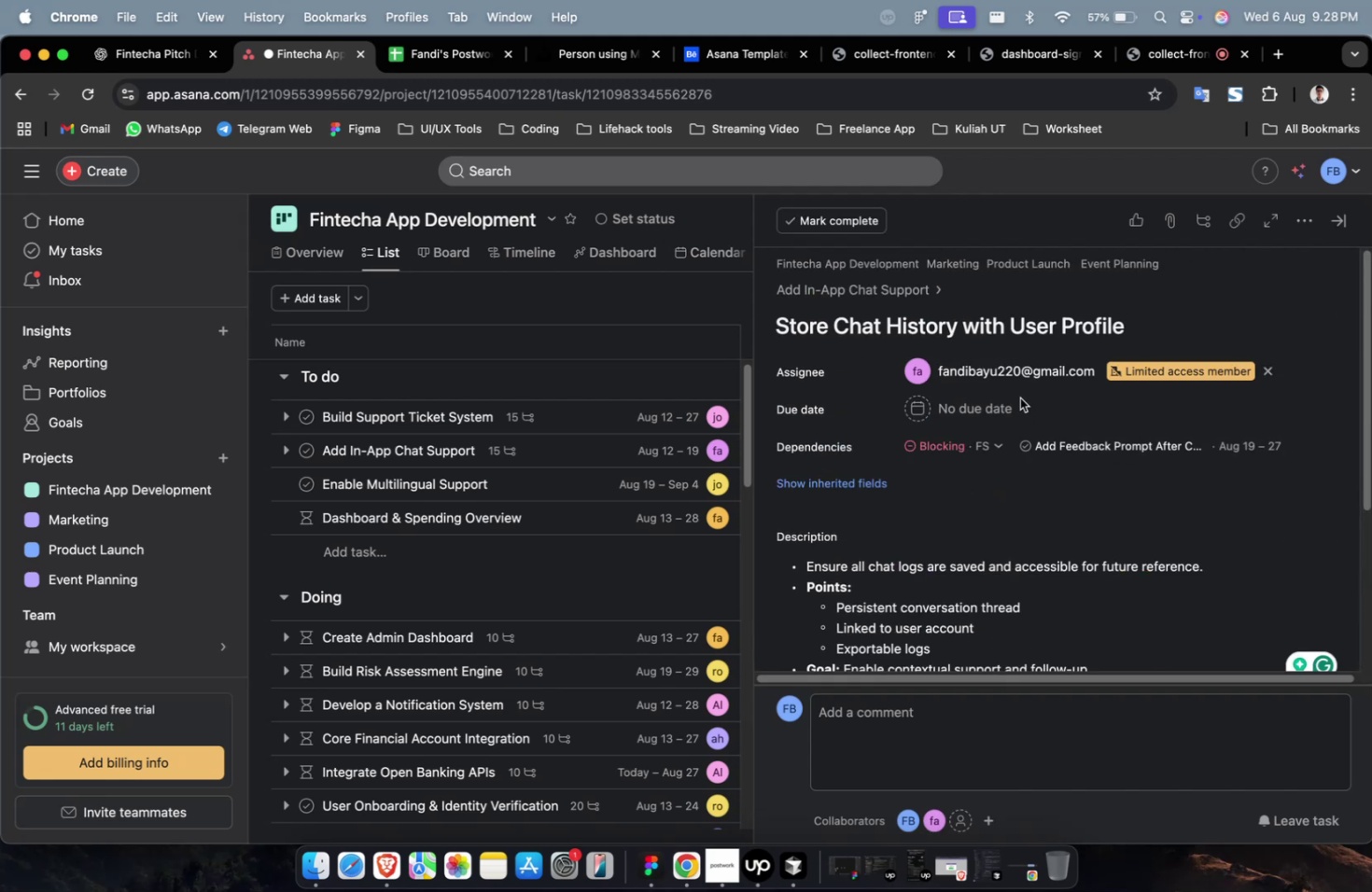 
left_click([1011, 401])
 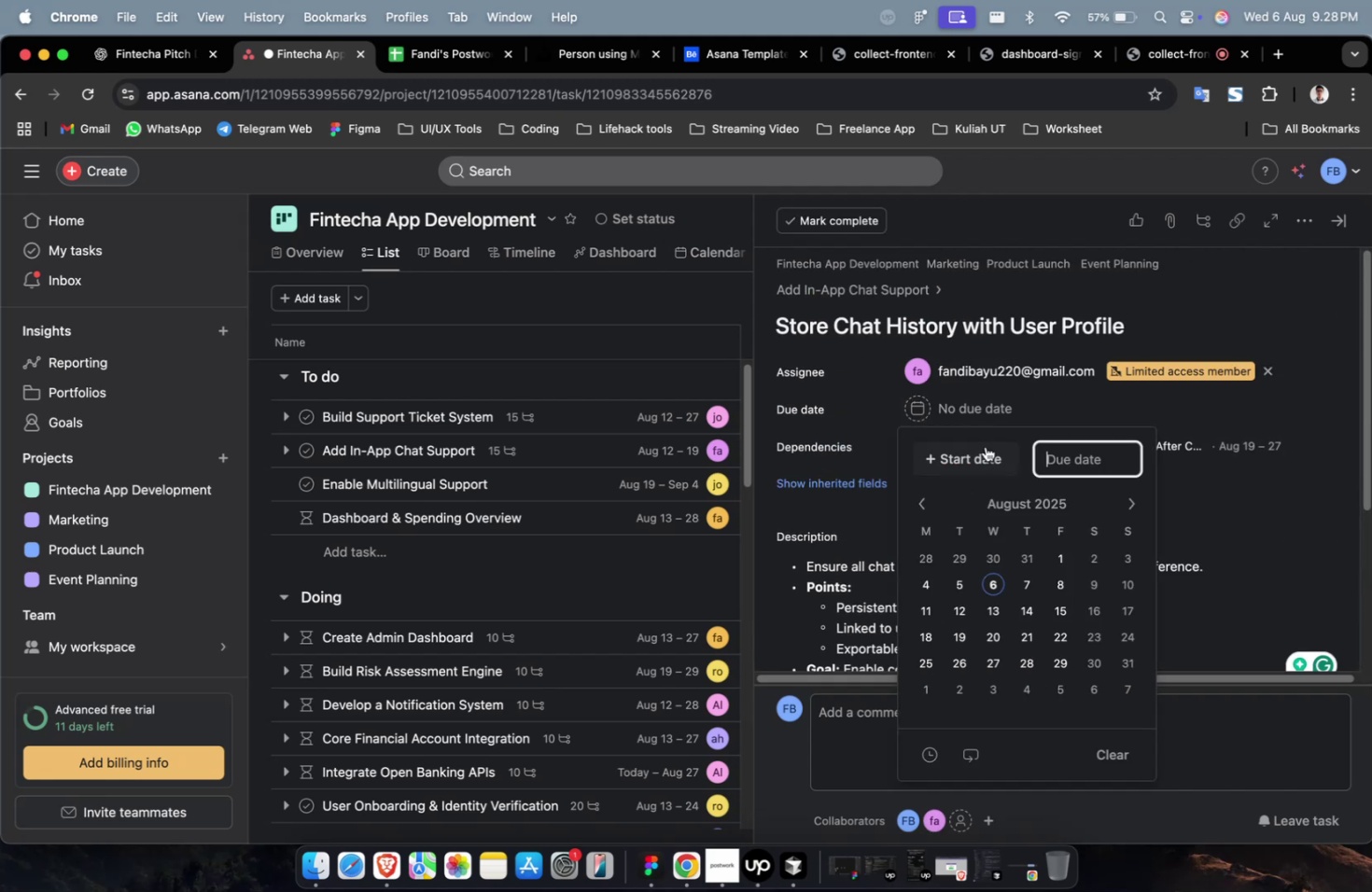 
double_click([985, 446])
 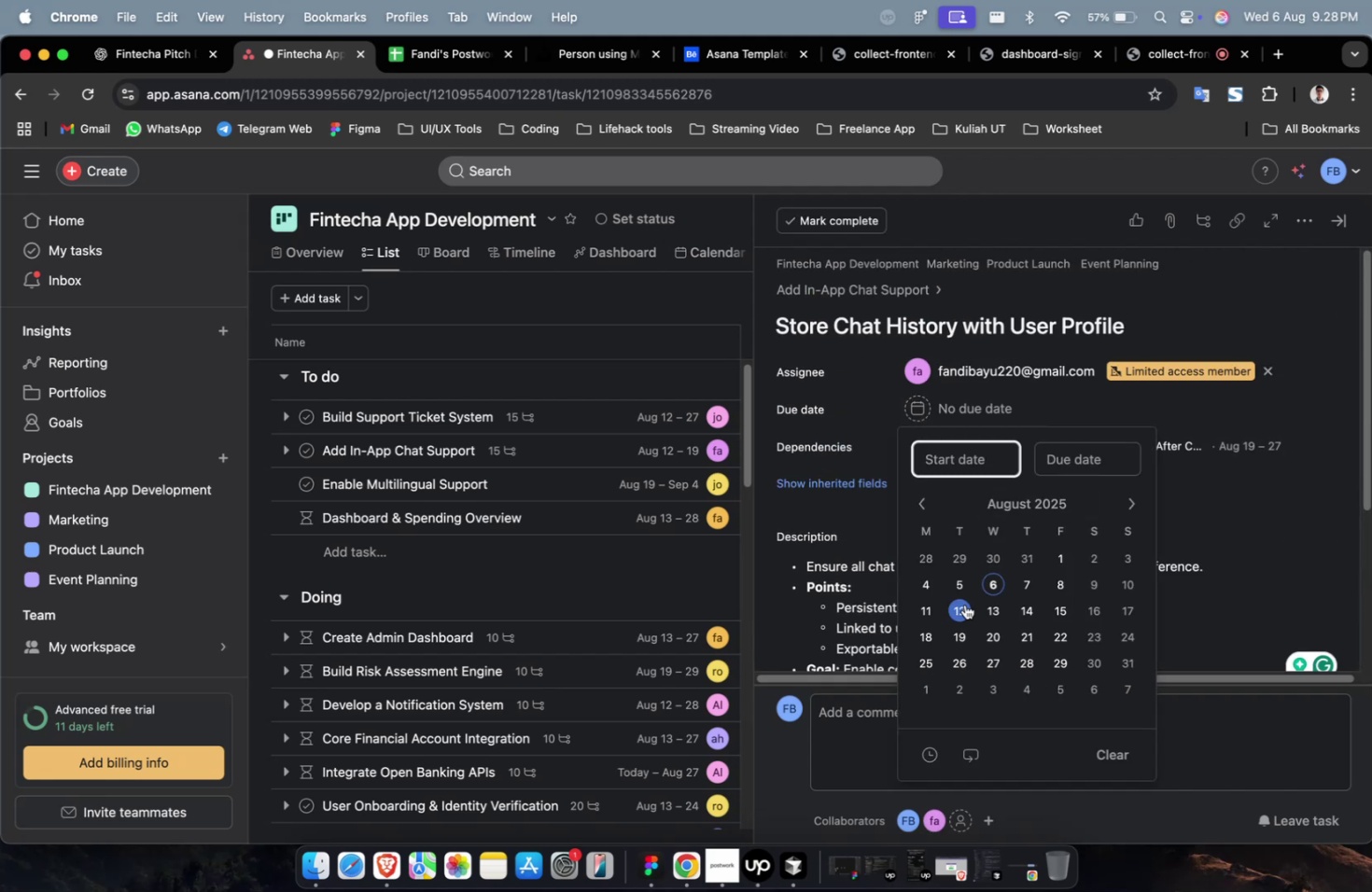 
left_click([964, 604])
 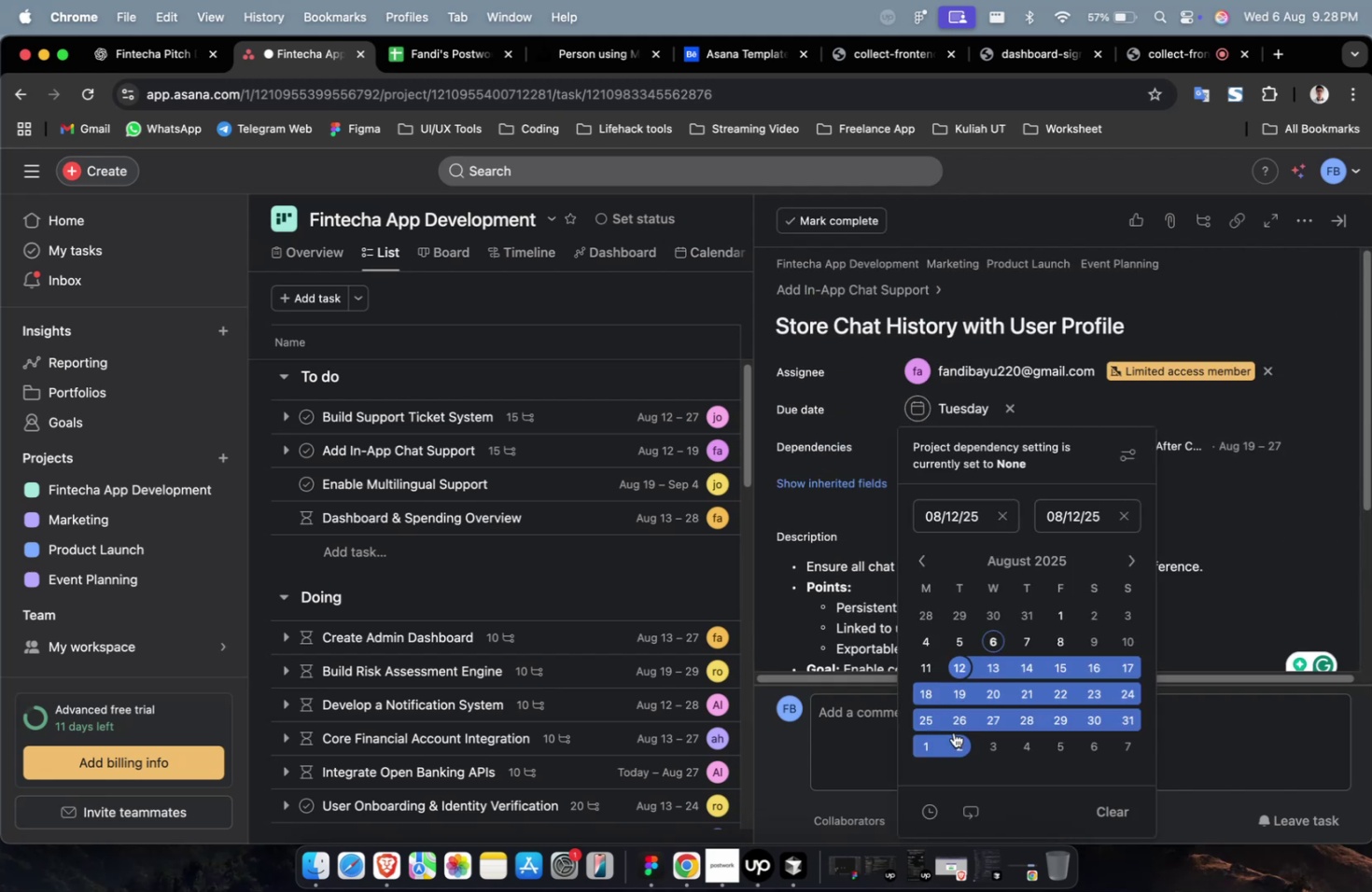 
left_click([953, 732])
 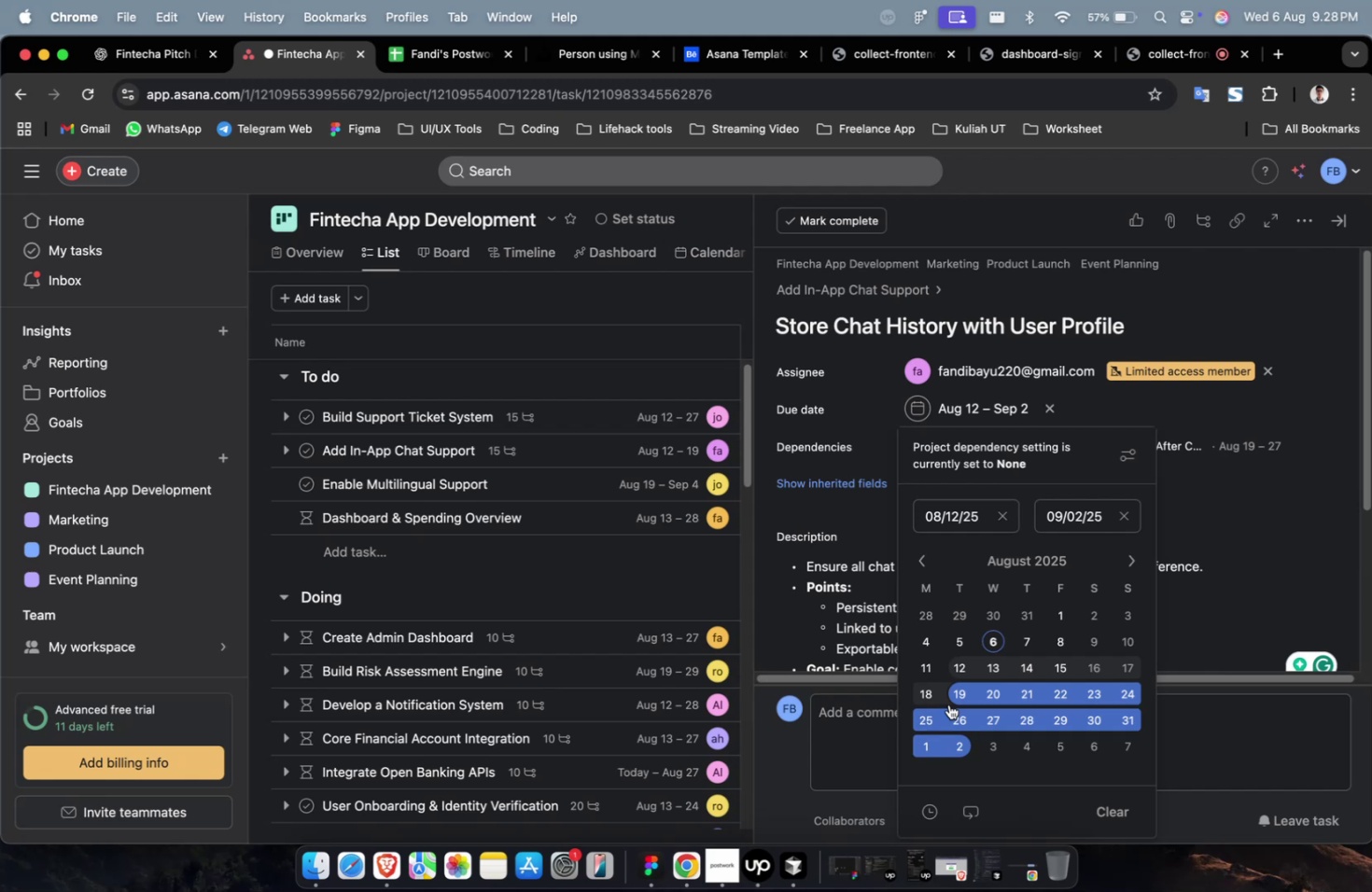 
wait(14.47)
 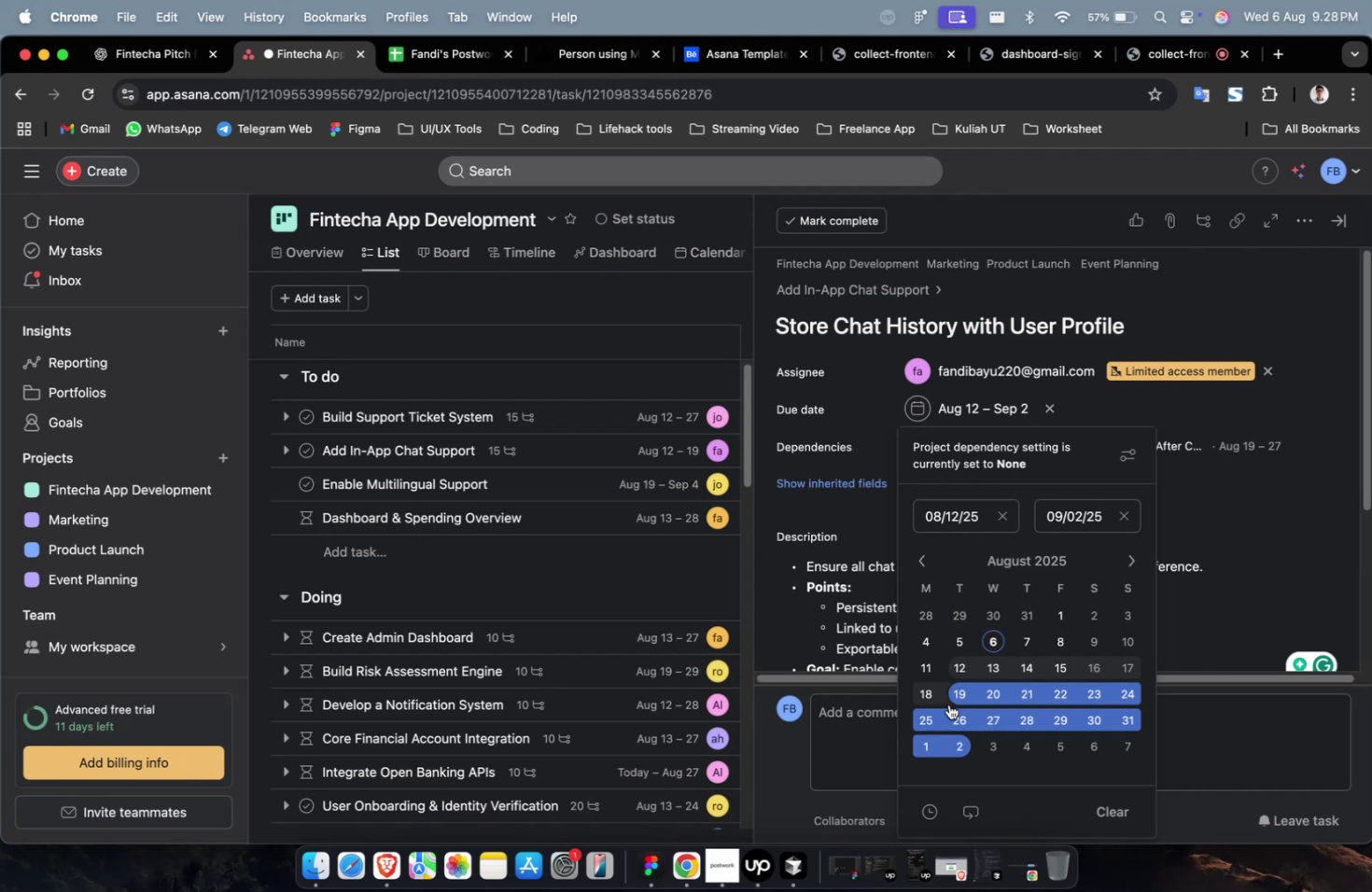 
scroll: coordinate [895, 678], scroll_direction: down, amount: 1.0
 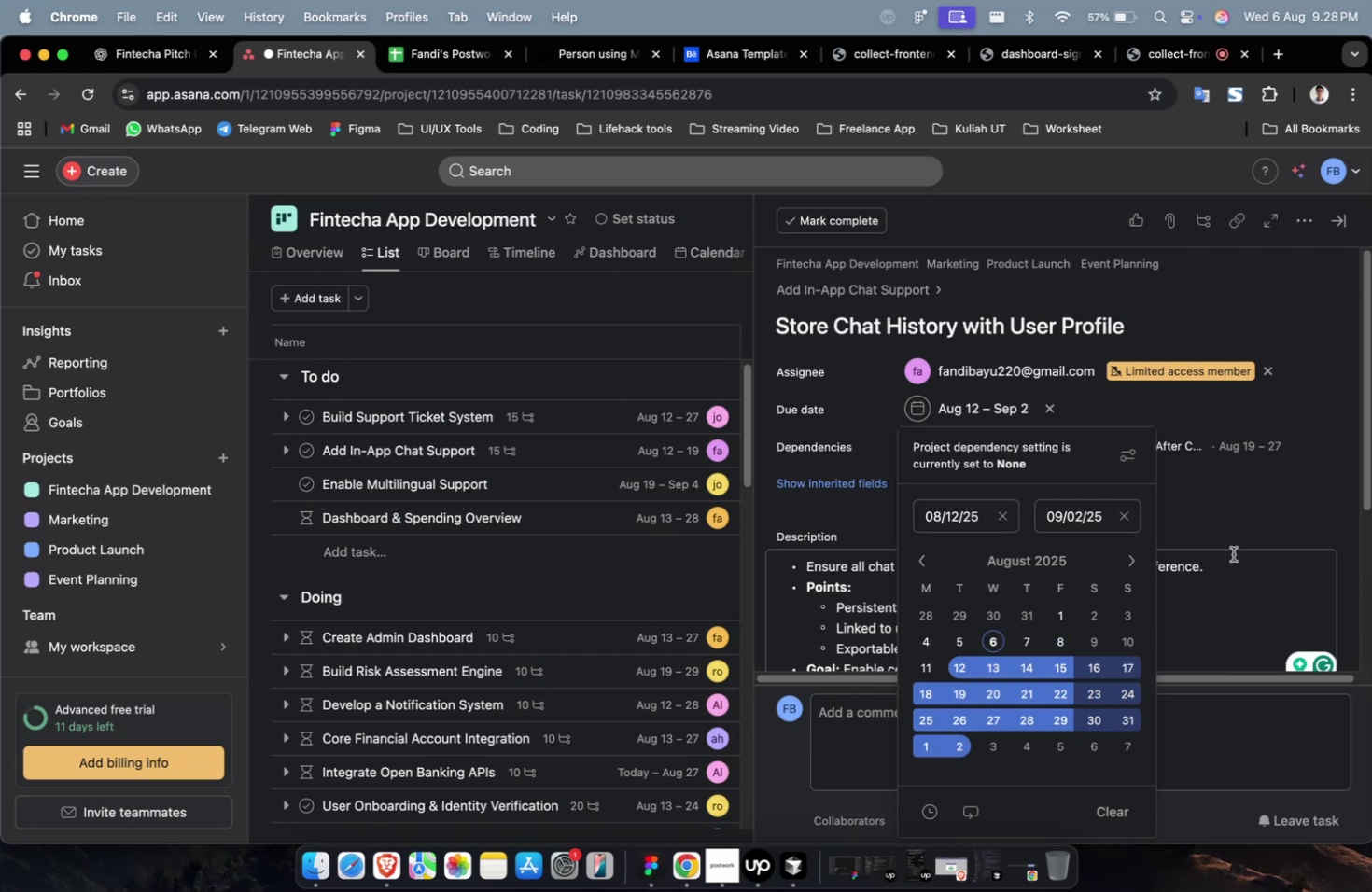 
left_click([1237, 547])
 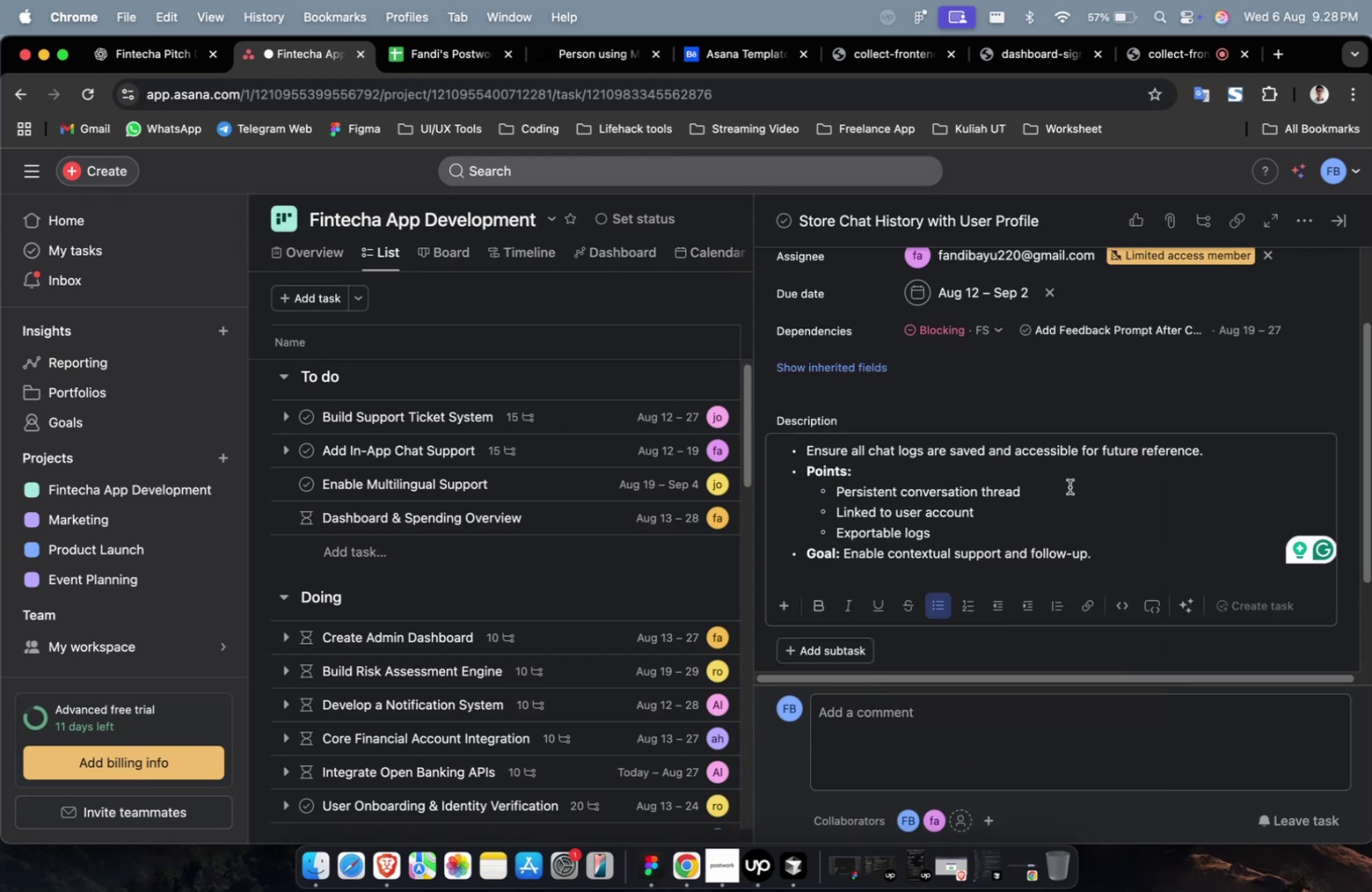 
scroll: coordinate [1069, 486], scroll_direction: up, amount: 2.0
 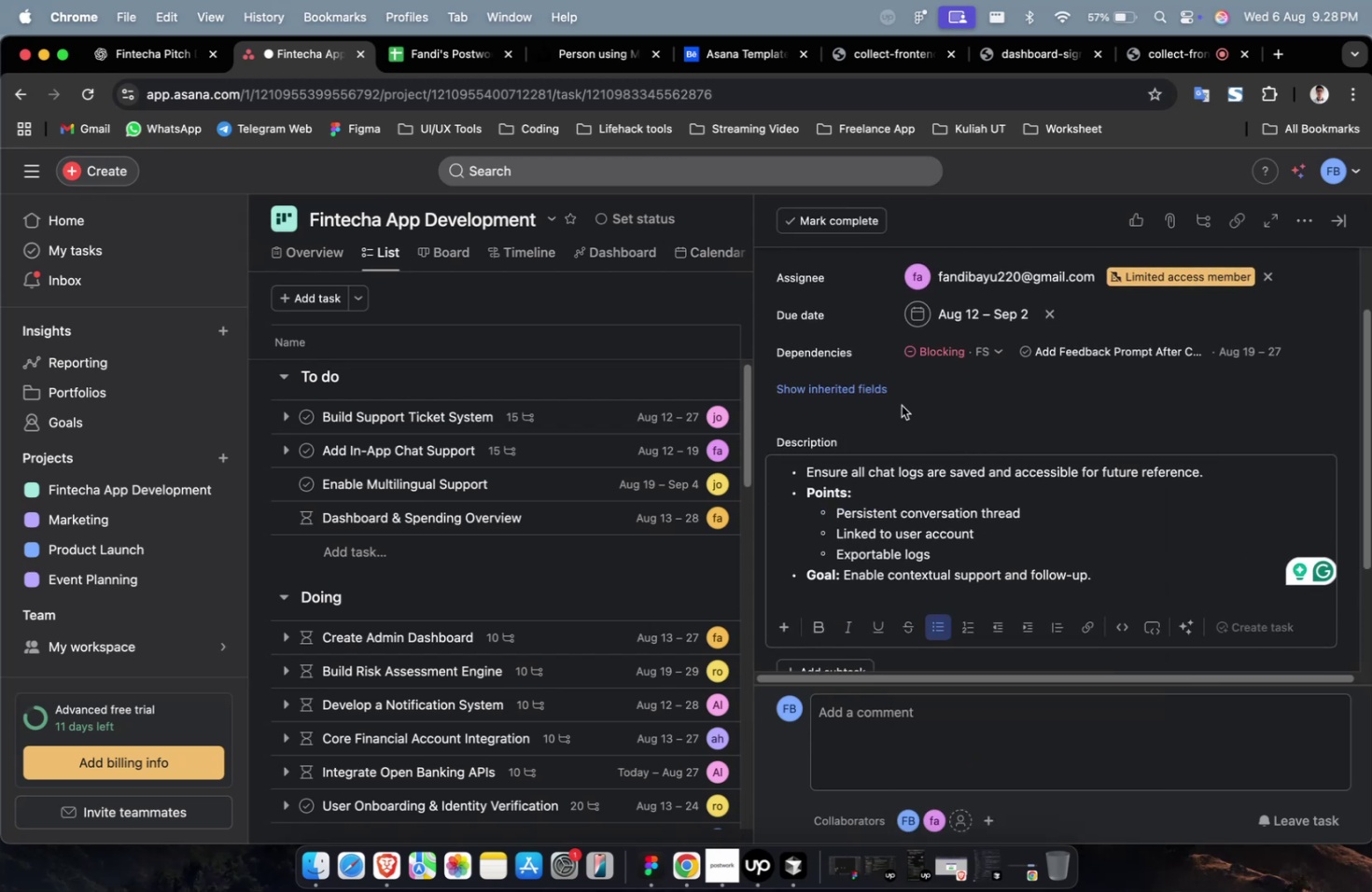 
left_click([879, 393])
 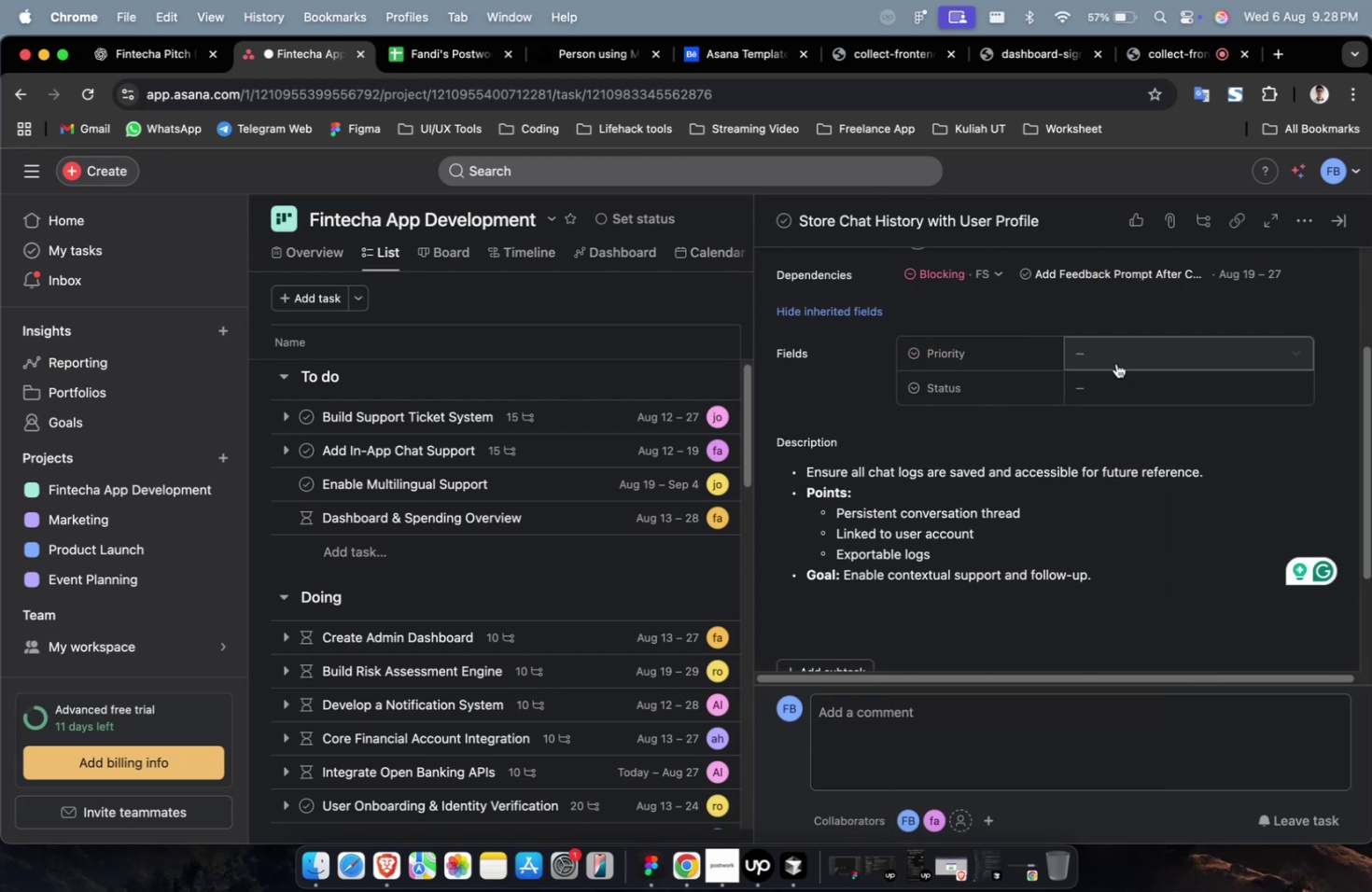 
left_click([1116, 362])
 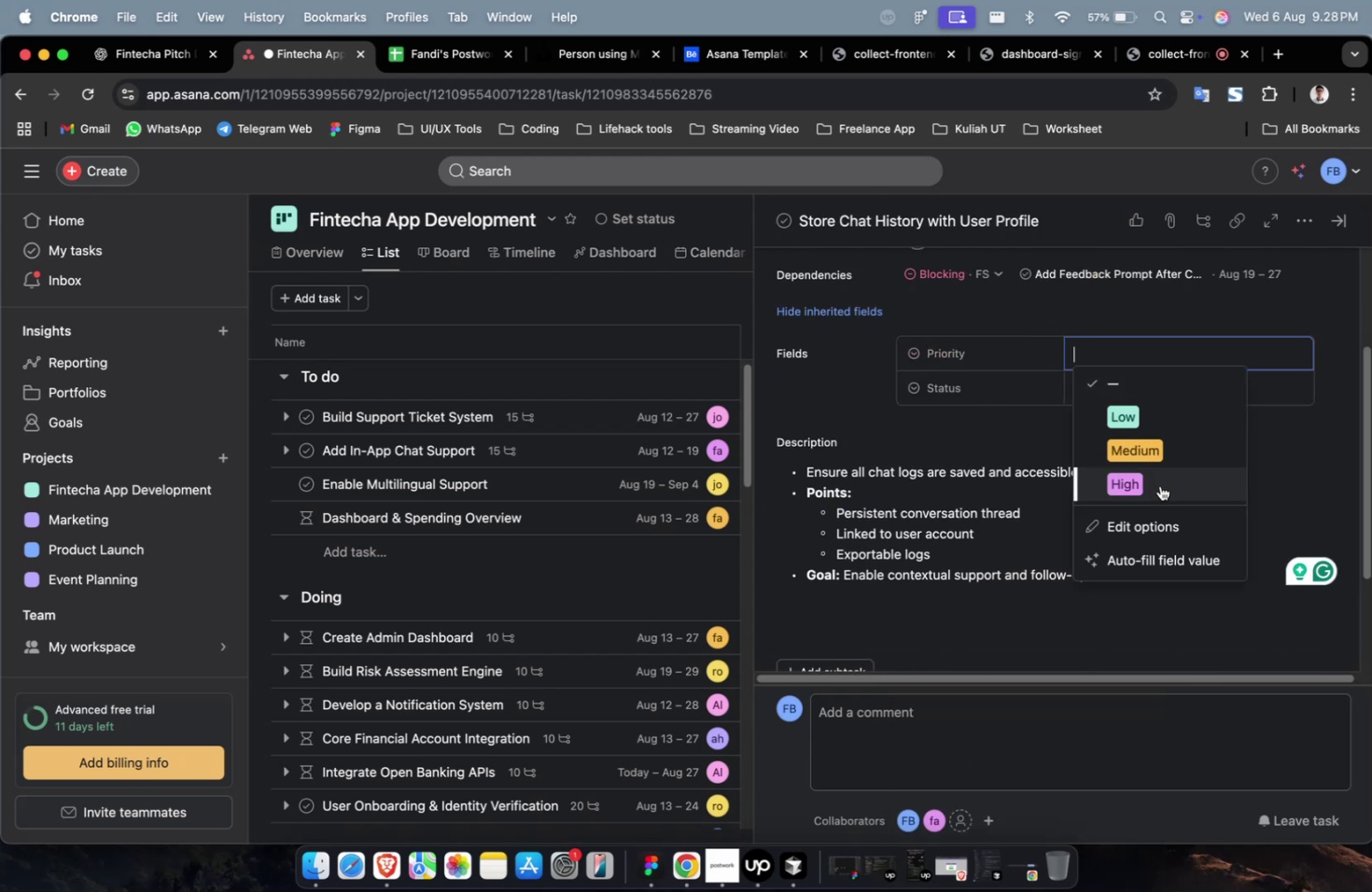 
double_click([1159, 485])
 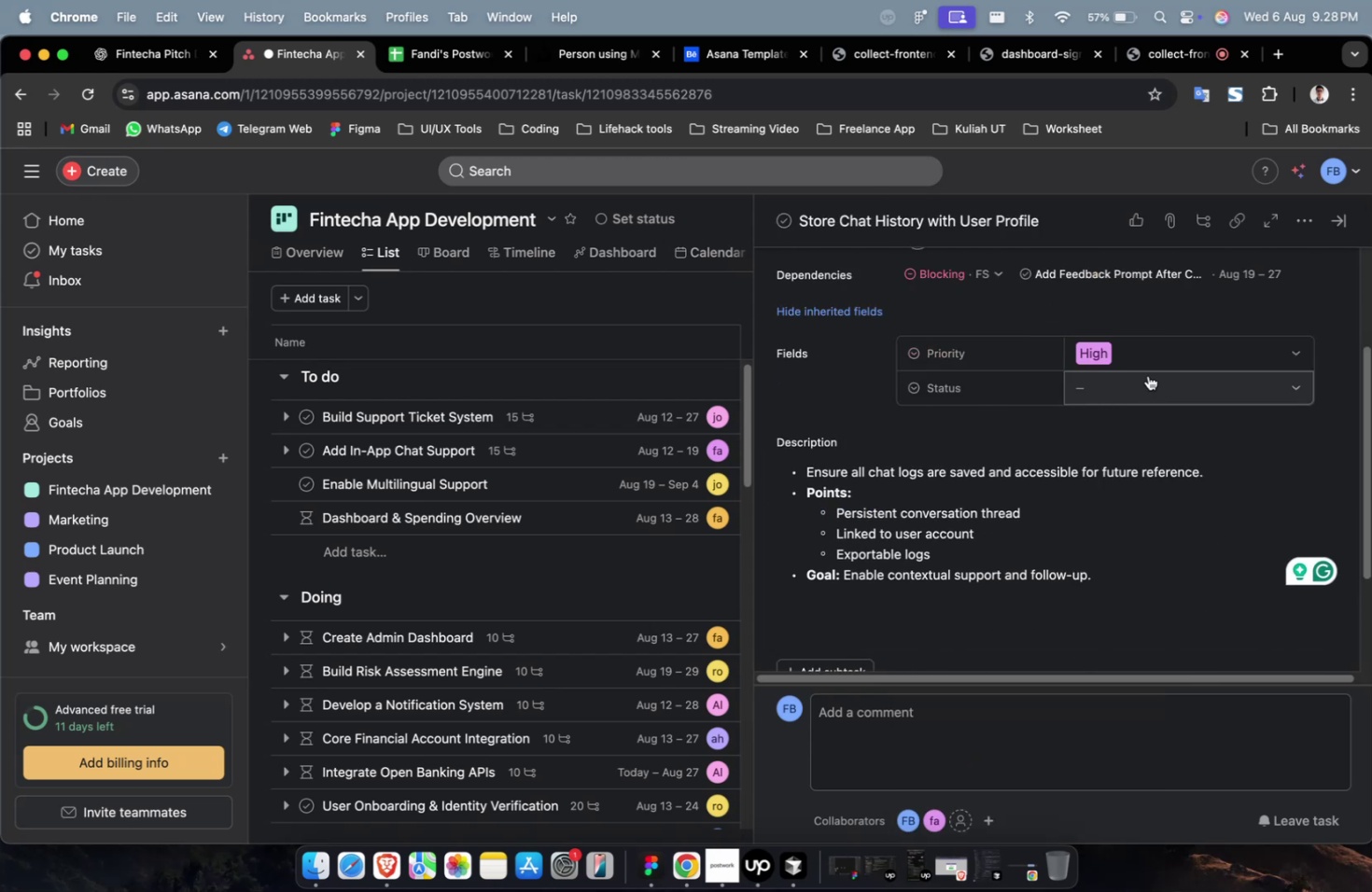 
triple_click([1147, 375])
 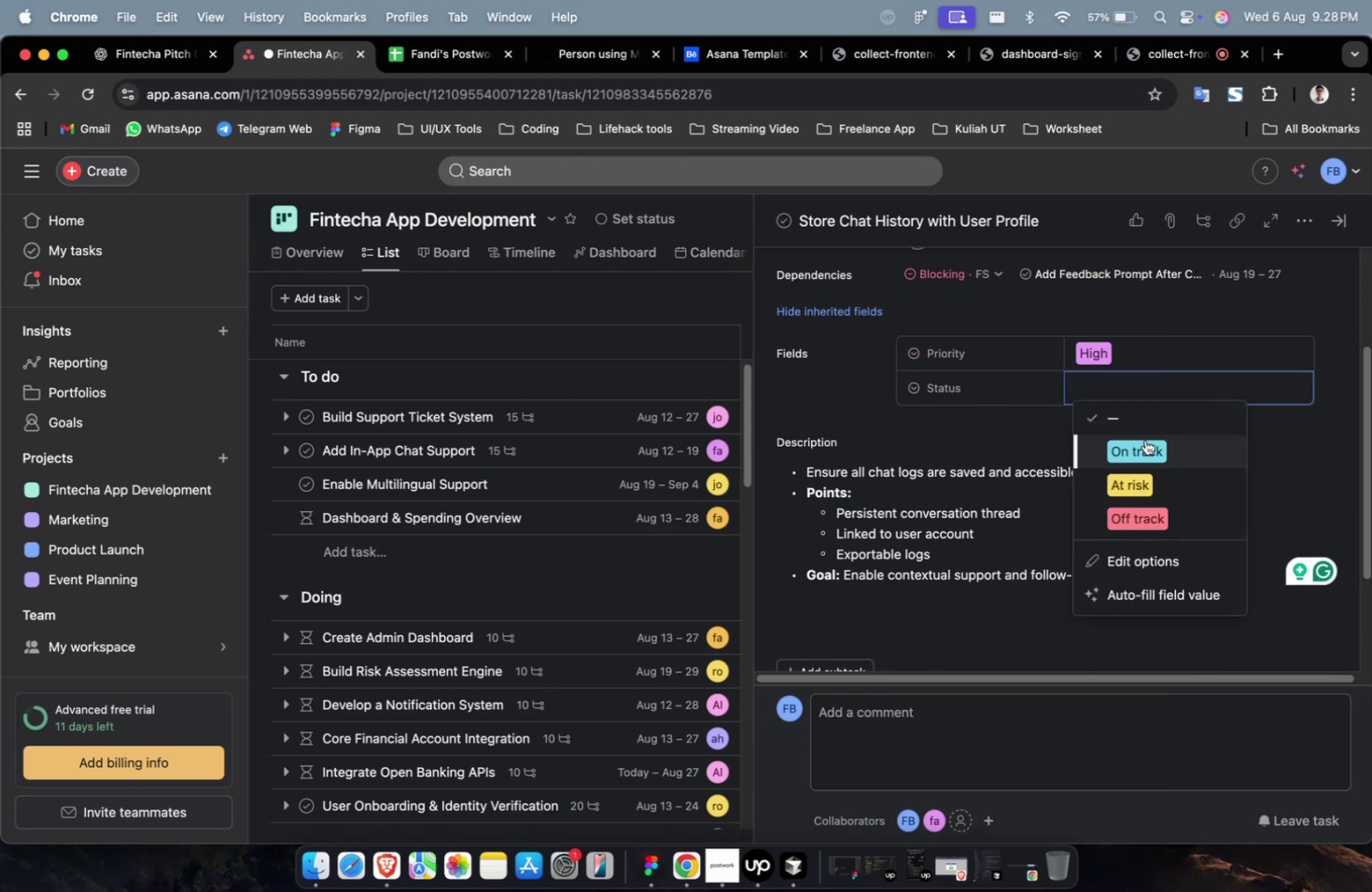 
left_click([1144, 439])
 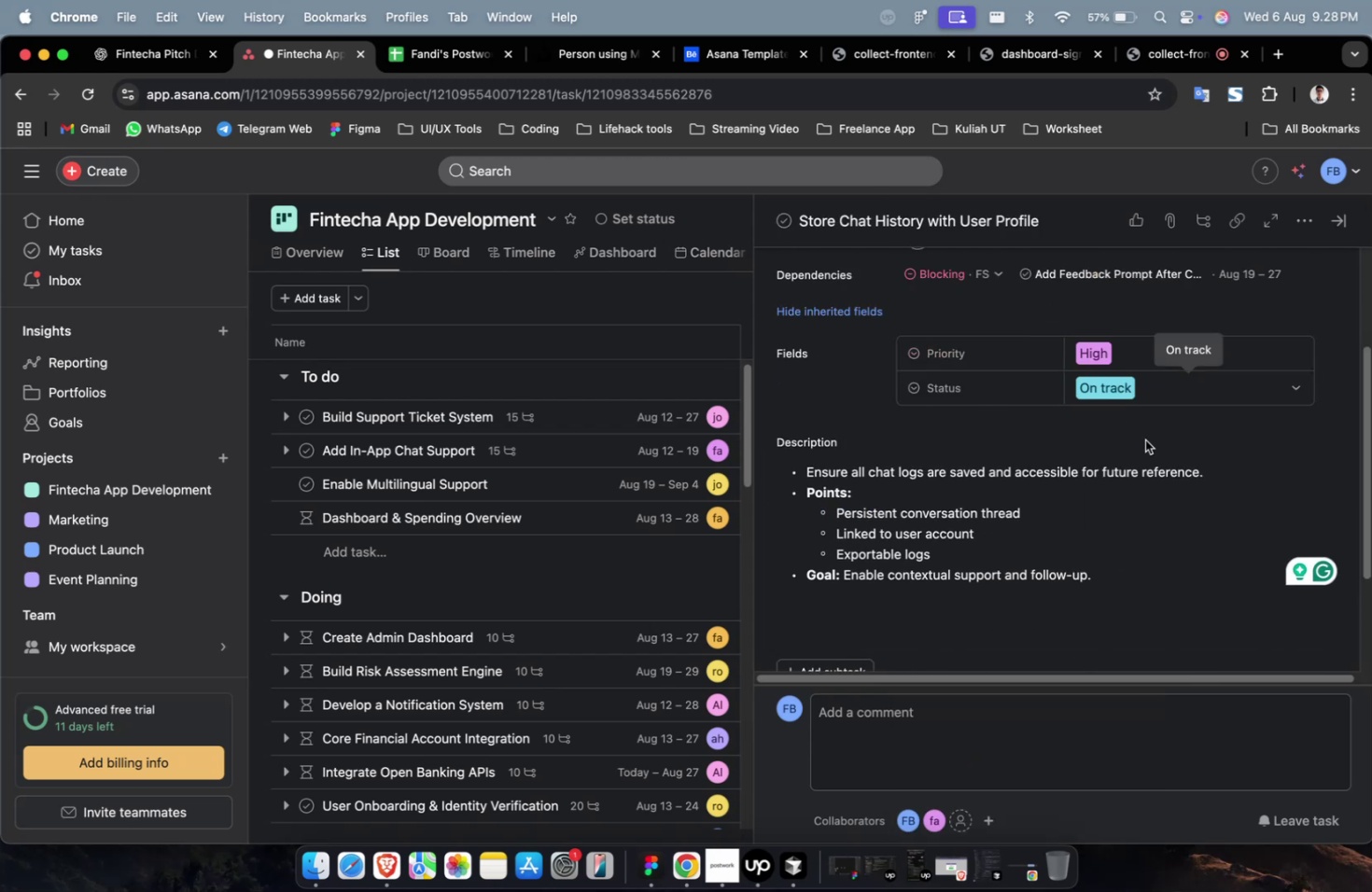 
scroll: coordinate [1144, 439], scroll_direction: up, amount: 11.0
 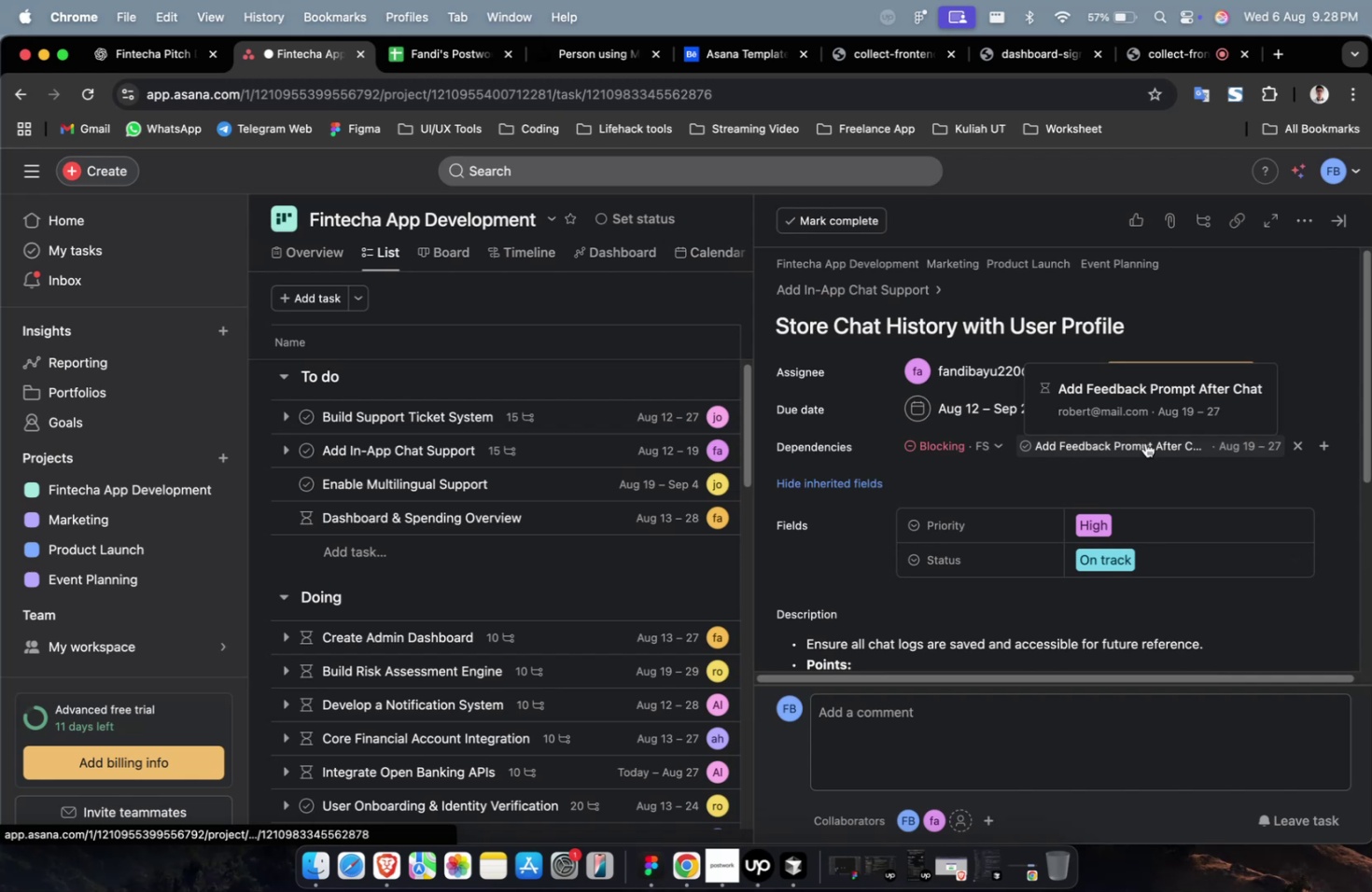 
scroll: coordinate [1144, 442], scroll_direction: down, amount: 22.0
 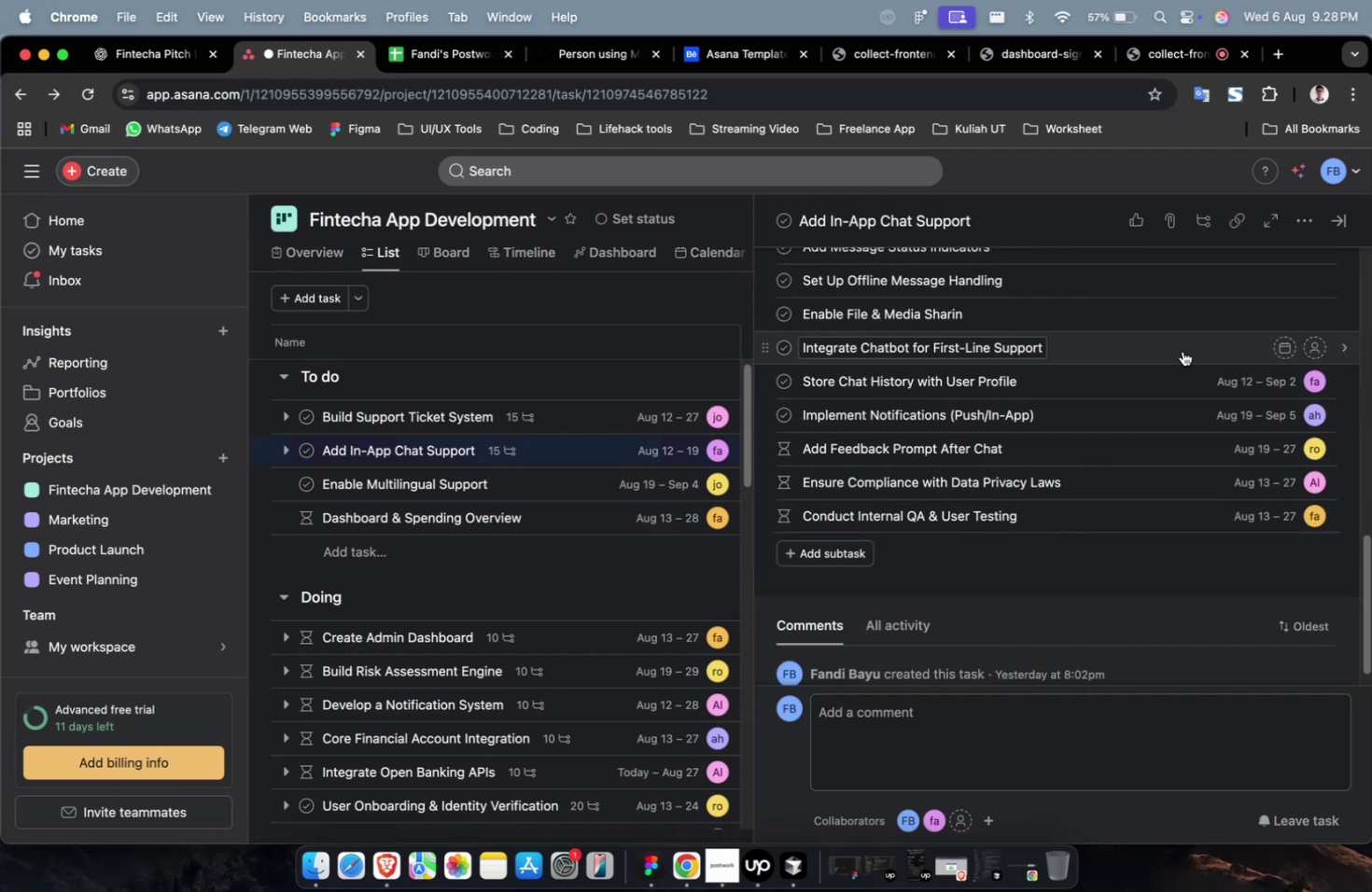 
left_click([1182, 351])
 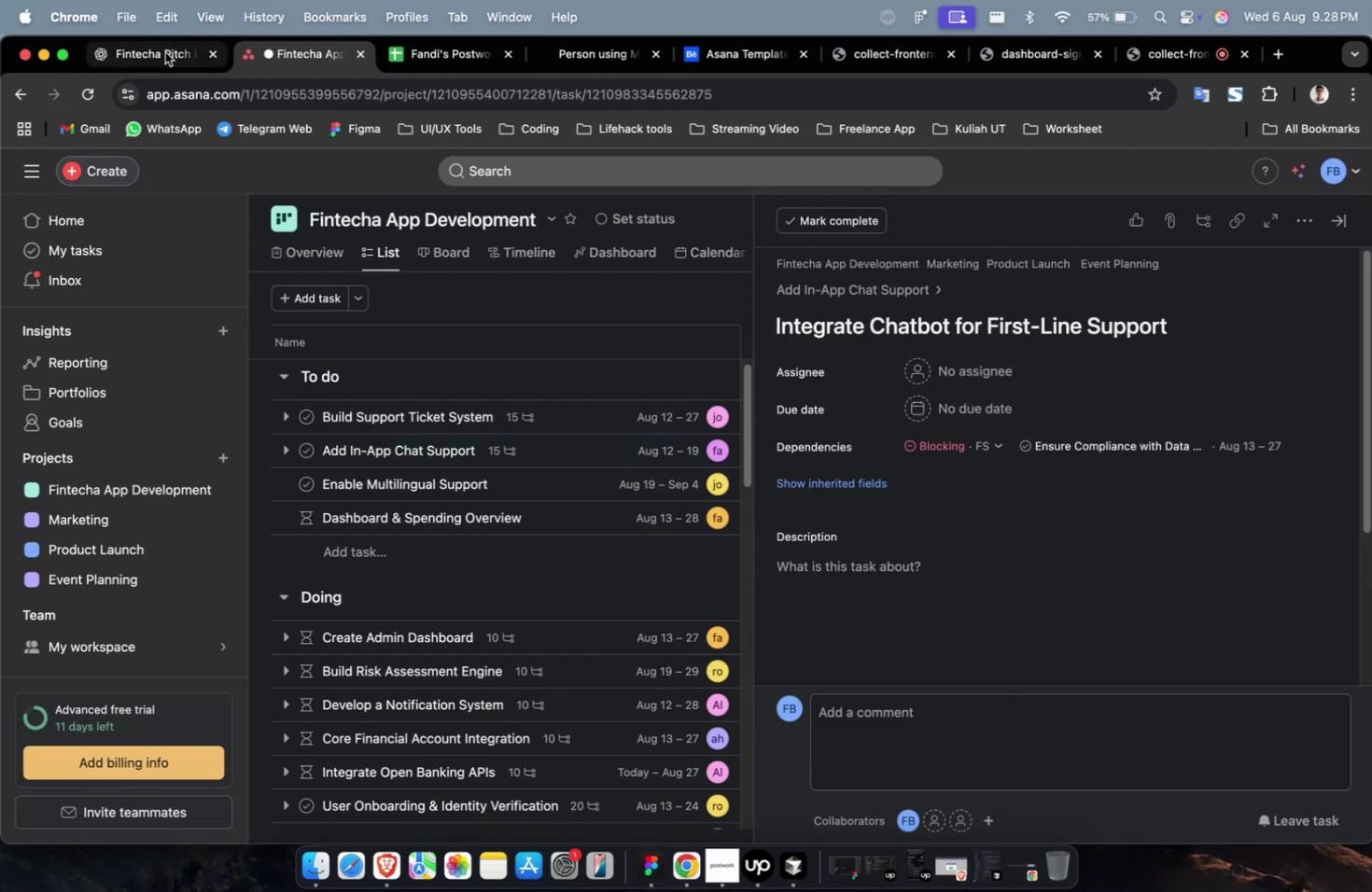 
scroll: coordinate [571, 349], scroll_direction: up, amount: 8.0
 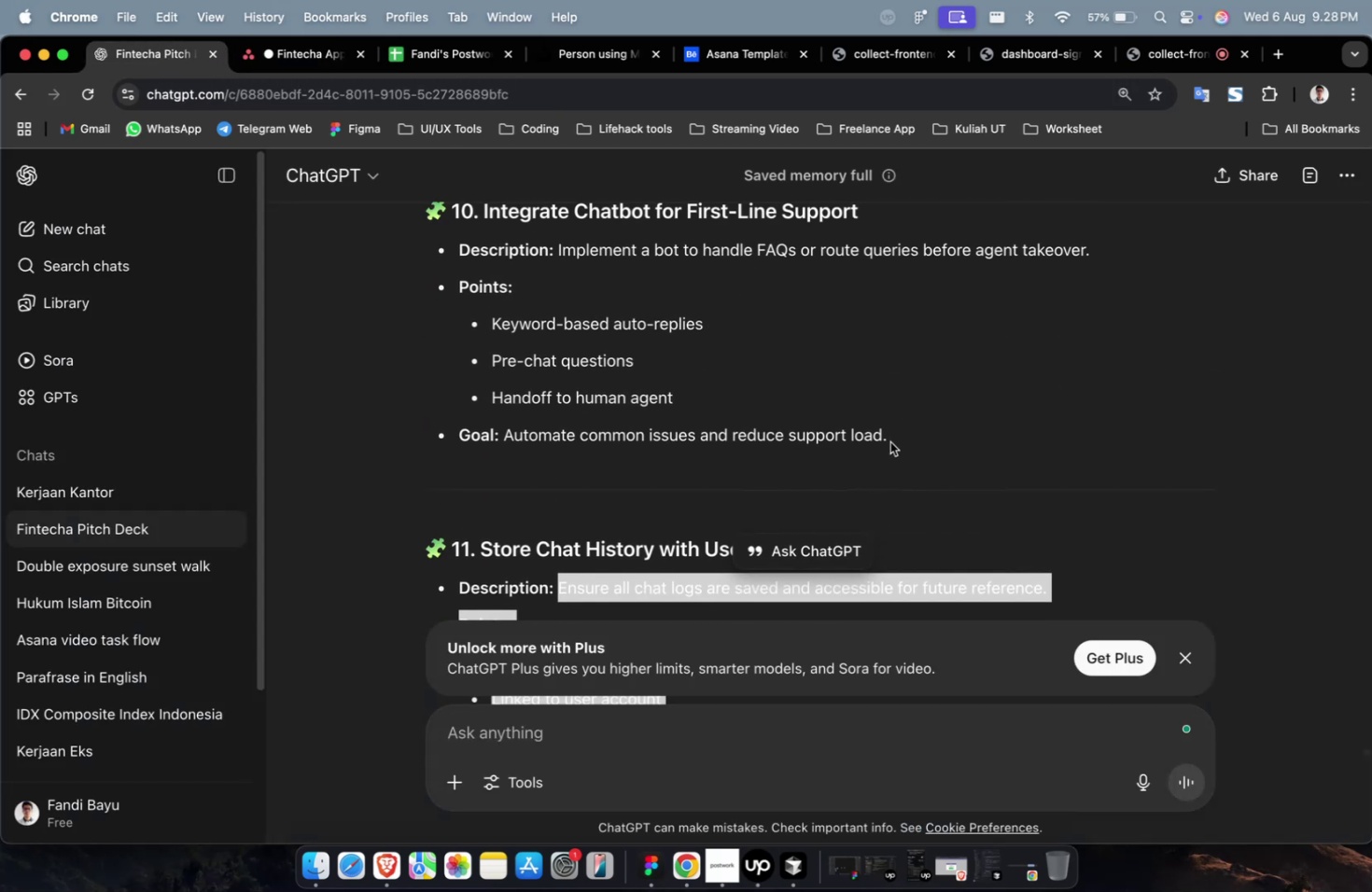 
left_click_drag(start_coordinate=[896, 436], to_coordinate=[556, 261])
 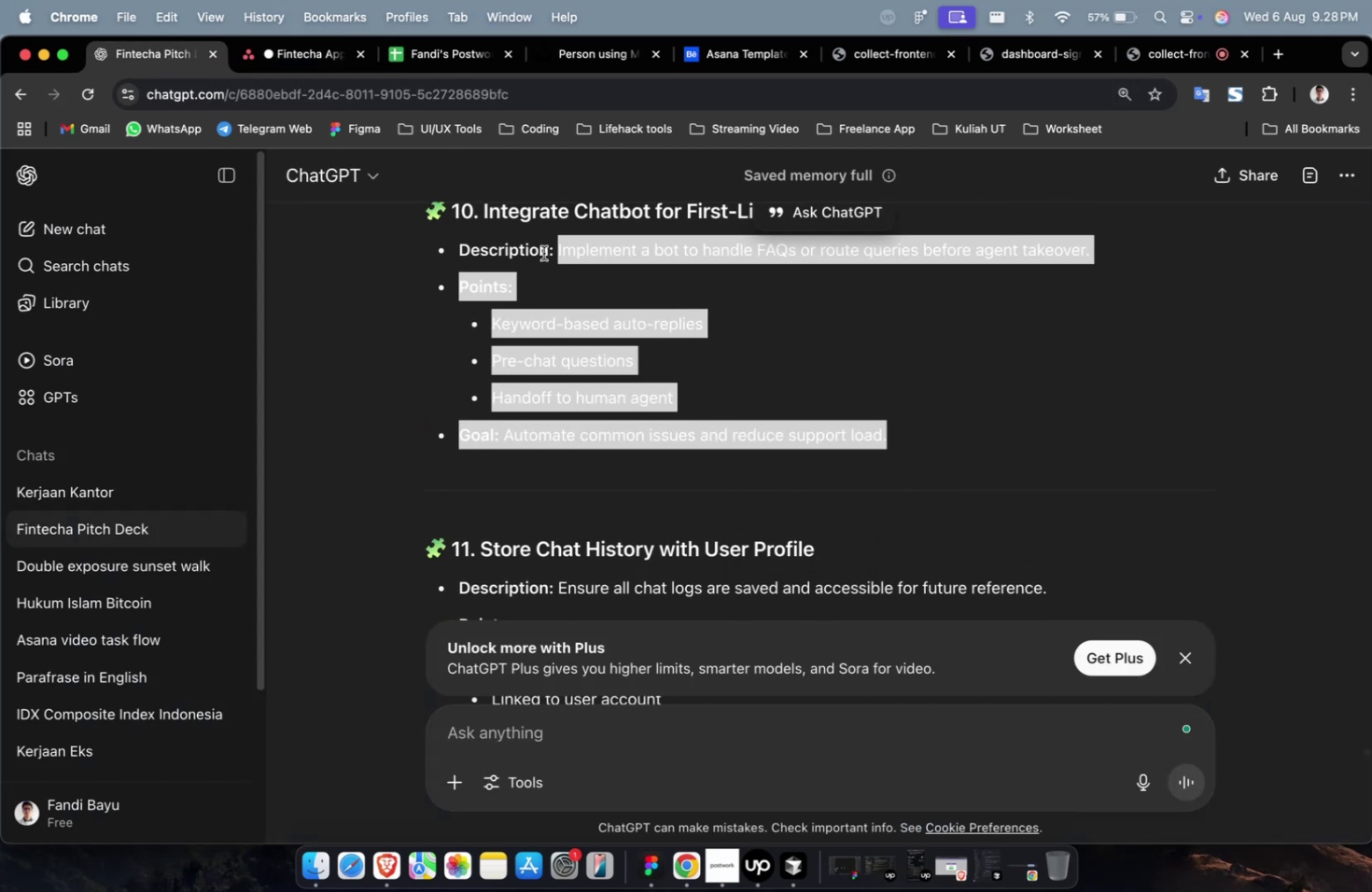 
key(Meta+C)
 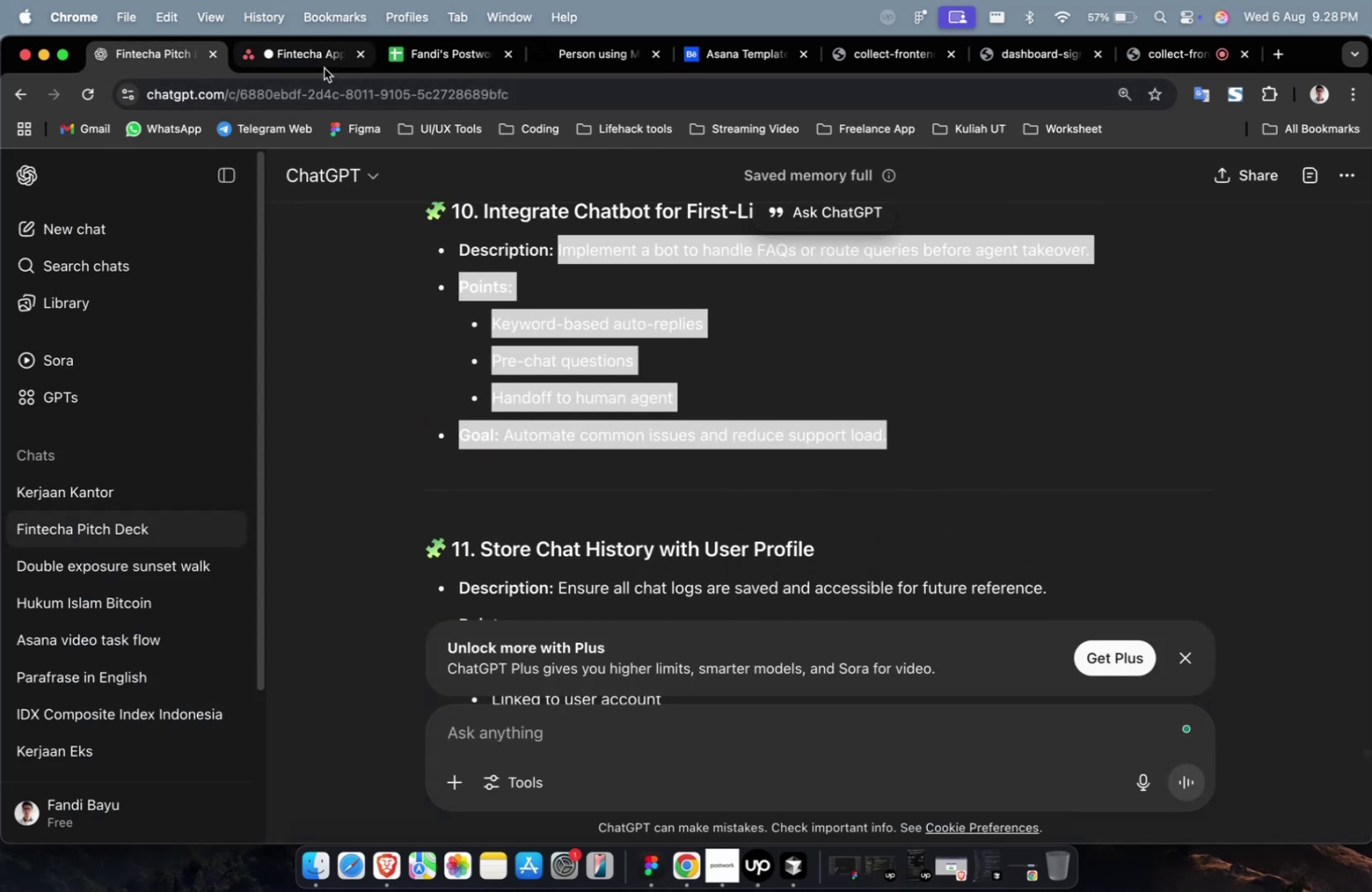 
left_click([324, 68])
 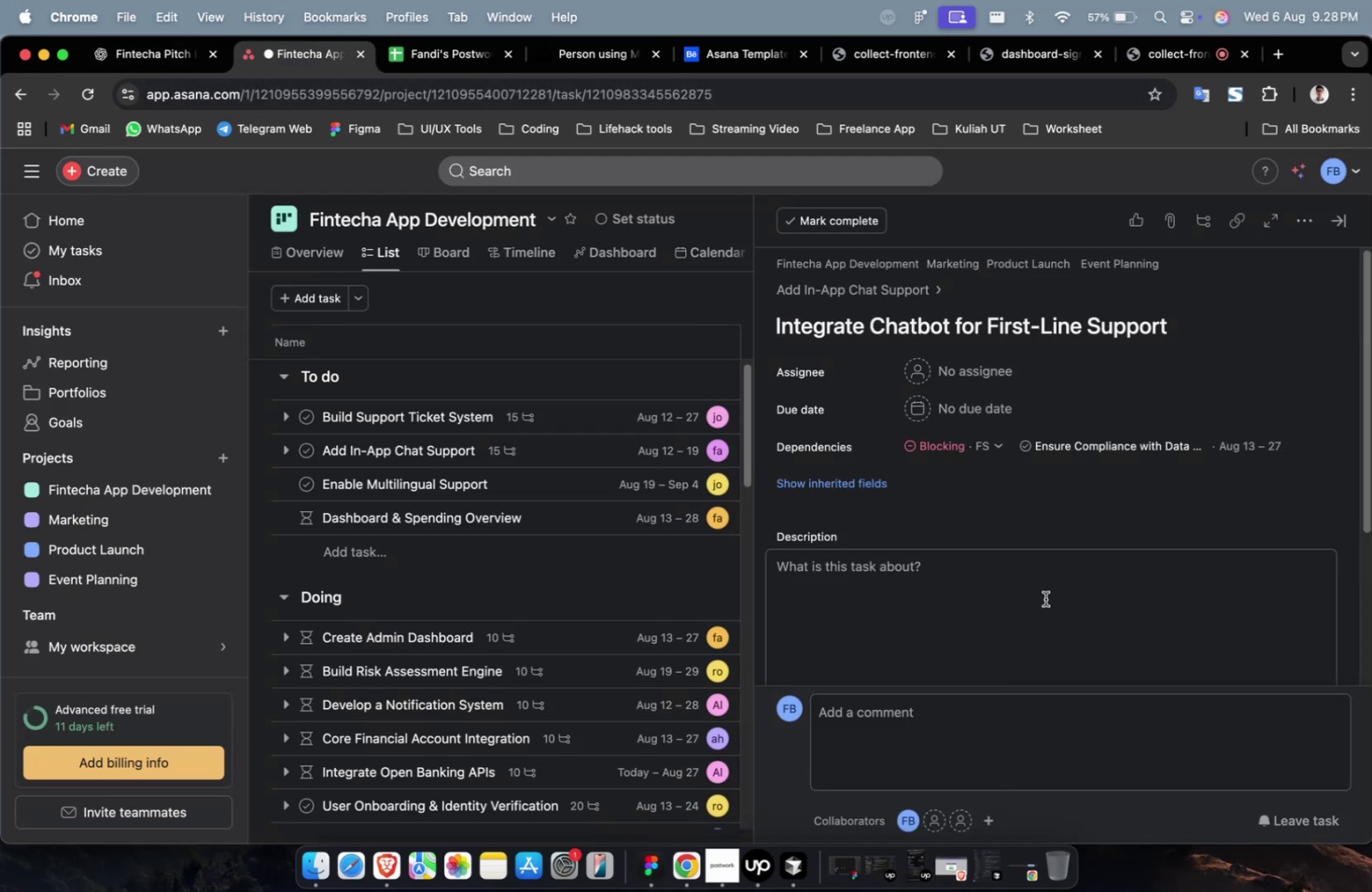 
double_click([1044, 598])
 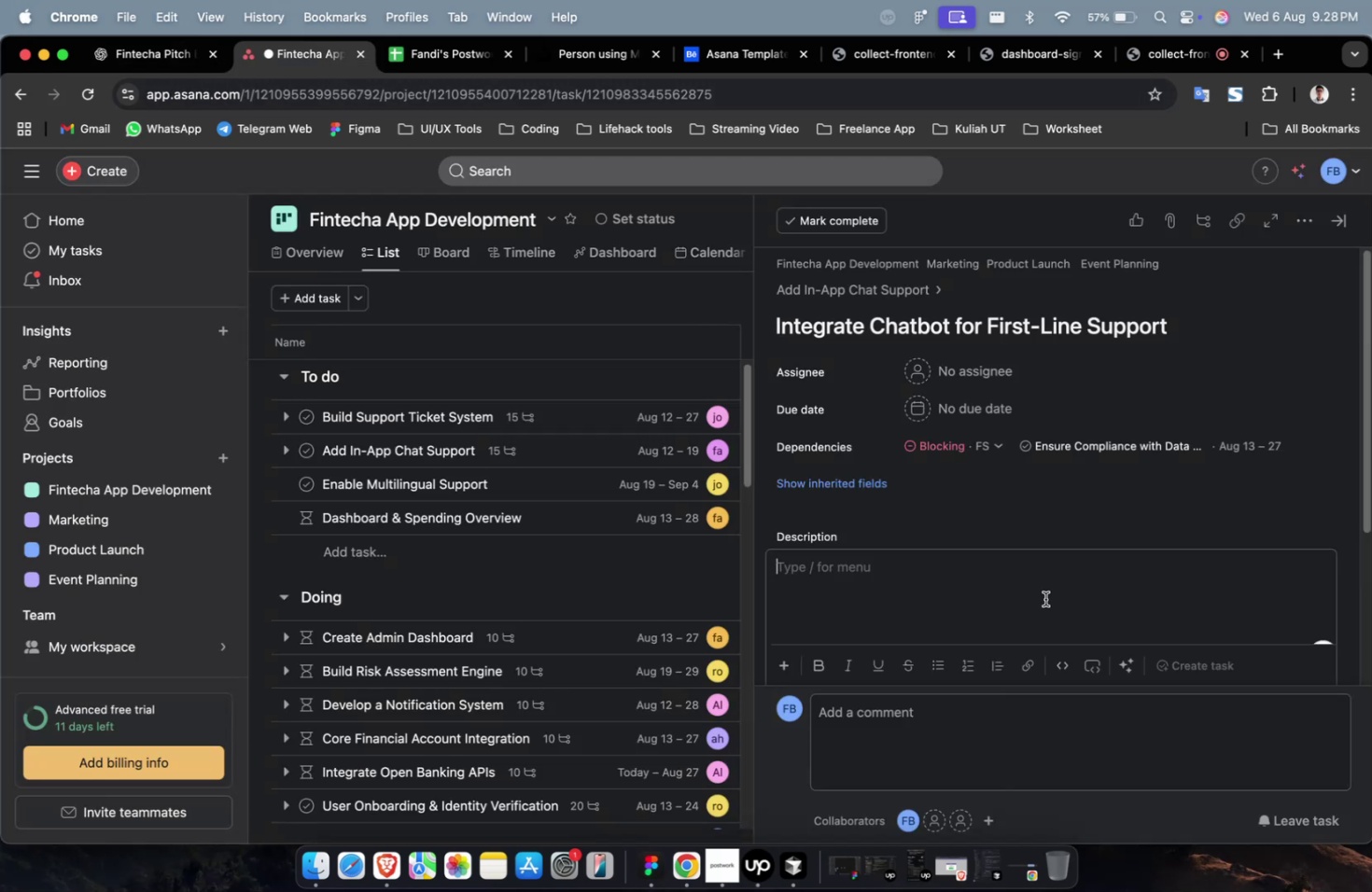 
key(Meta+V)
 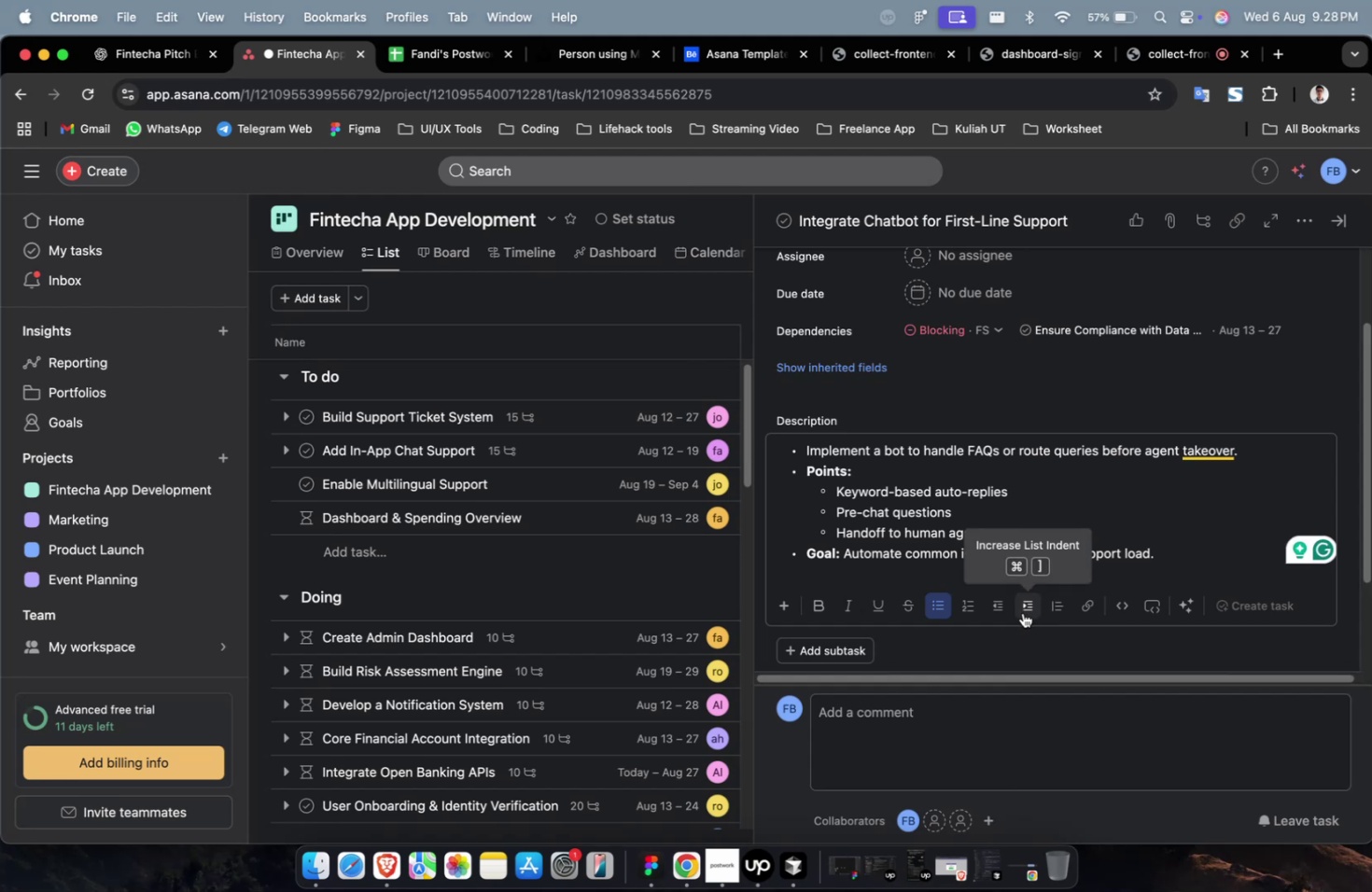 
wait(13.67)
 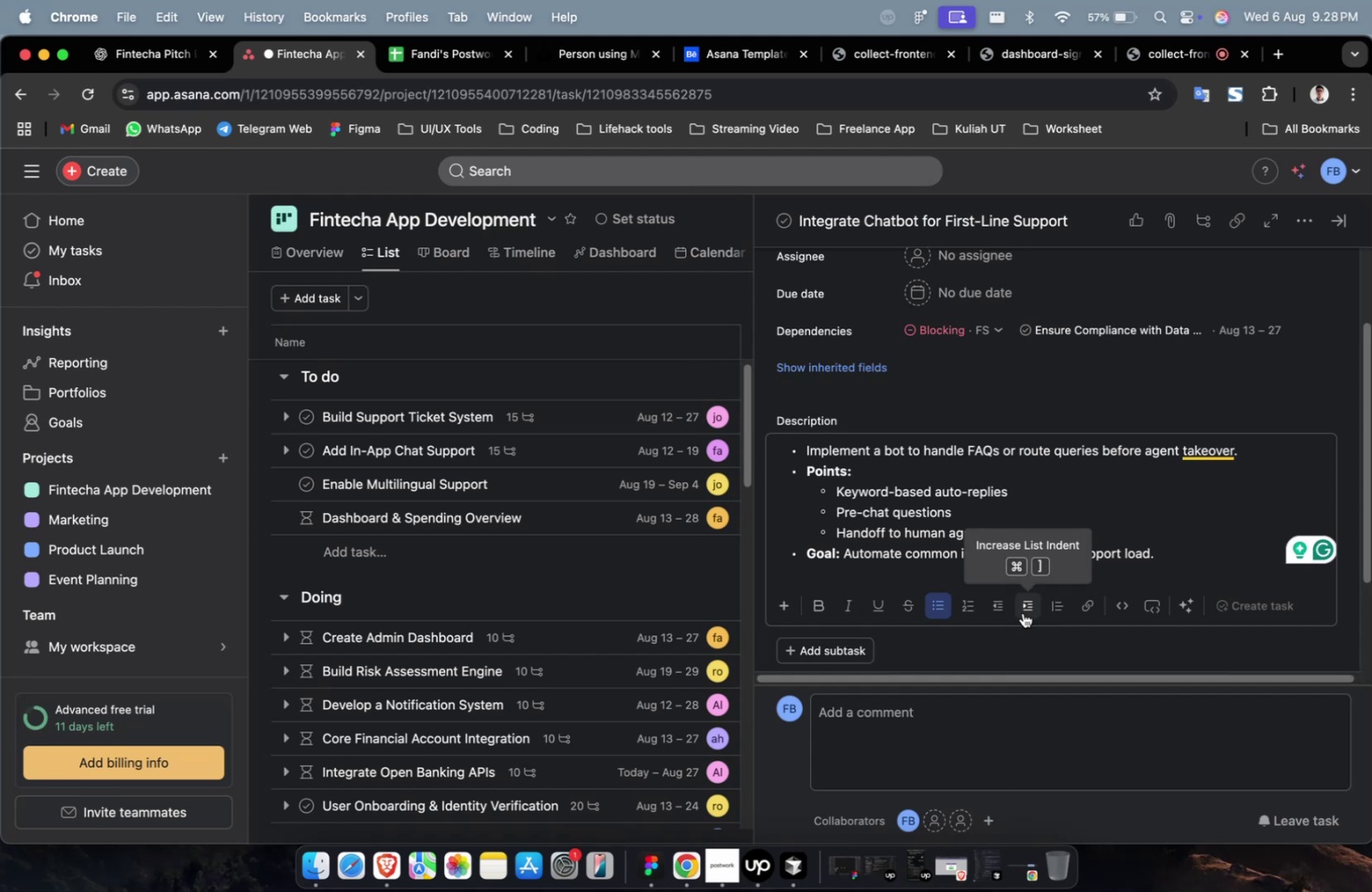 
scroll: coordinate [1022, 612], scroll_direction: down, amount: 1.0
 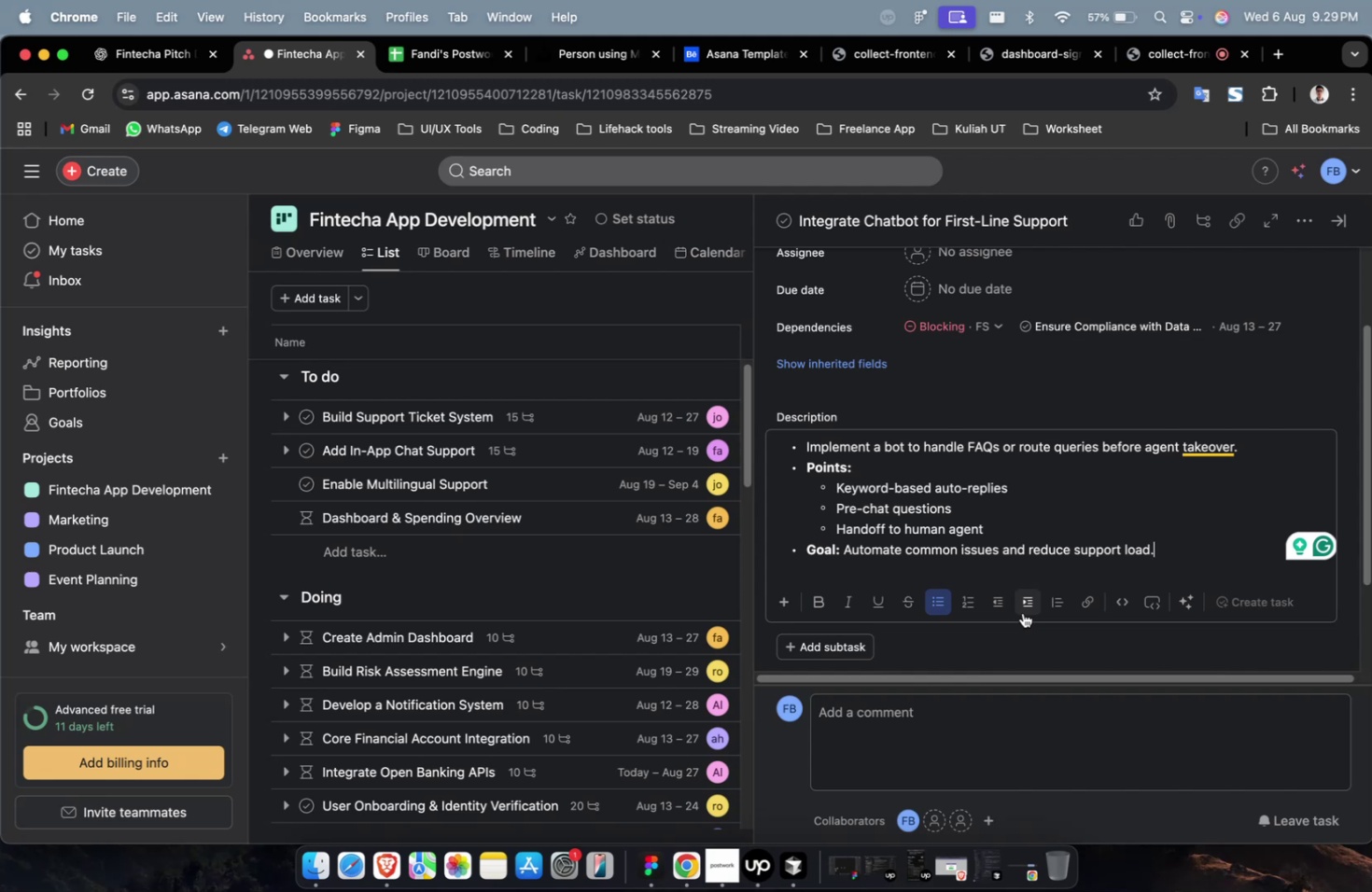 
wait(16.62)
 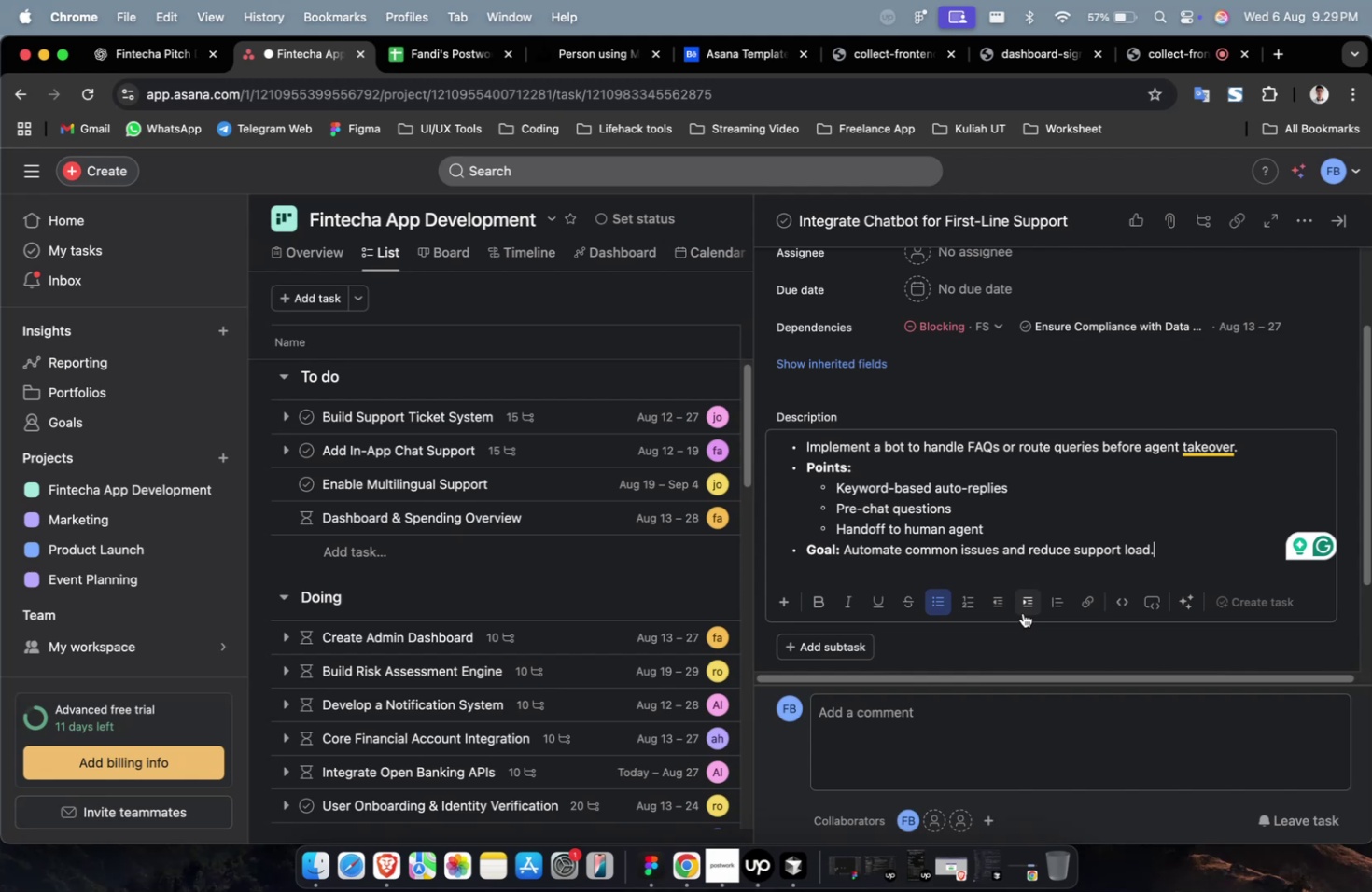 
scroll: coordinate [1036, 612], scroll_direction: down, amount: 4.0
 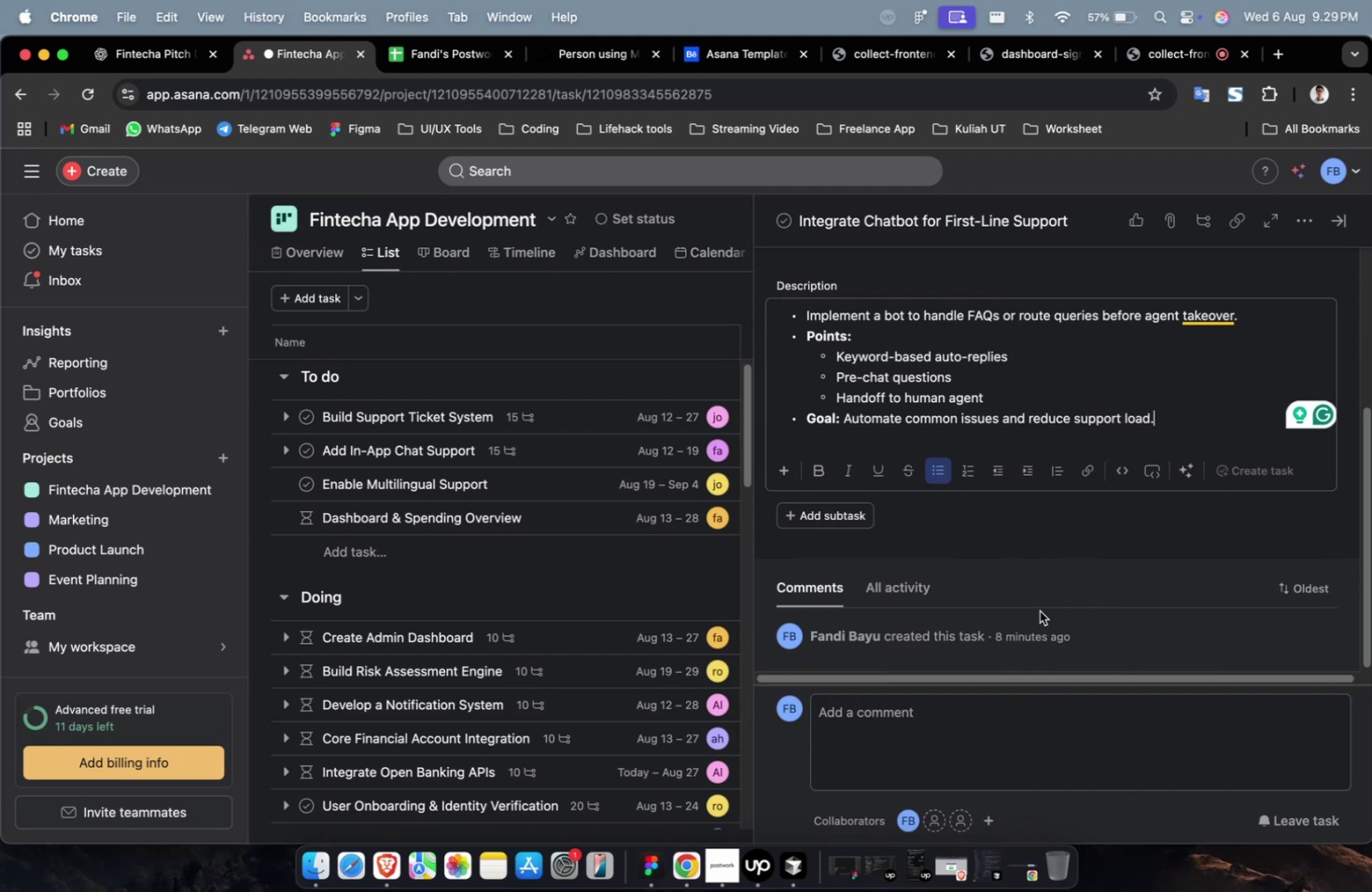 
mouse_move([1035, 606])
 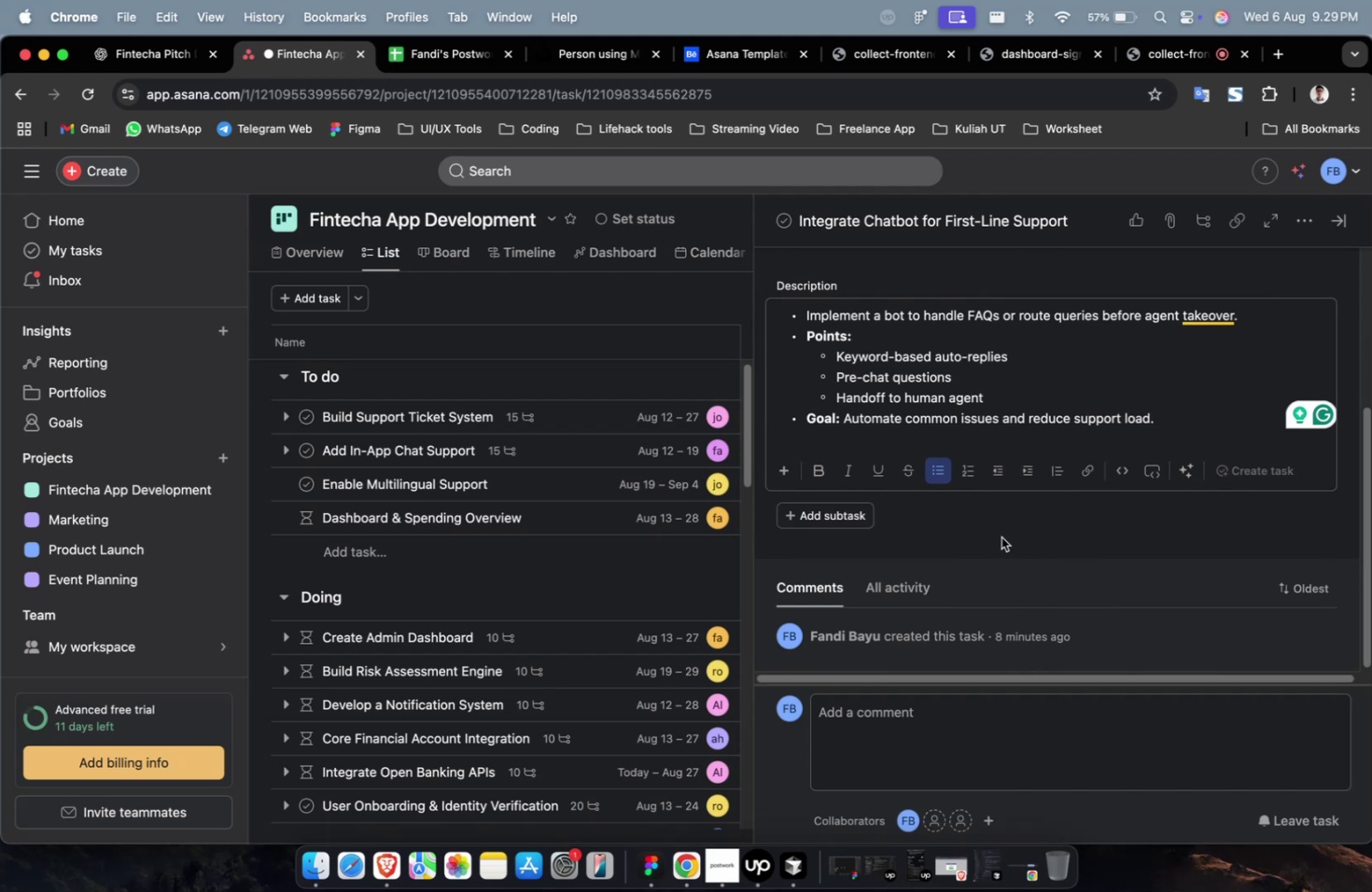 
scroll: coordinate [1001, 537], scroll_direction: up, amount: 4.0
 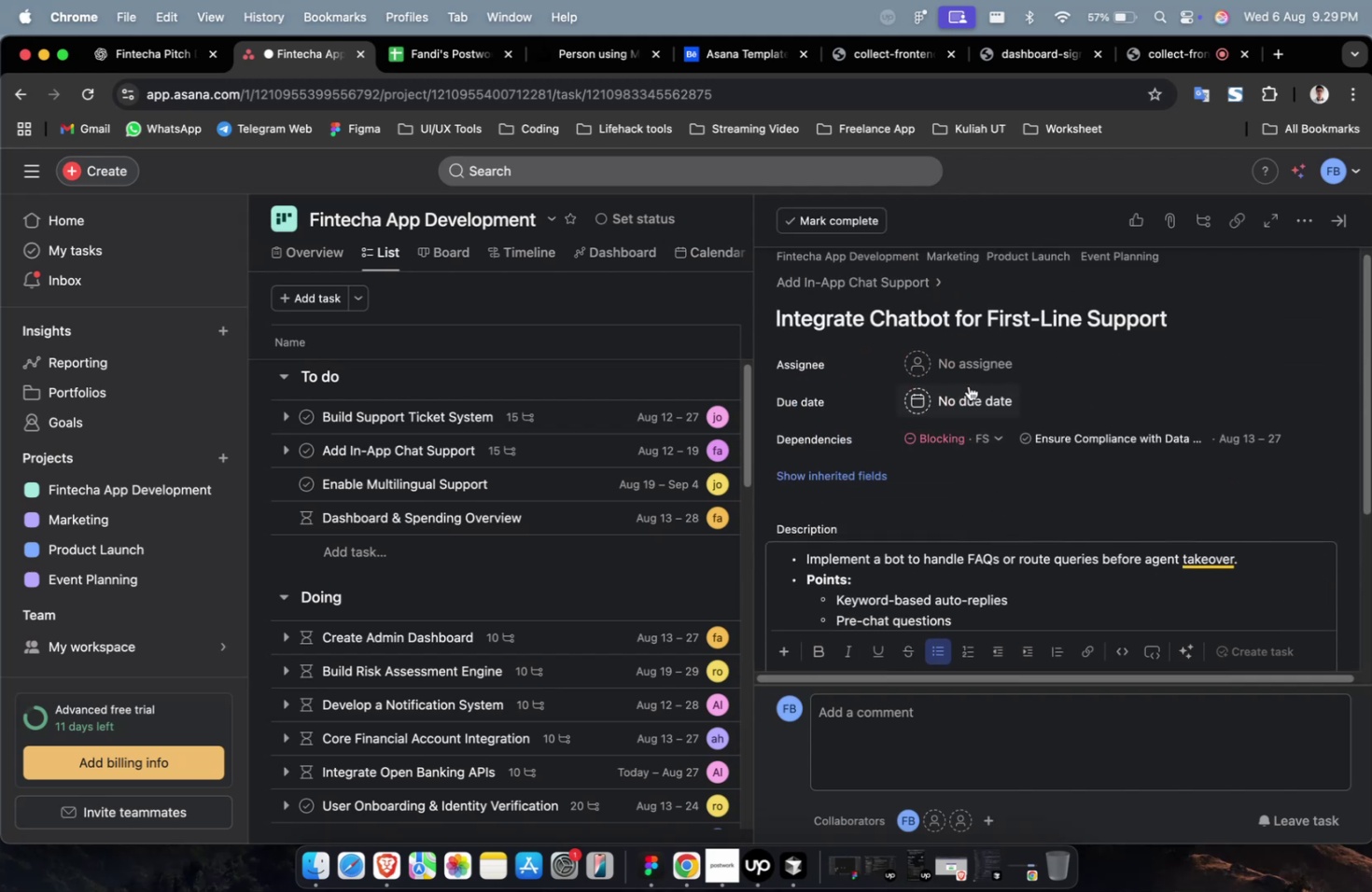 
left_click([973, 375])
 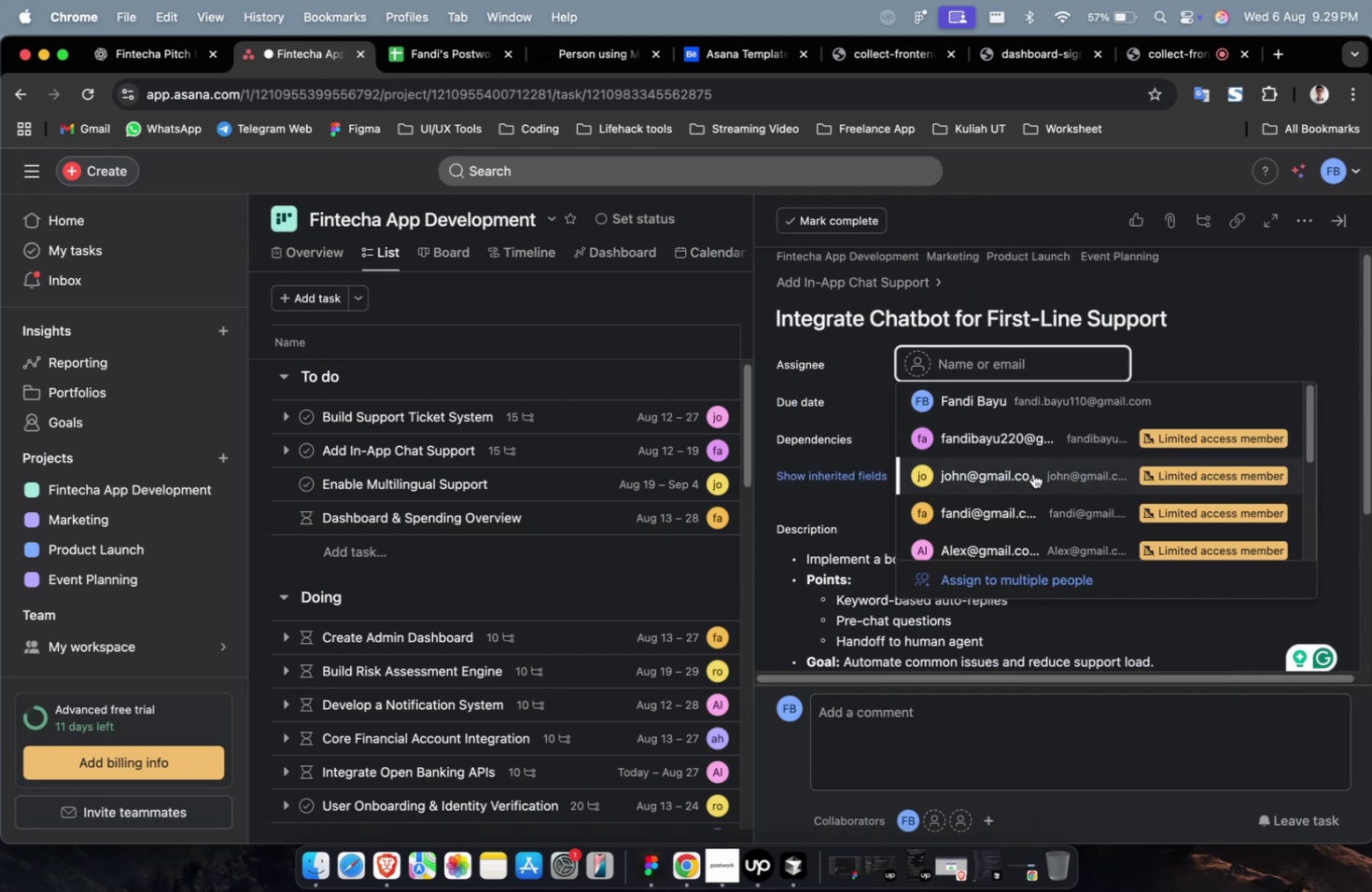 
left_click([1032, 476])
 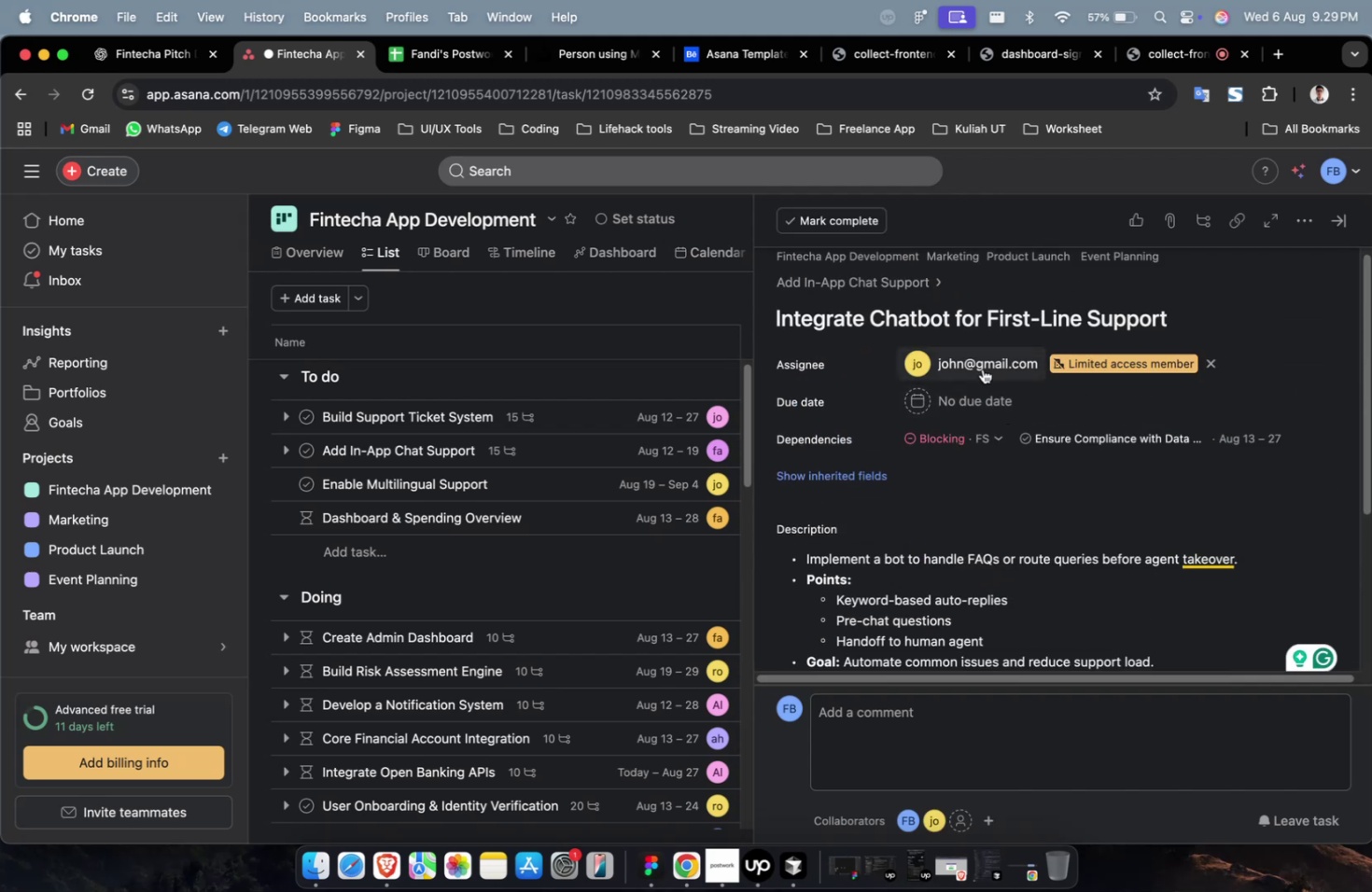 
double_click([982, 369])
 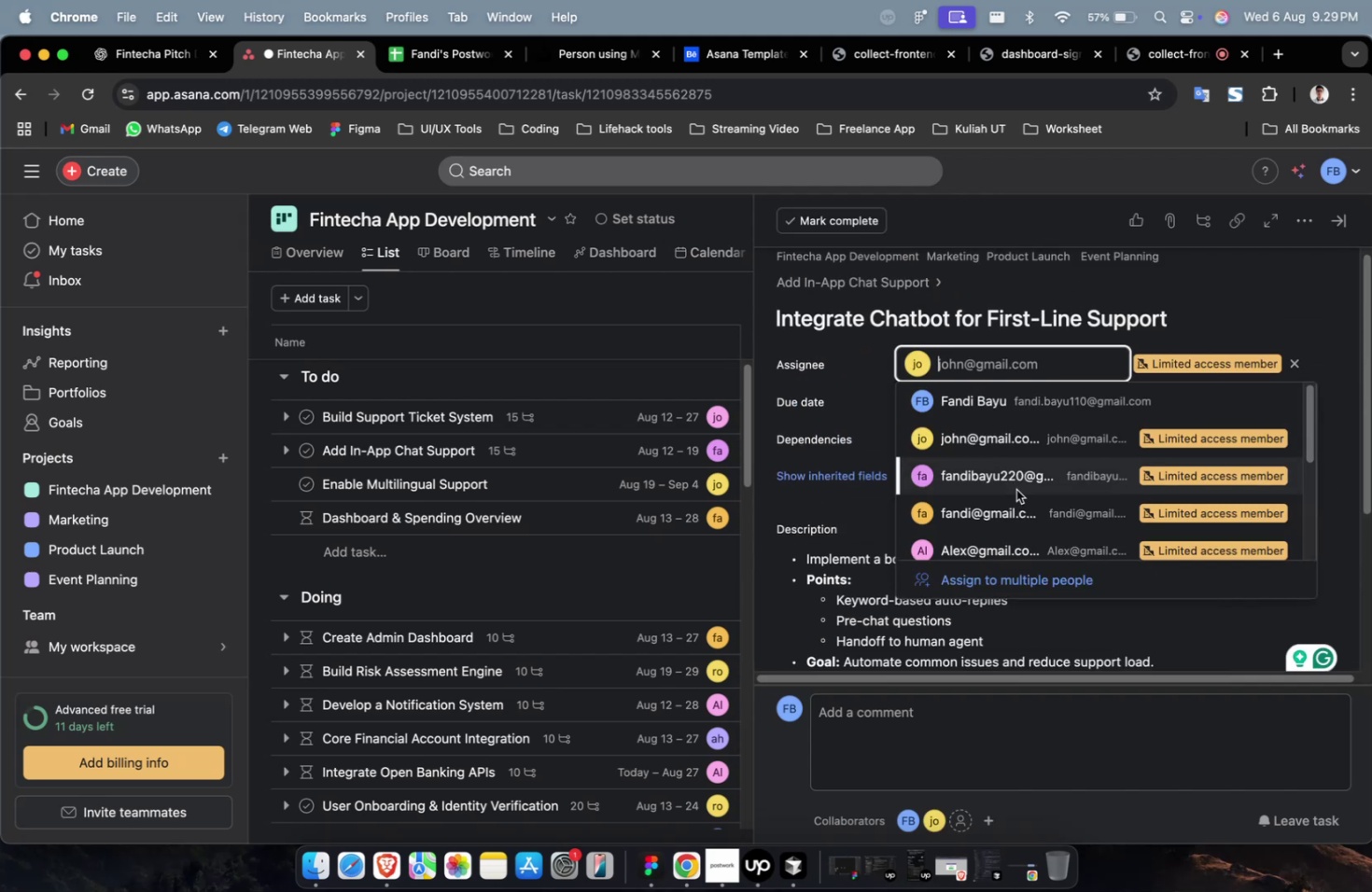 
scroll: coordinate [1015, 490], scroll_direction: down, amount: 4.0
 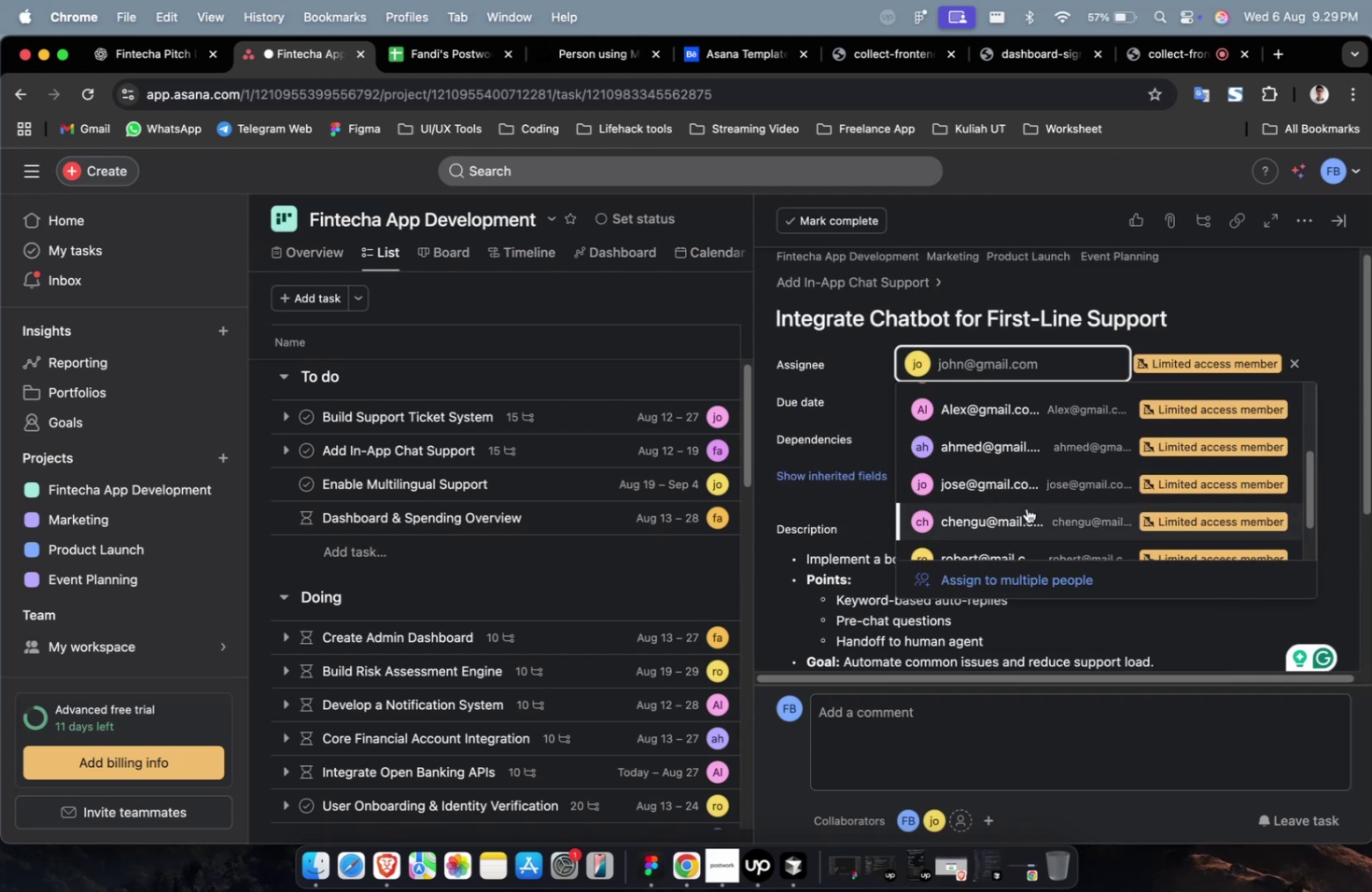 
left_click([1026, 508])
 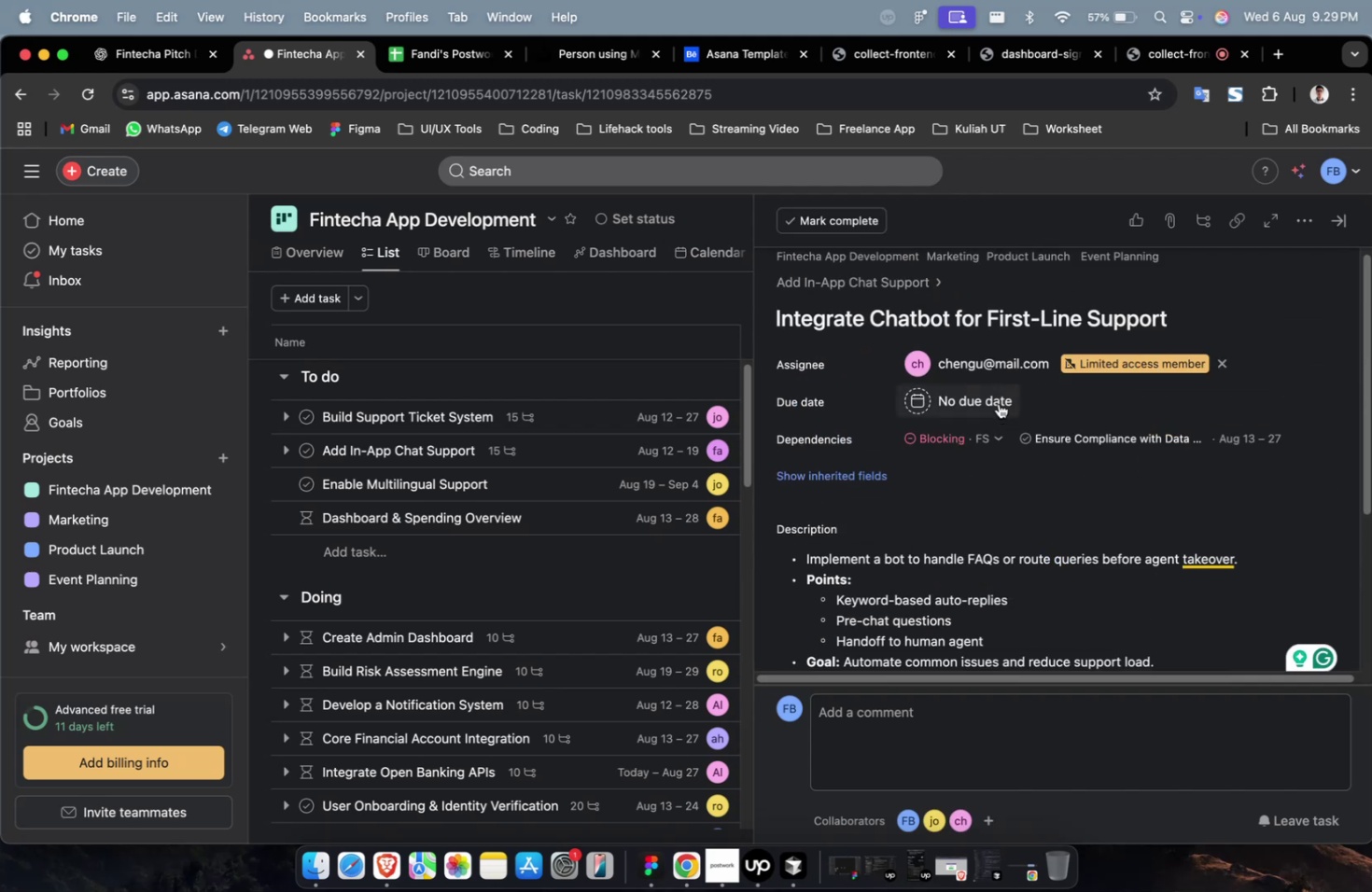 
left_click([996, 401])
 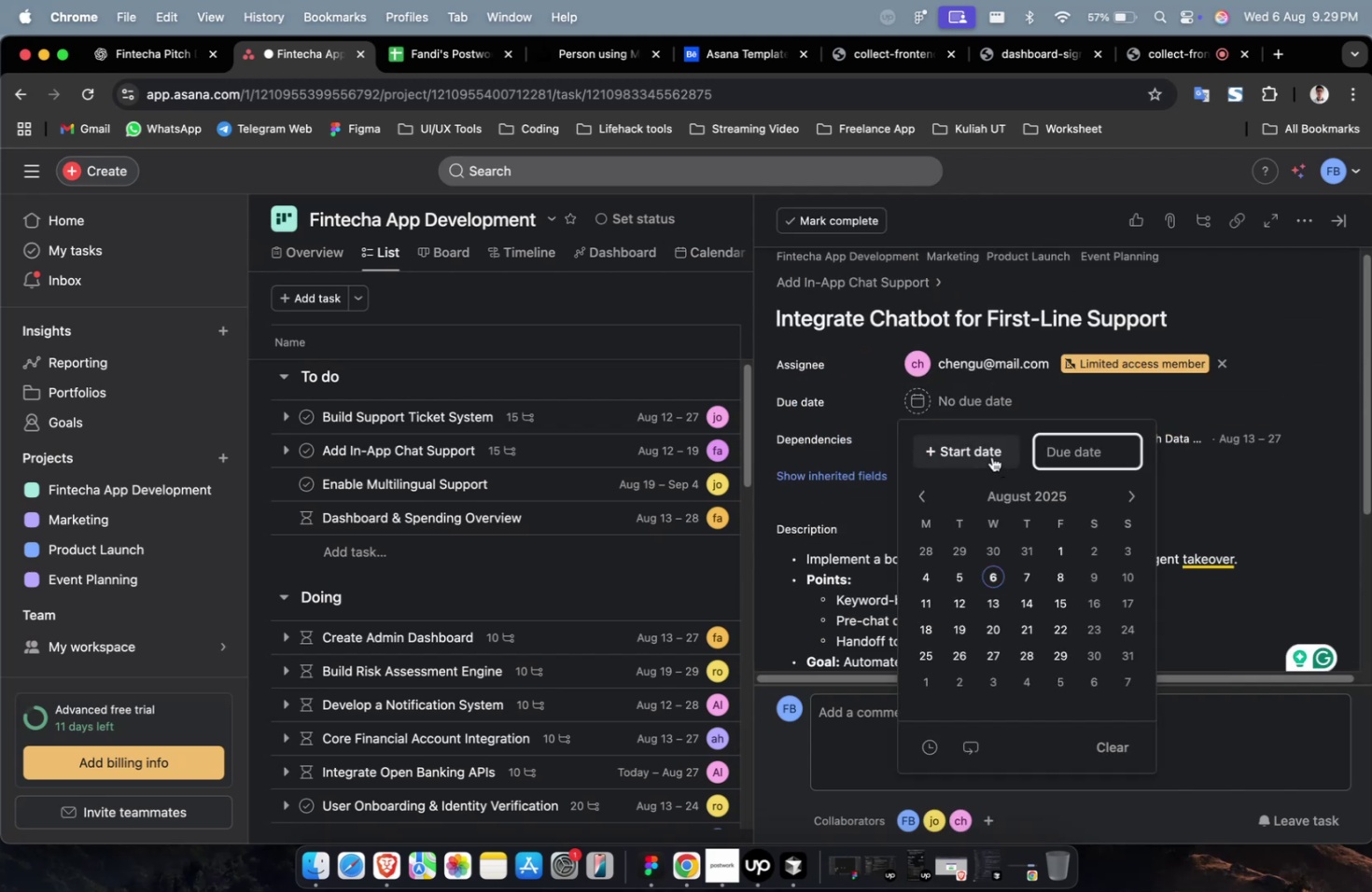 
double_click([991, 456])
 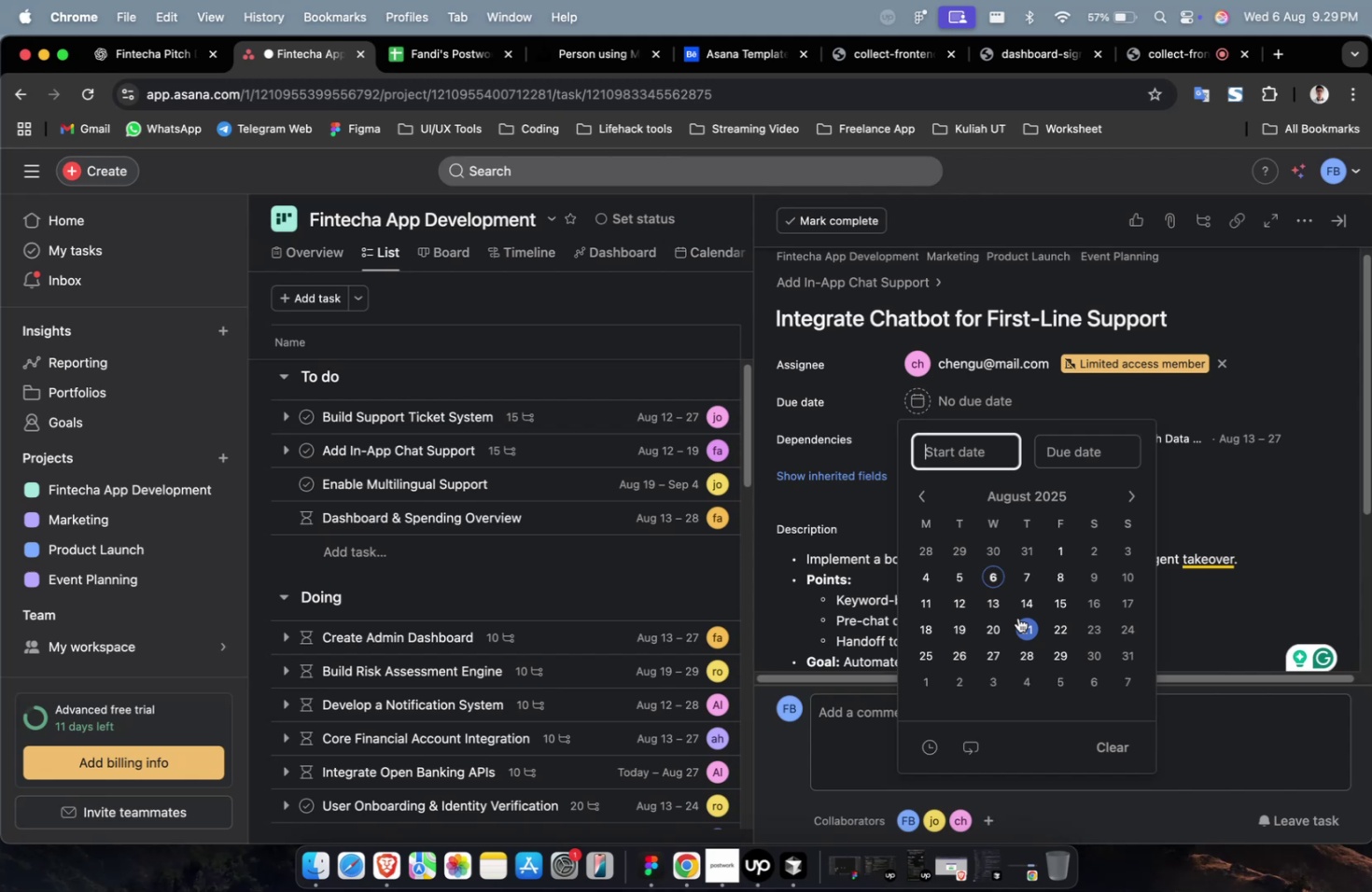 
left_click([1002, 625])
 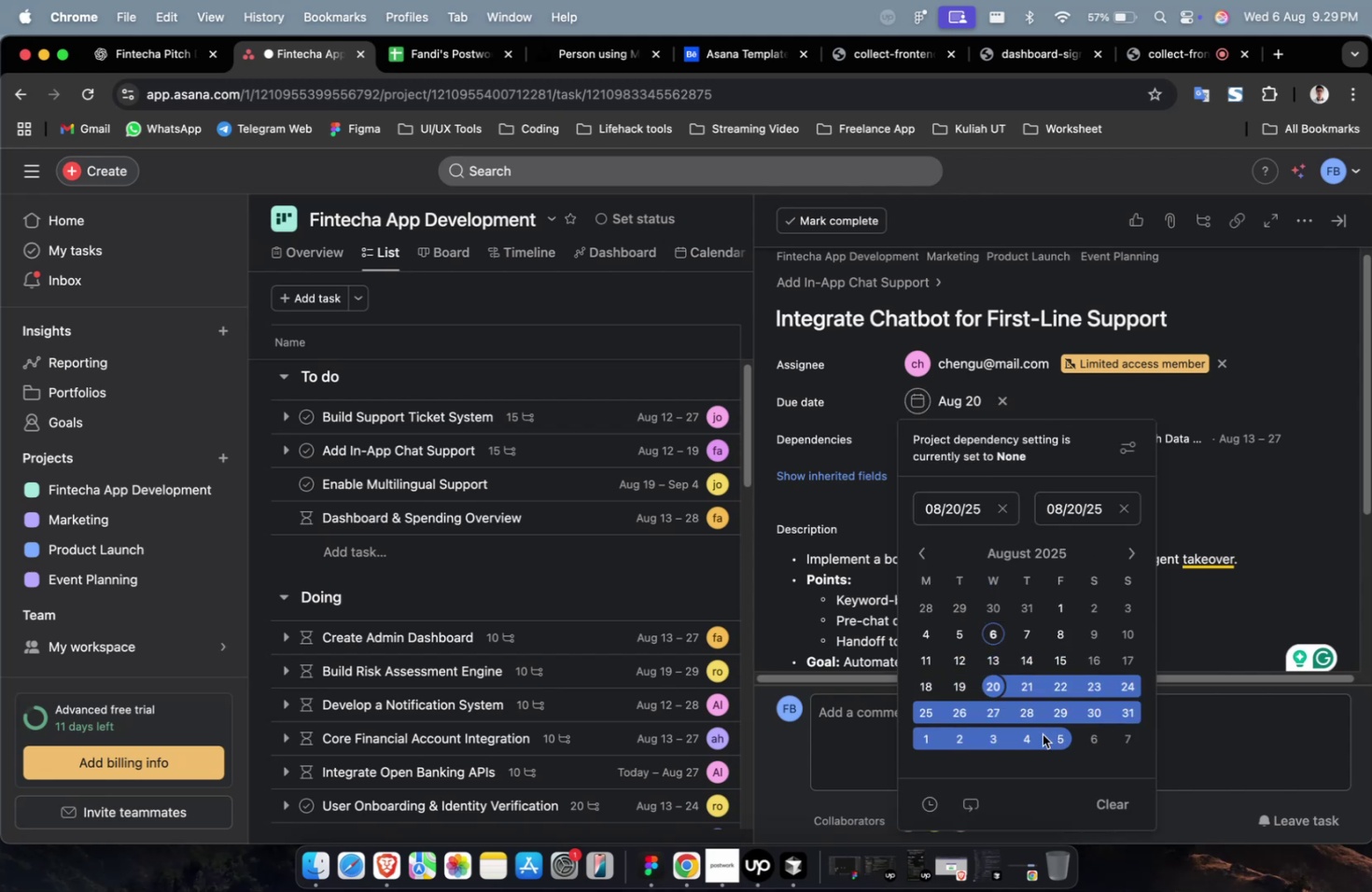 
left_click([1033, 735])
 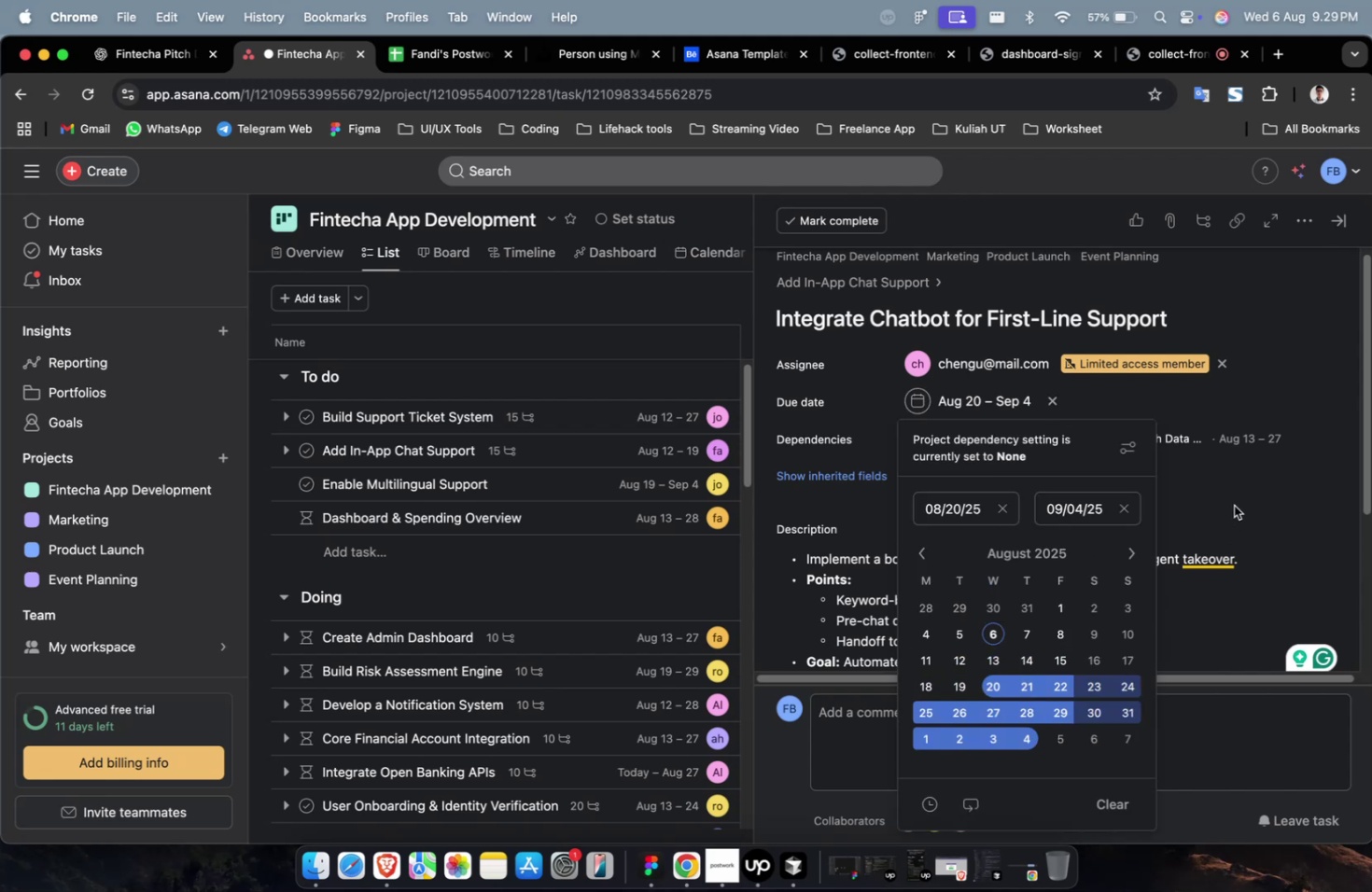 
left_click([1233, 505])
 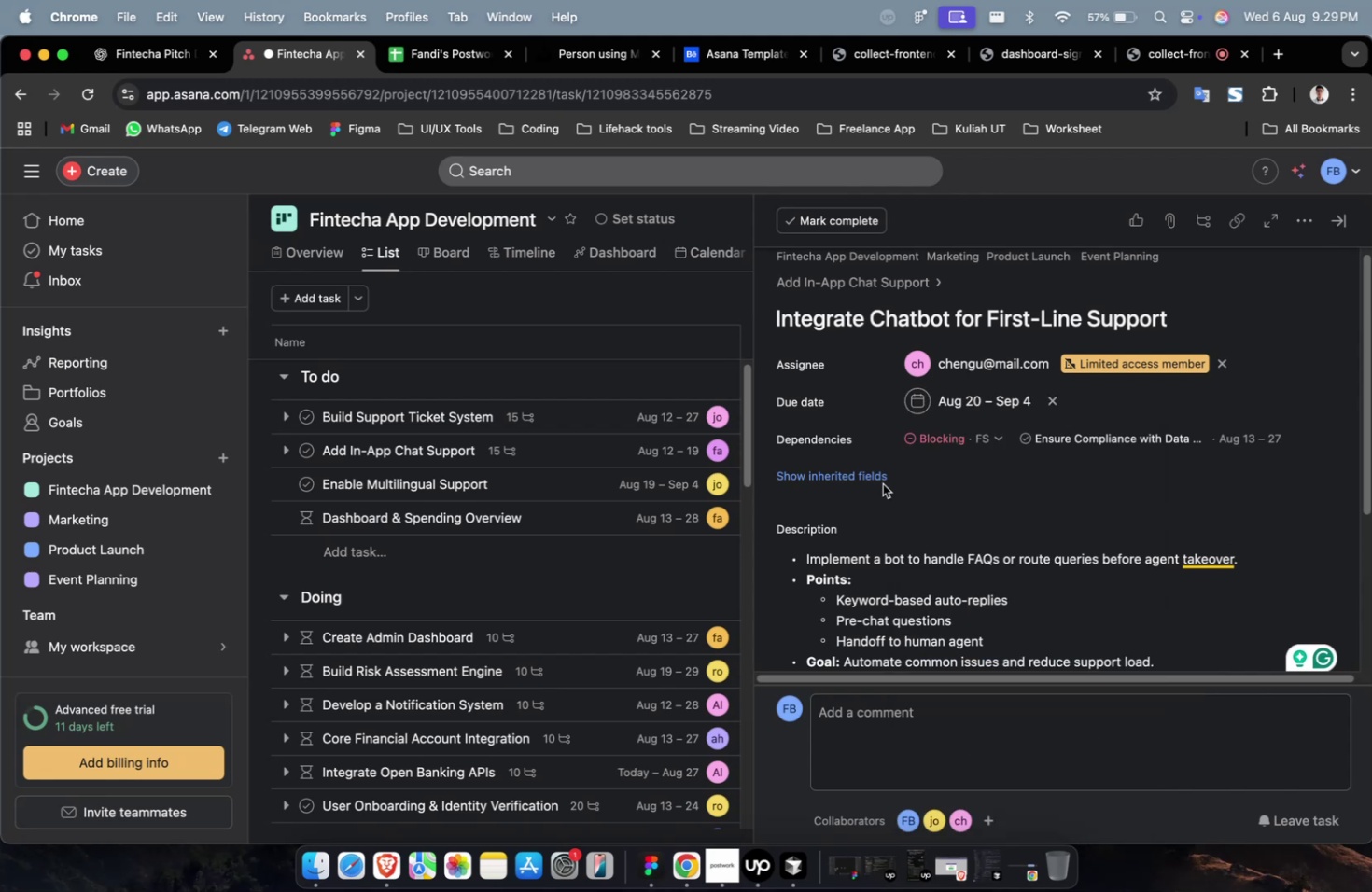 
left_click([879, 482])
 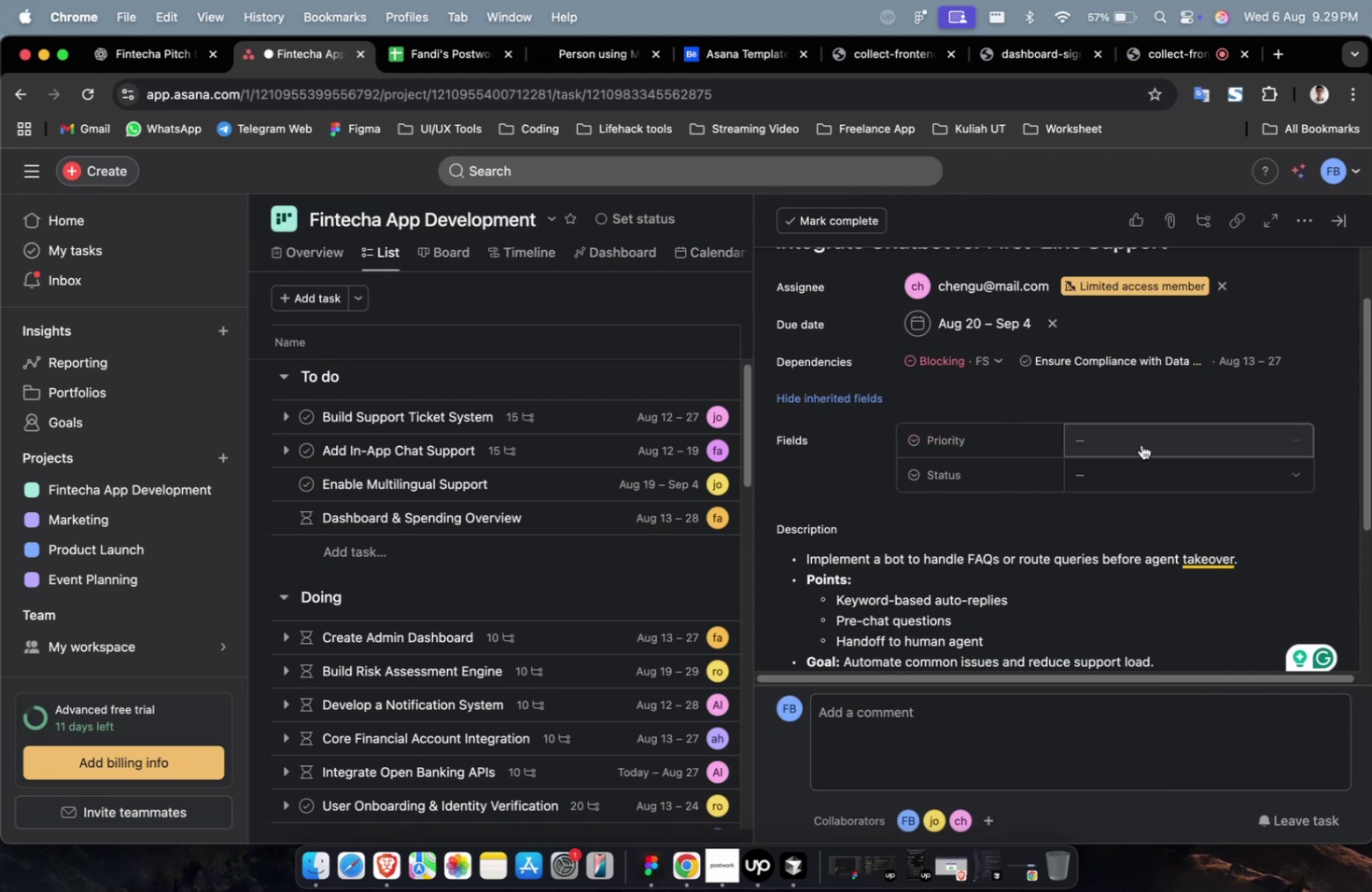 
left_click([1141, 443])
 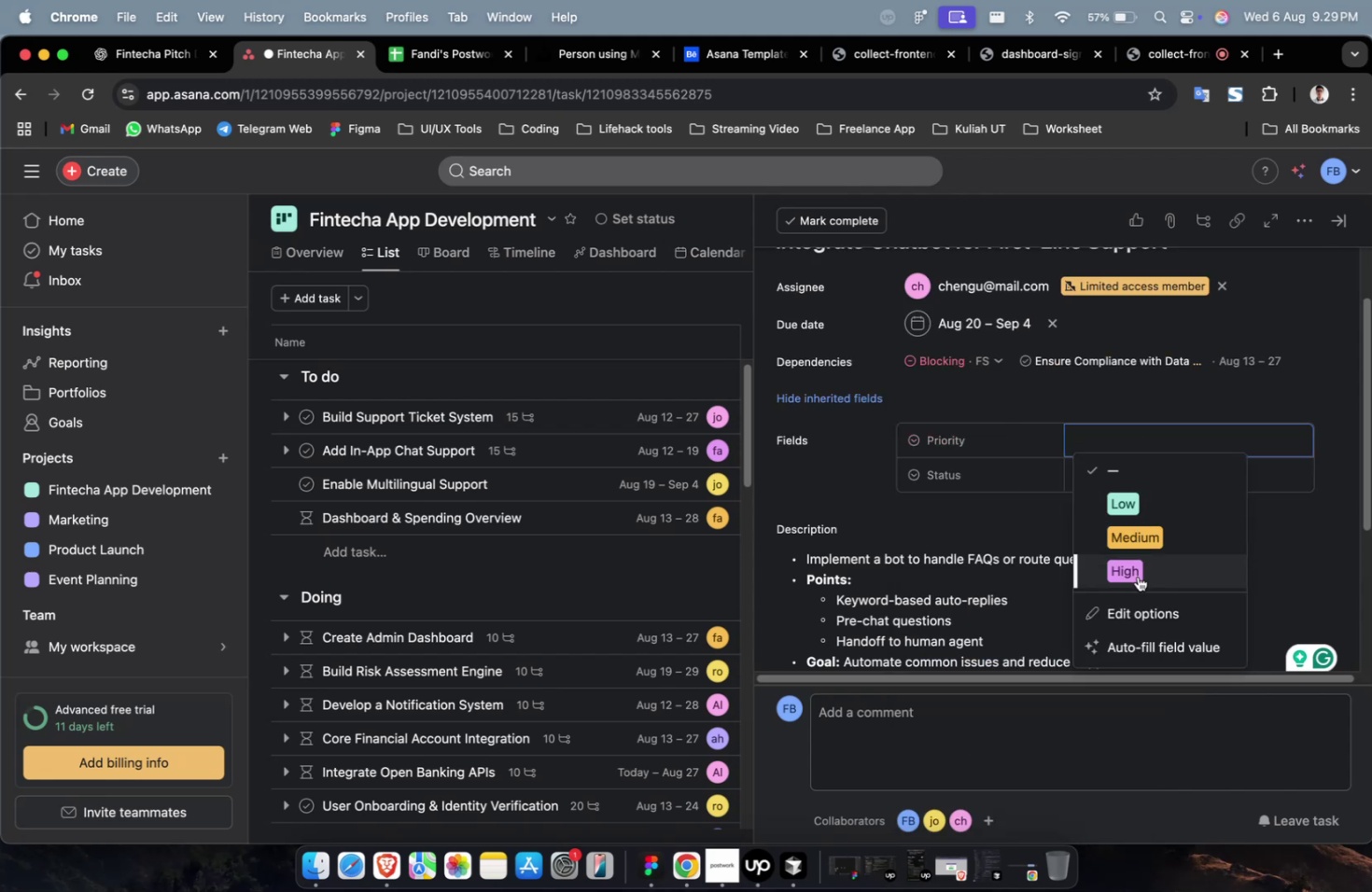 
double_click([1137, 576])
 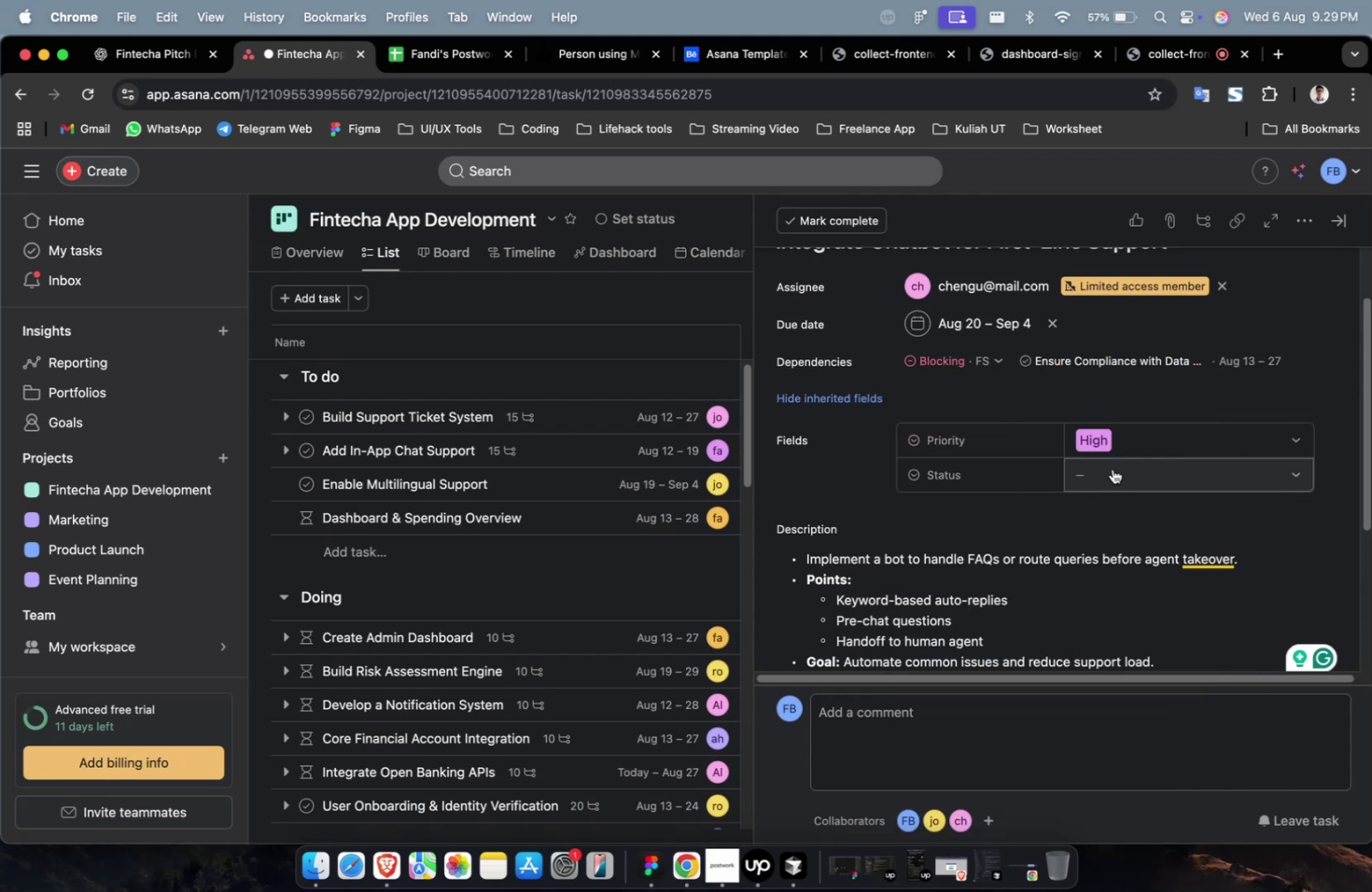 
triple_click([1112, 468])
 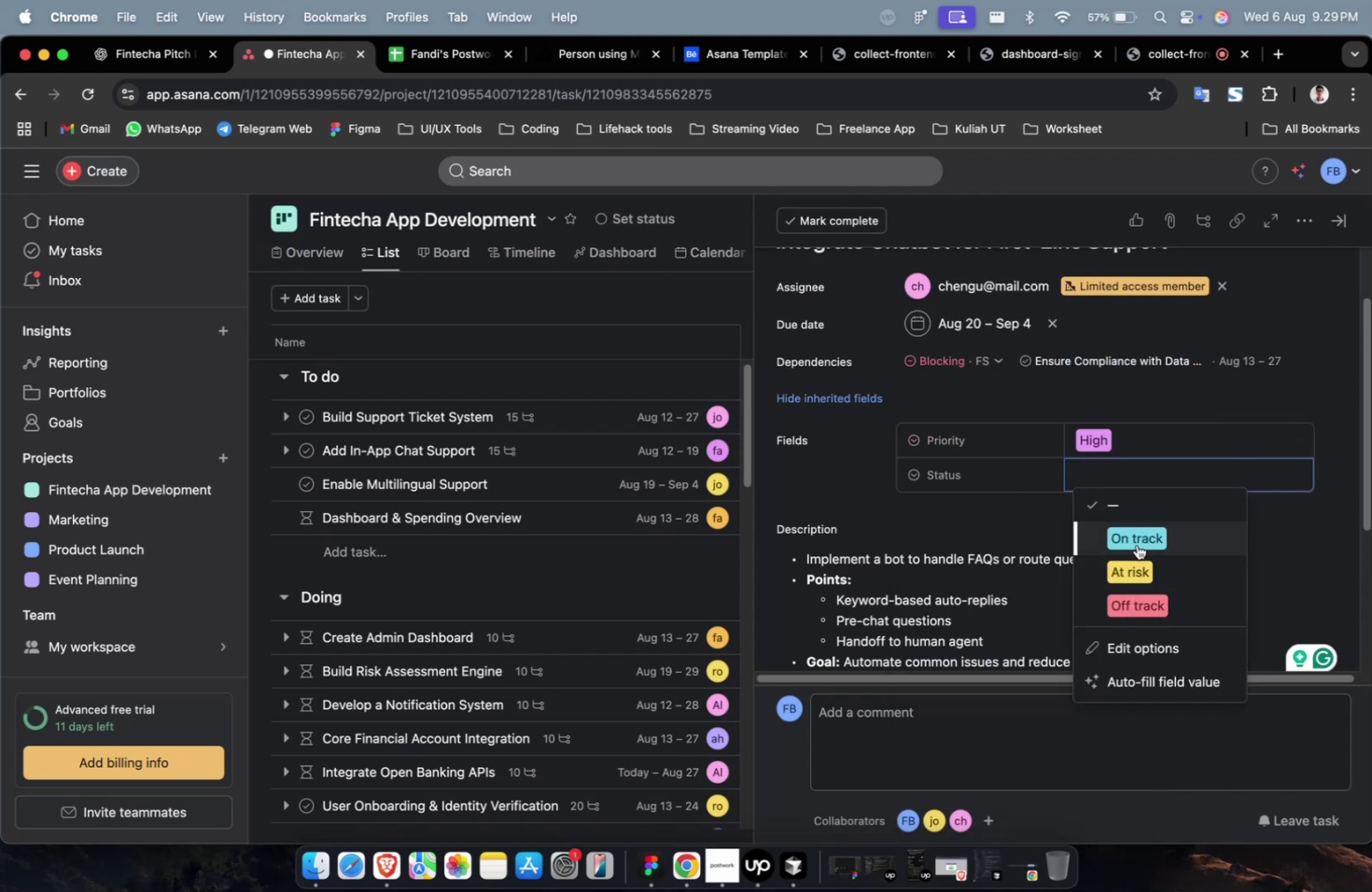 
left_click([1136, 544])
 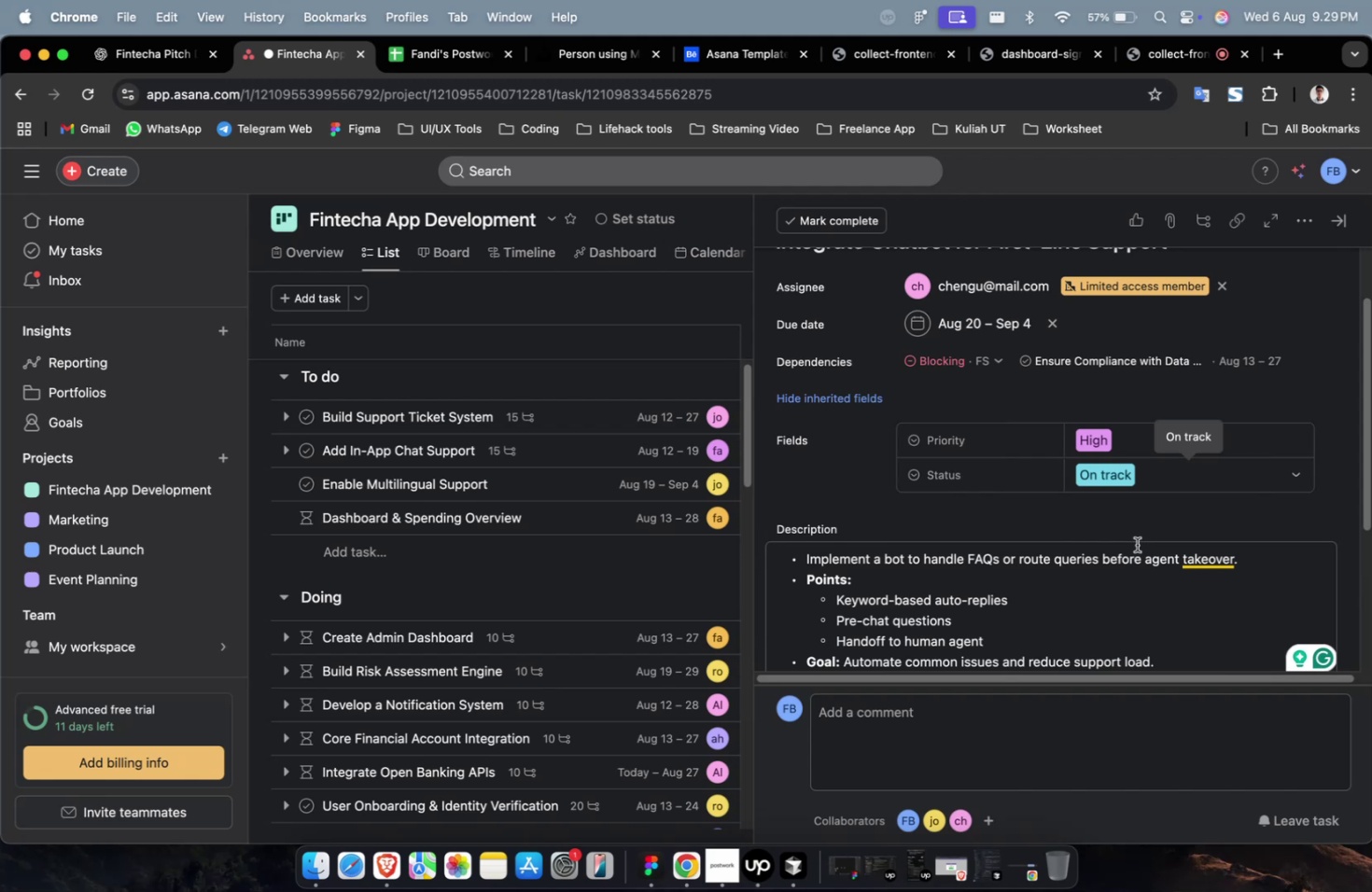 
wait(27.05)
 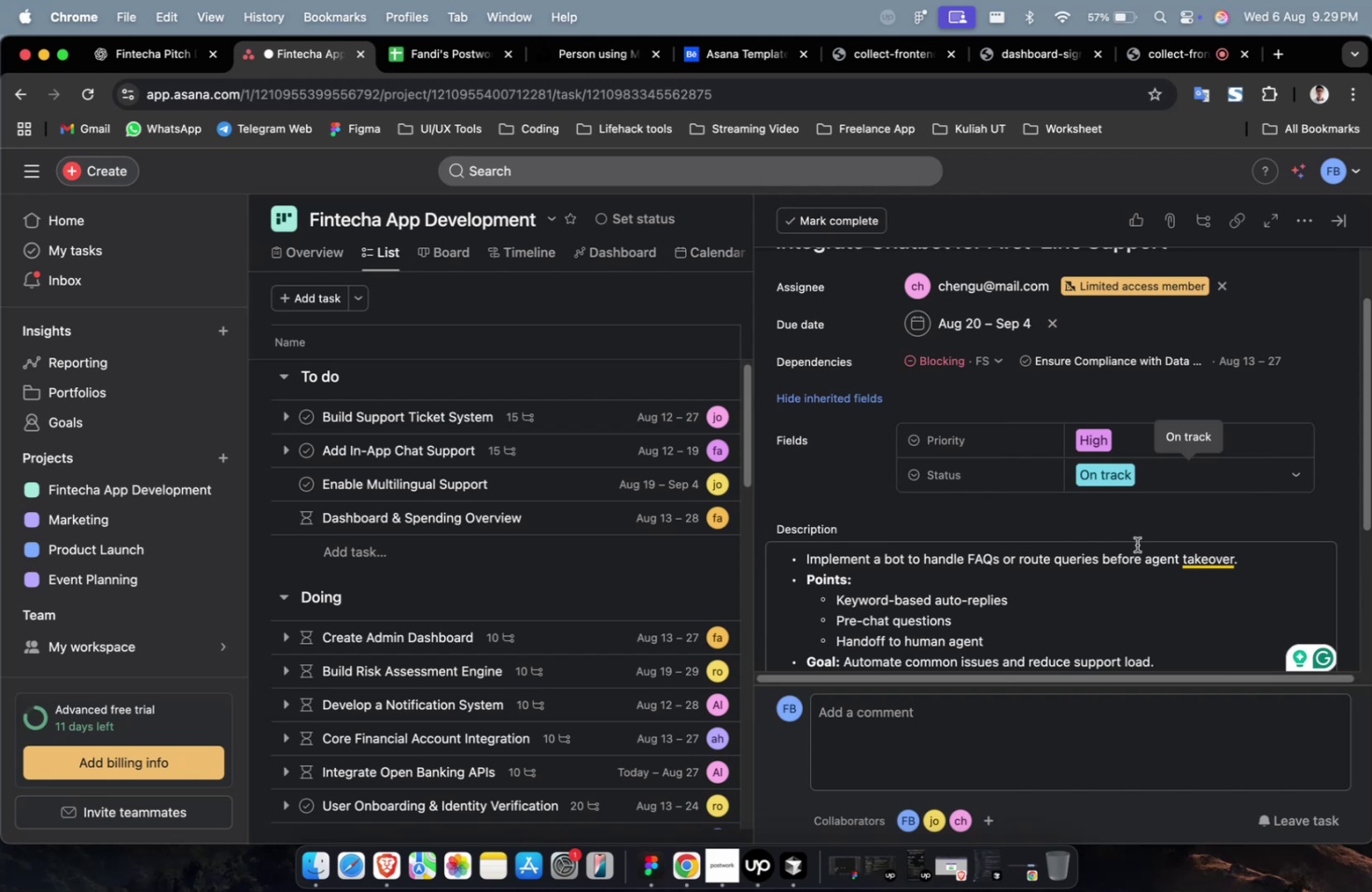 
scroll: coordinate [1141, 669], scroll_direction: up, amount: 7.0
 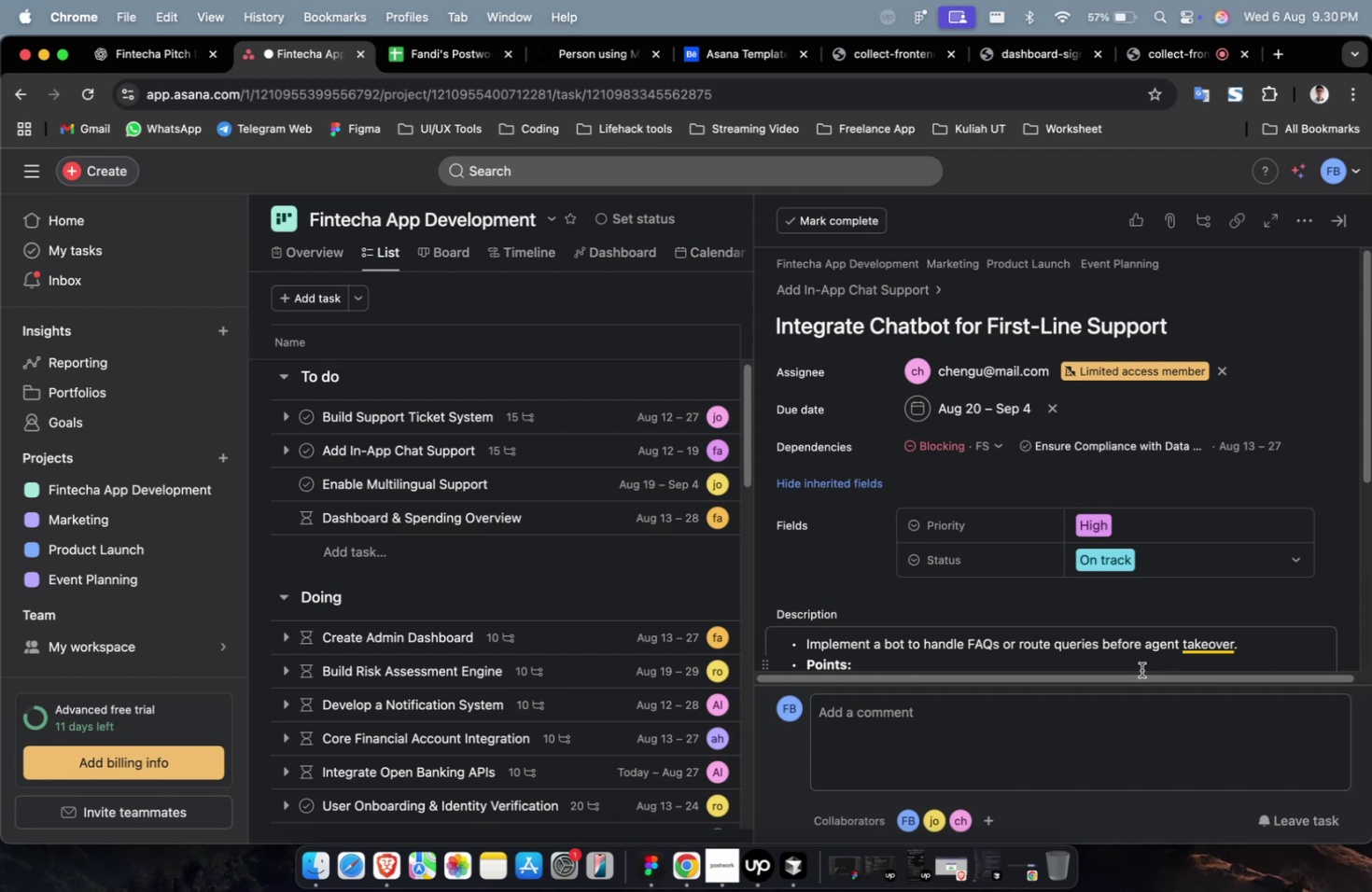 
wait(7.19)
 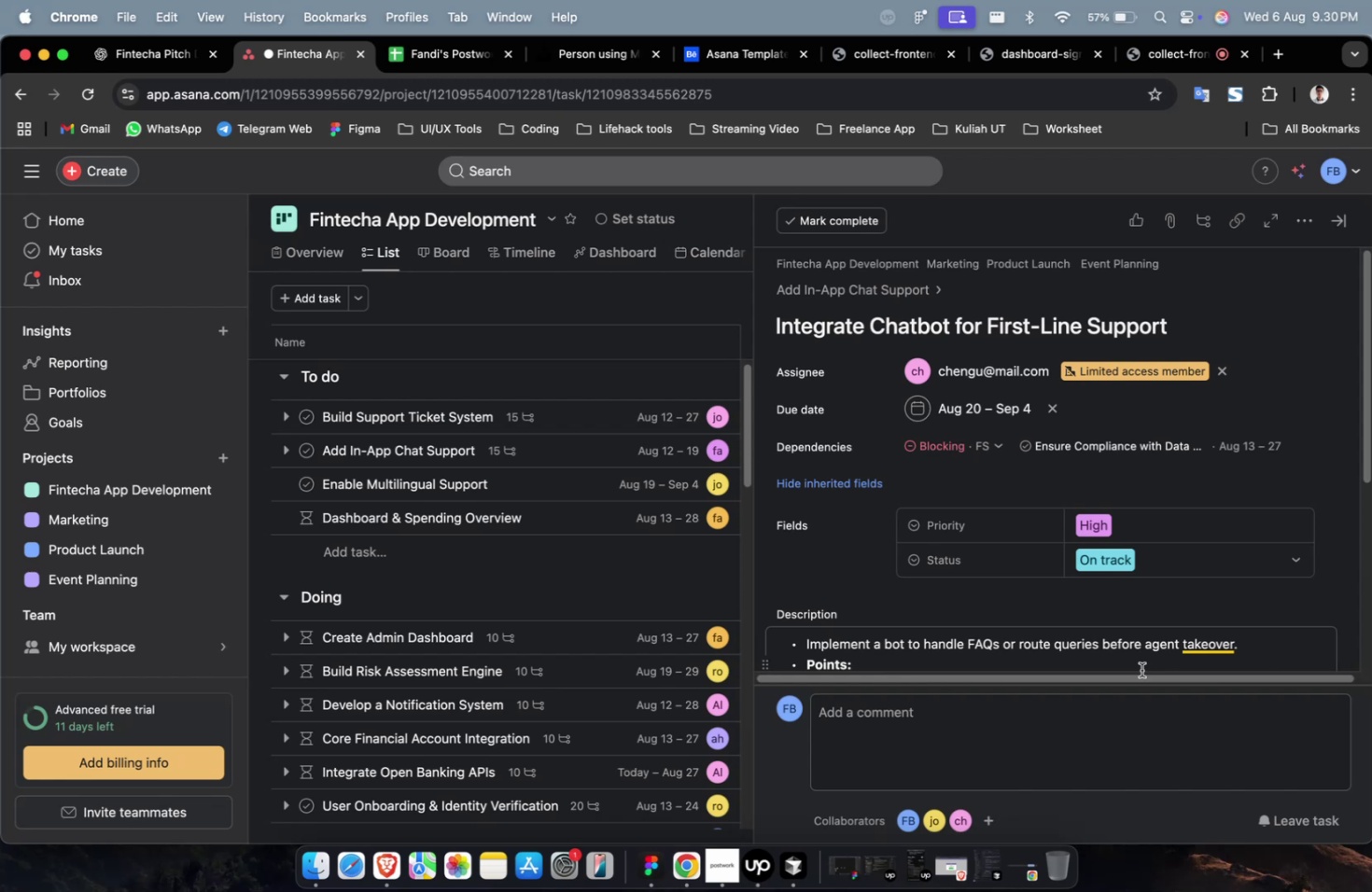 
scroll: coordinate [1141, 669], scroll_direction: up, amount: 2.0
 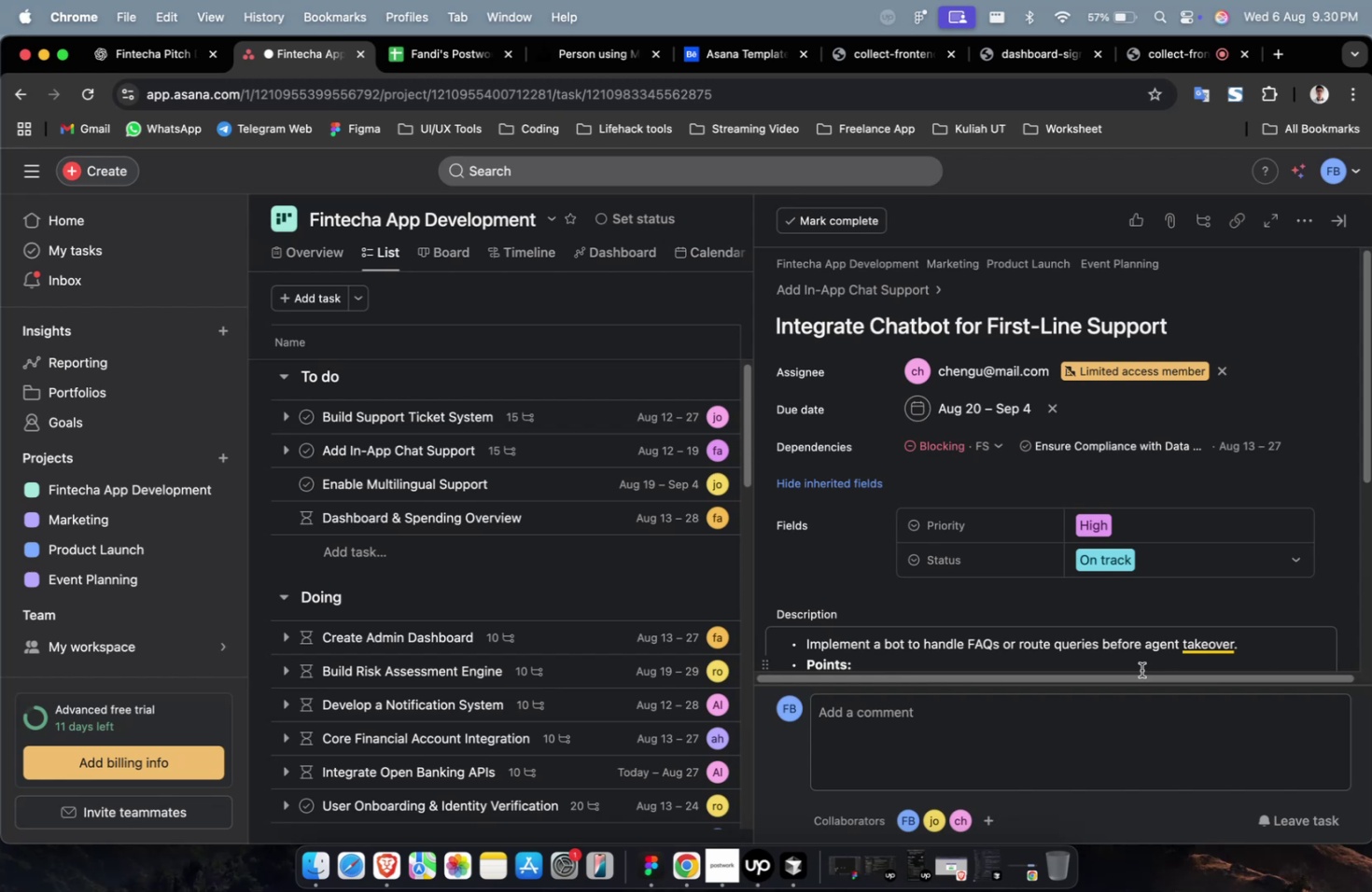 
wait(11.47)
 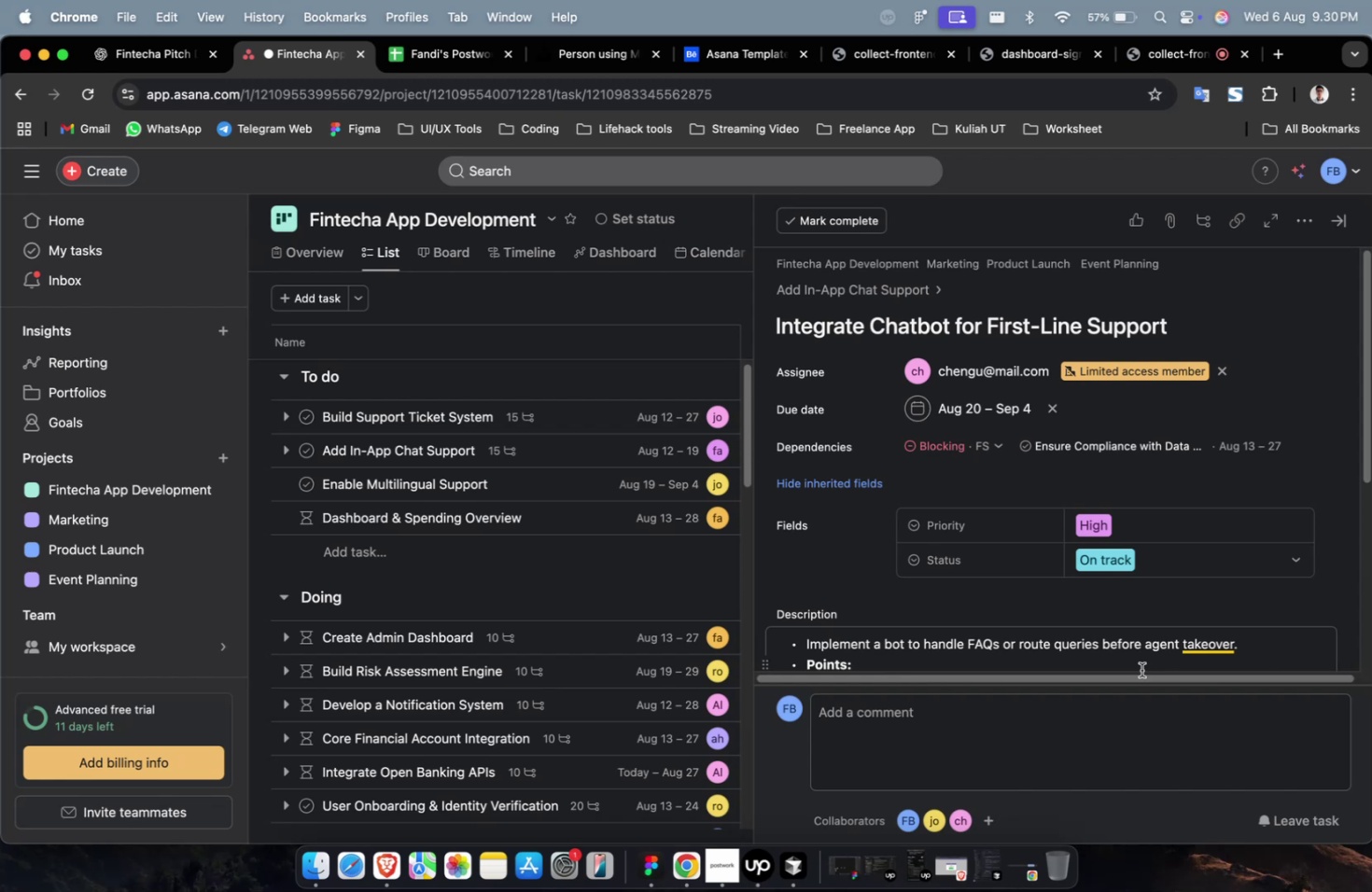 
scroll: coordinate [1139, 680], scroll_direction: down, amount: 6.0
 